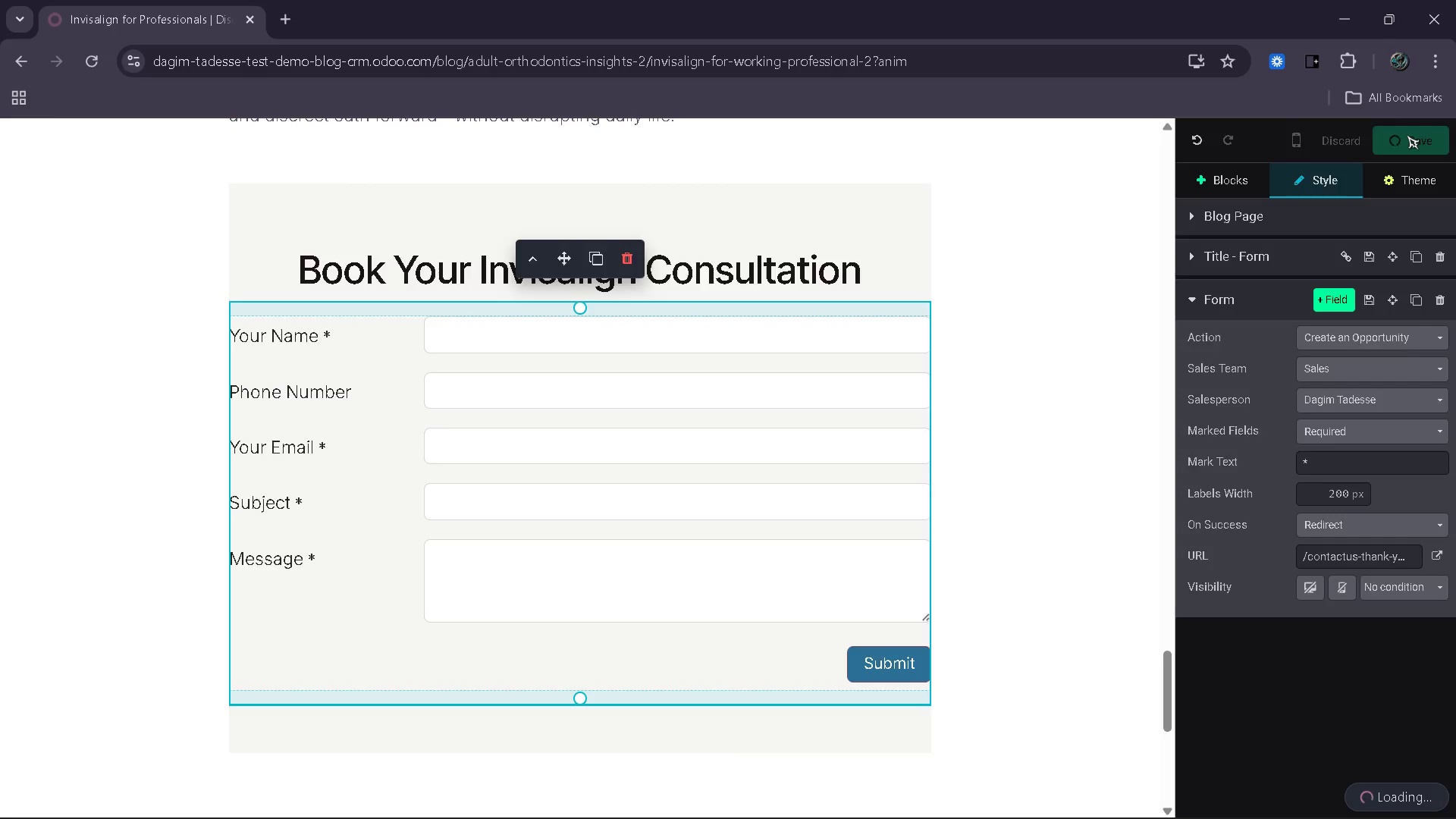 
wait(8.17)
 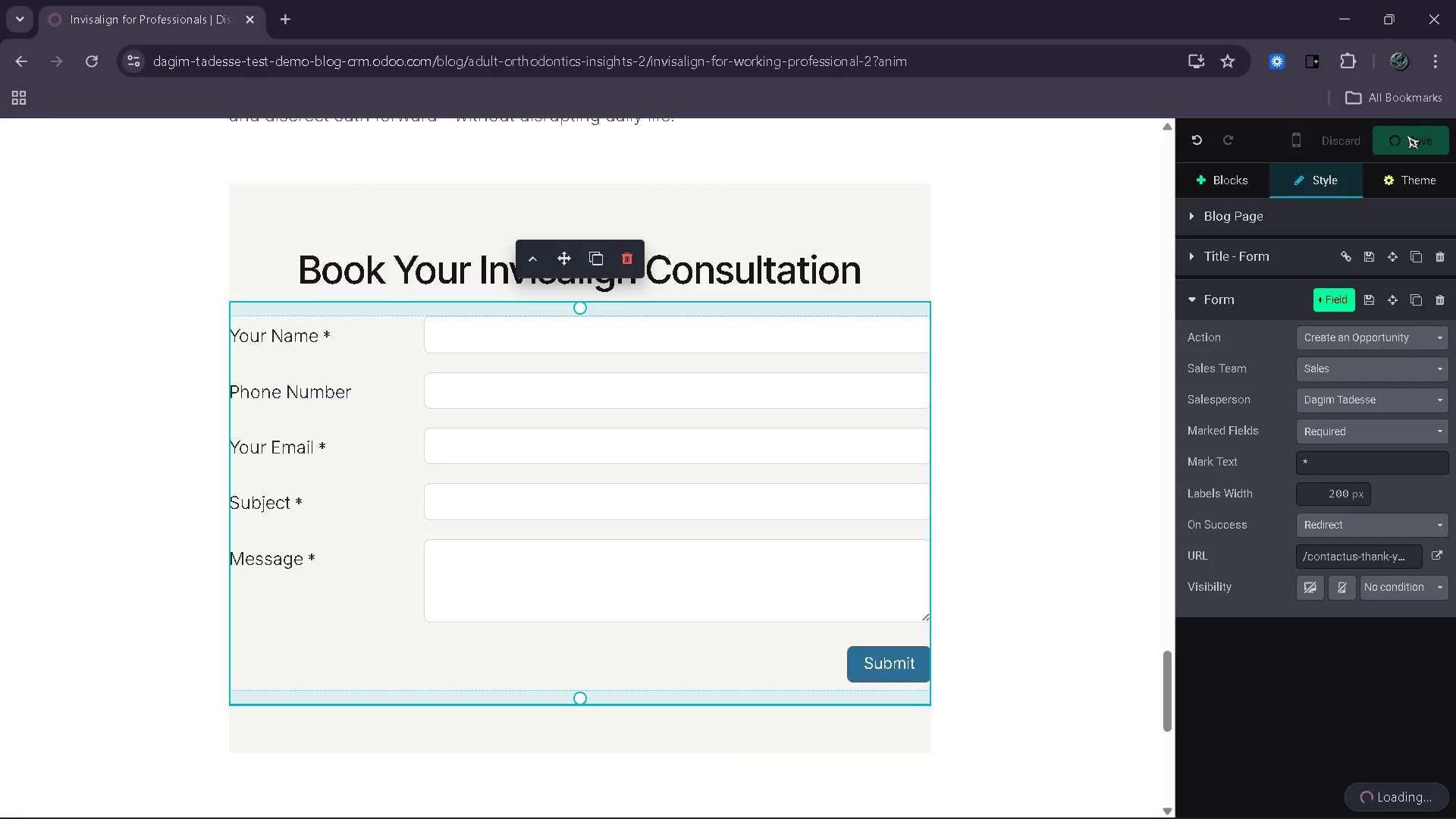 
scroll: coordinate [1408, 134], scroll_direction: up, amount: 4.0
 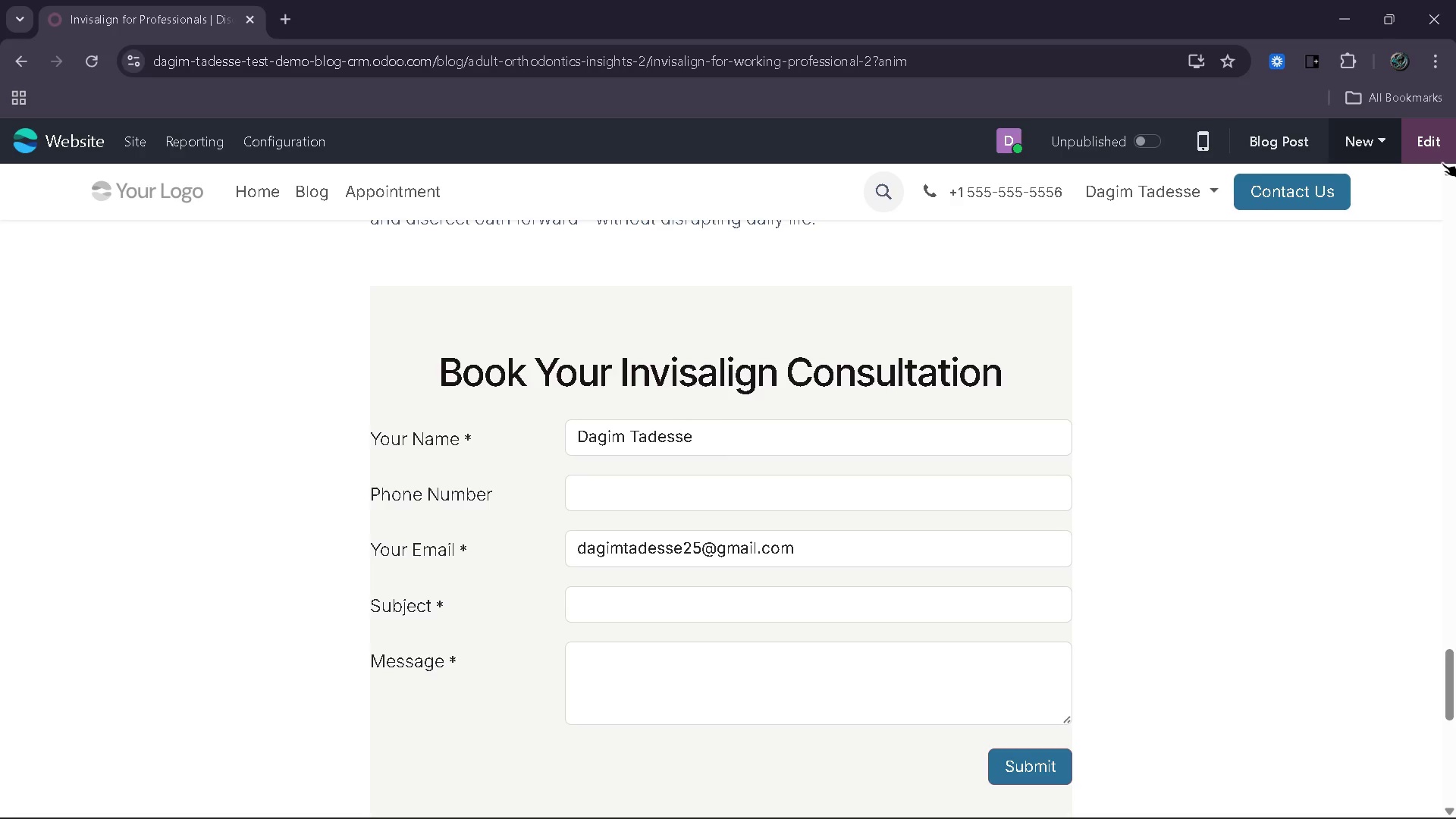 
left_click([1441, 153])
 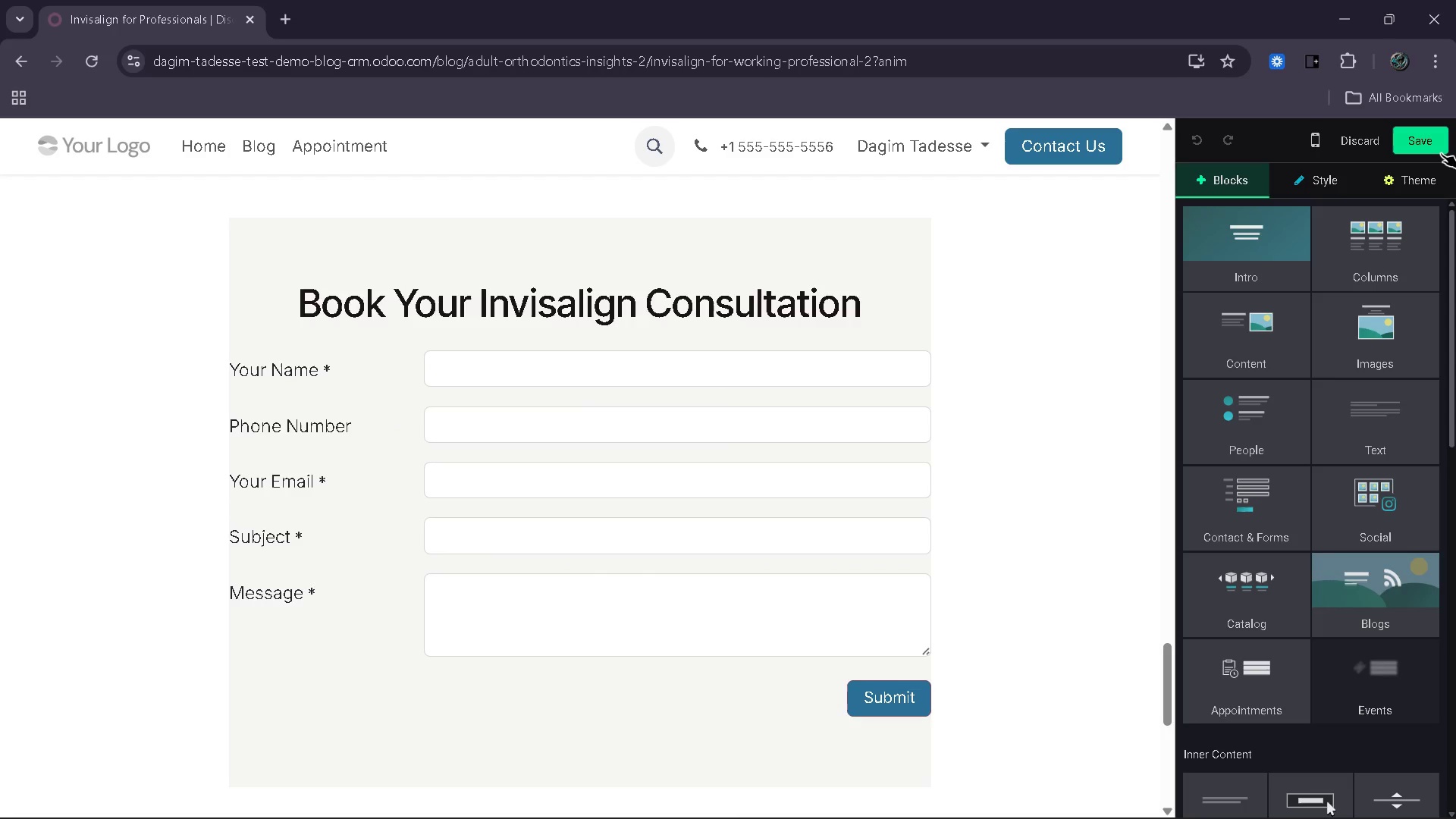 
wait(8.06)
 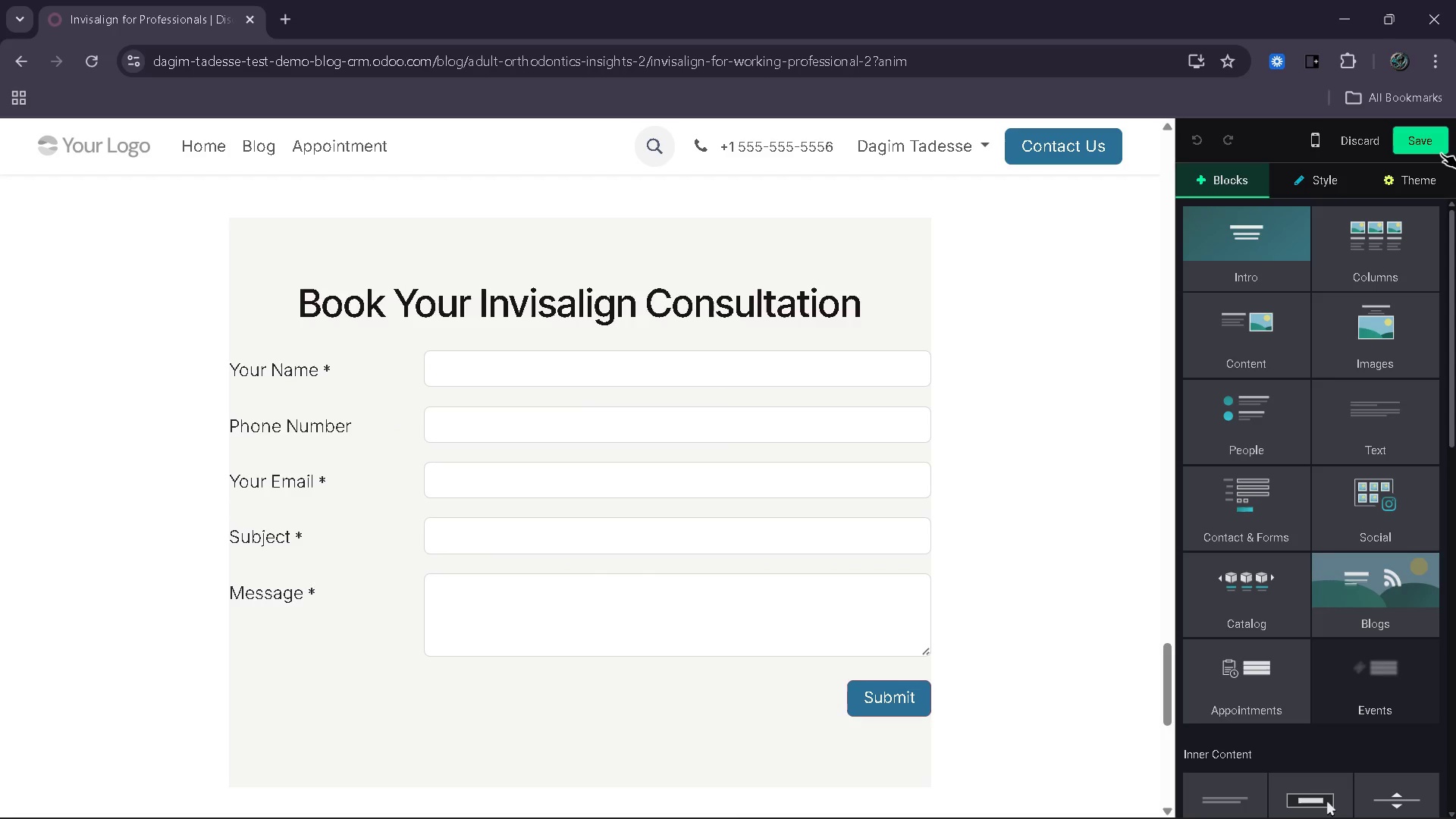 
scroll: coordinate [943, 480], scroll_direction: up, amount: 38.0
 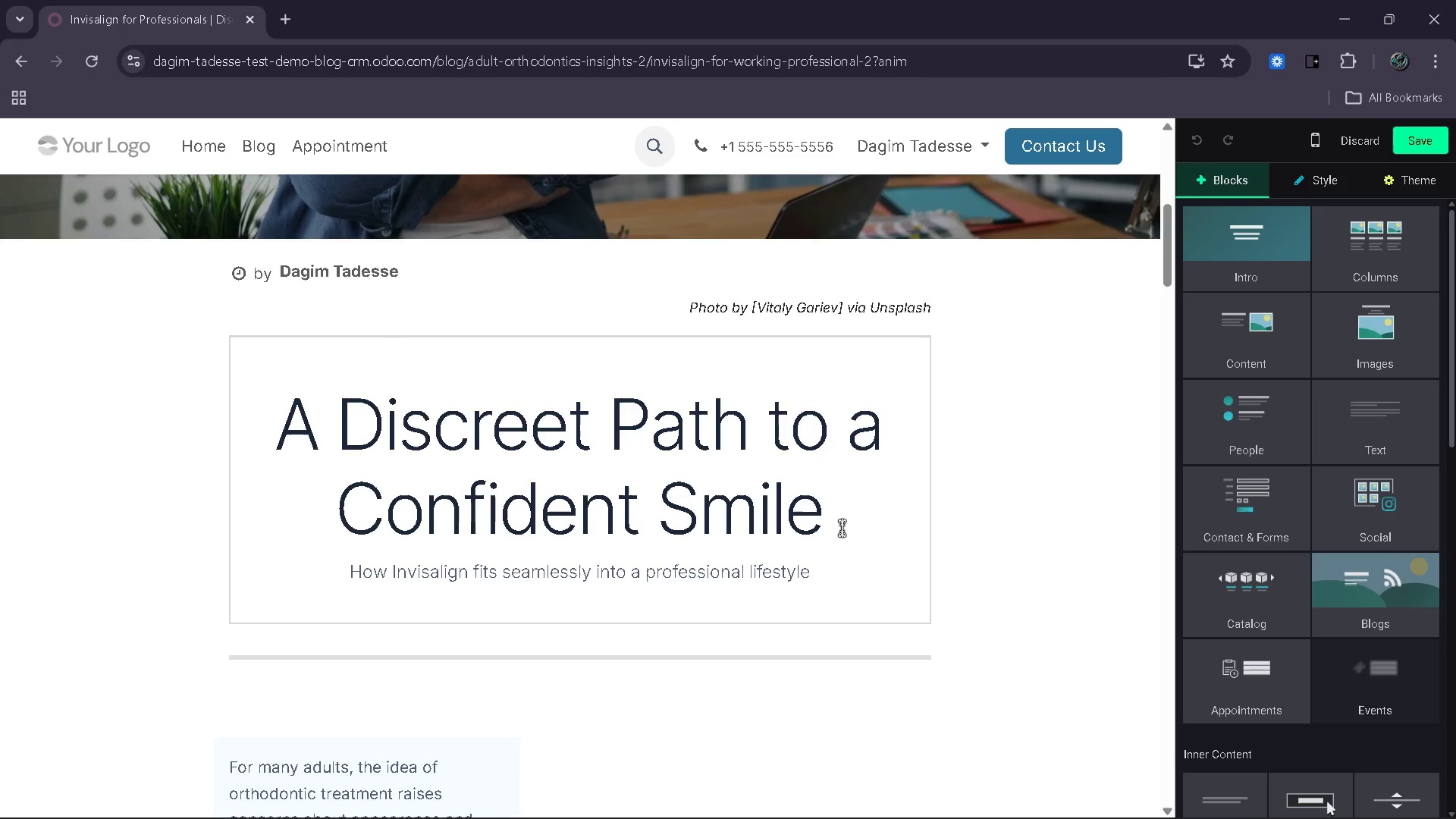 
wait(16.35)
 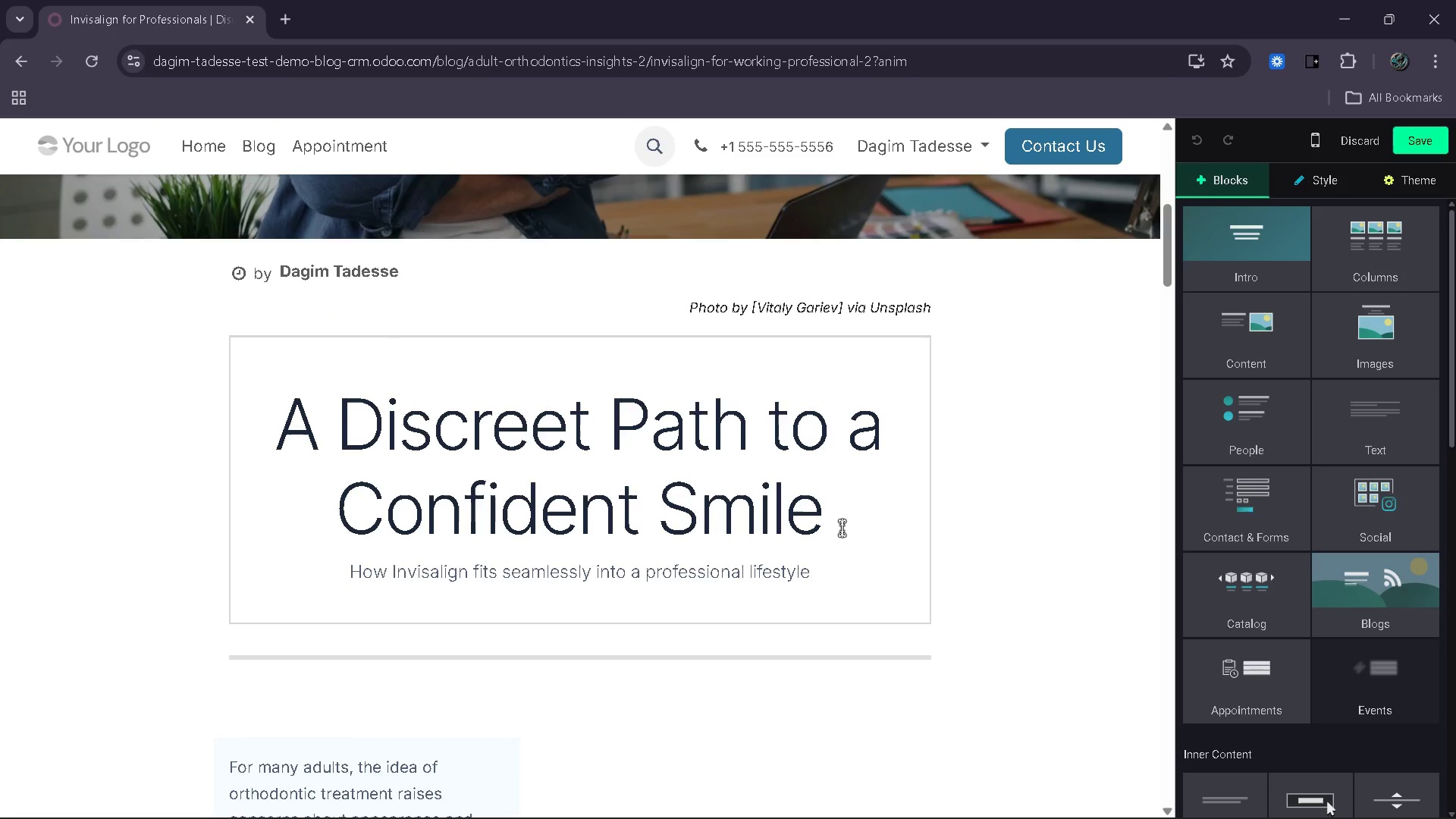 
key(Shift+A)
 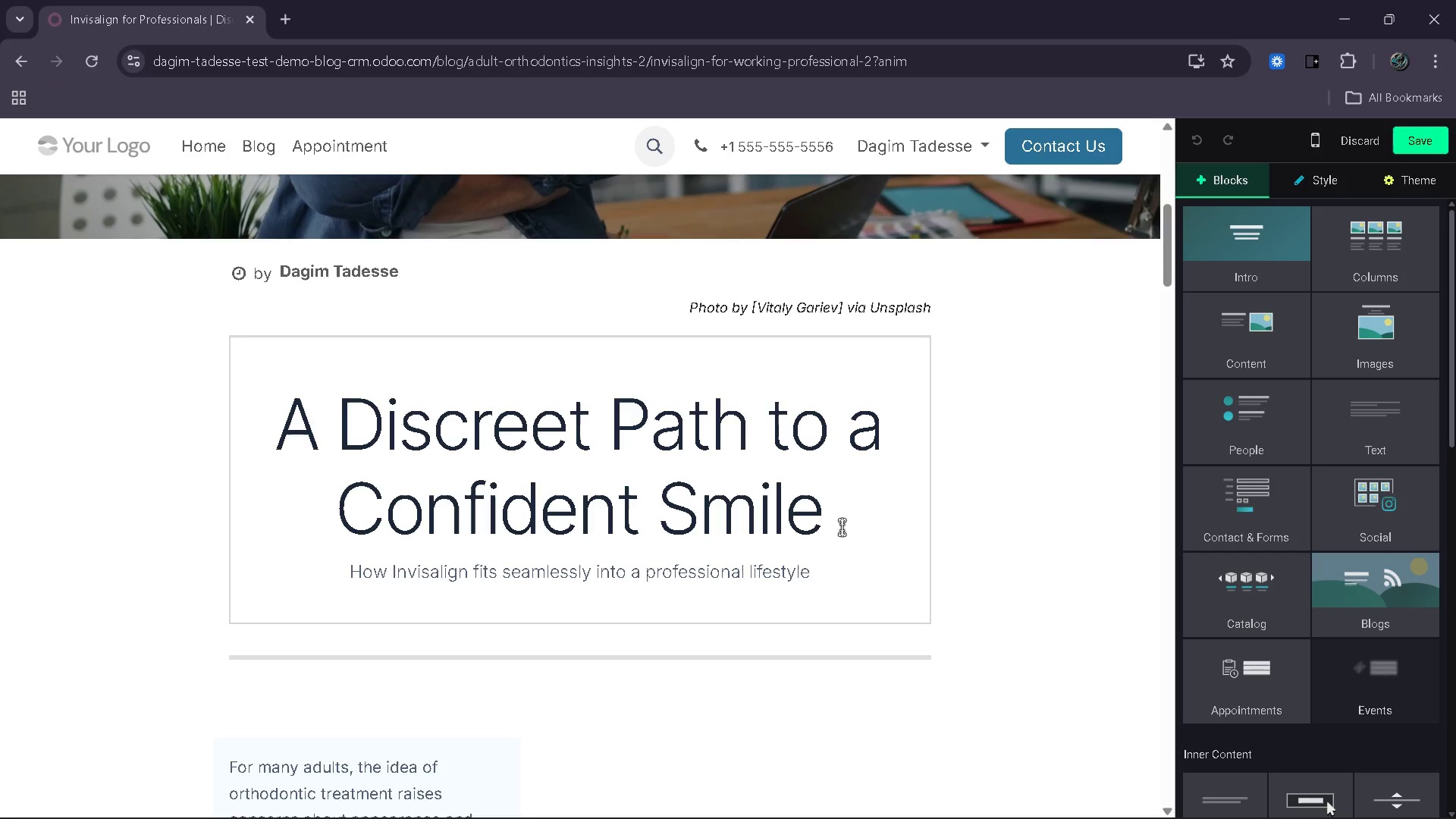 
left_click_drag(start_coordinate=[842, 522], to_coordinate=[284, 427])
 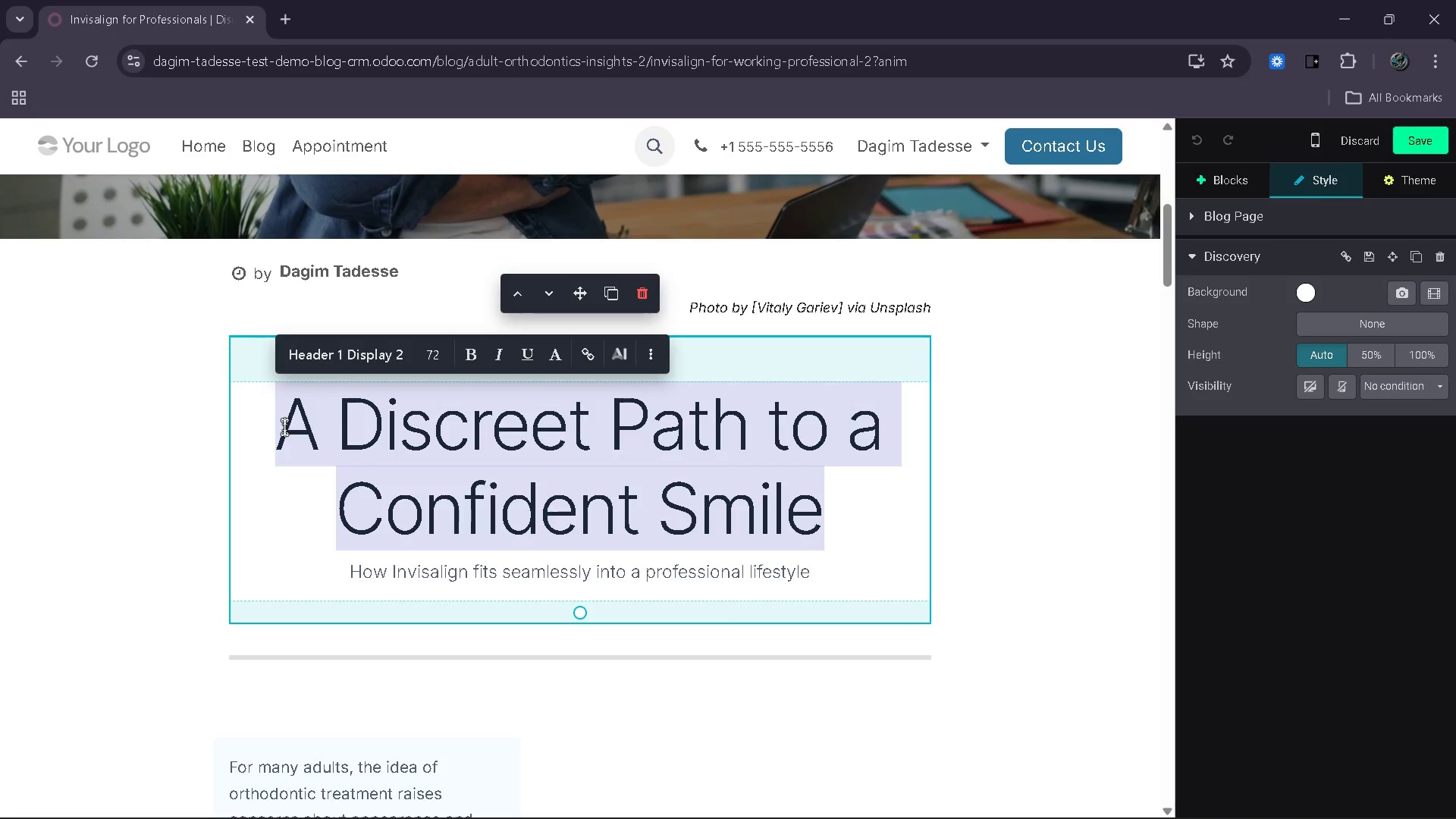 
type(A Smart Inve)
key(Backspace)
type(stment in )
 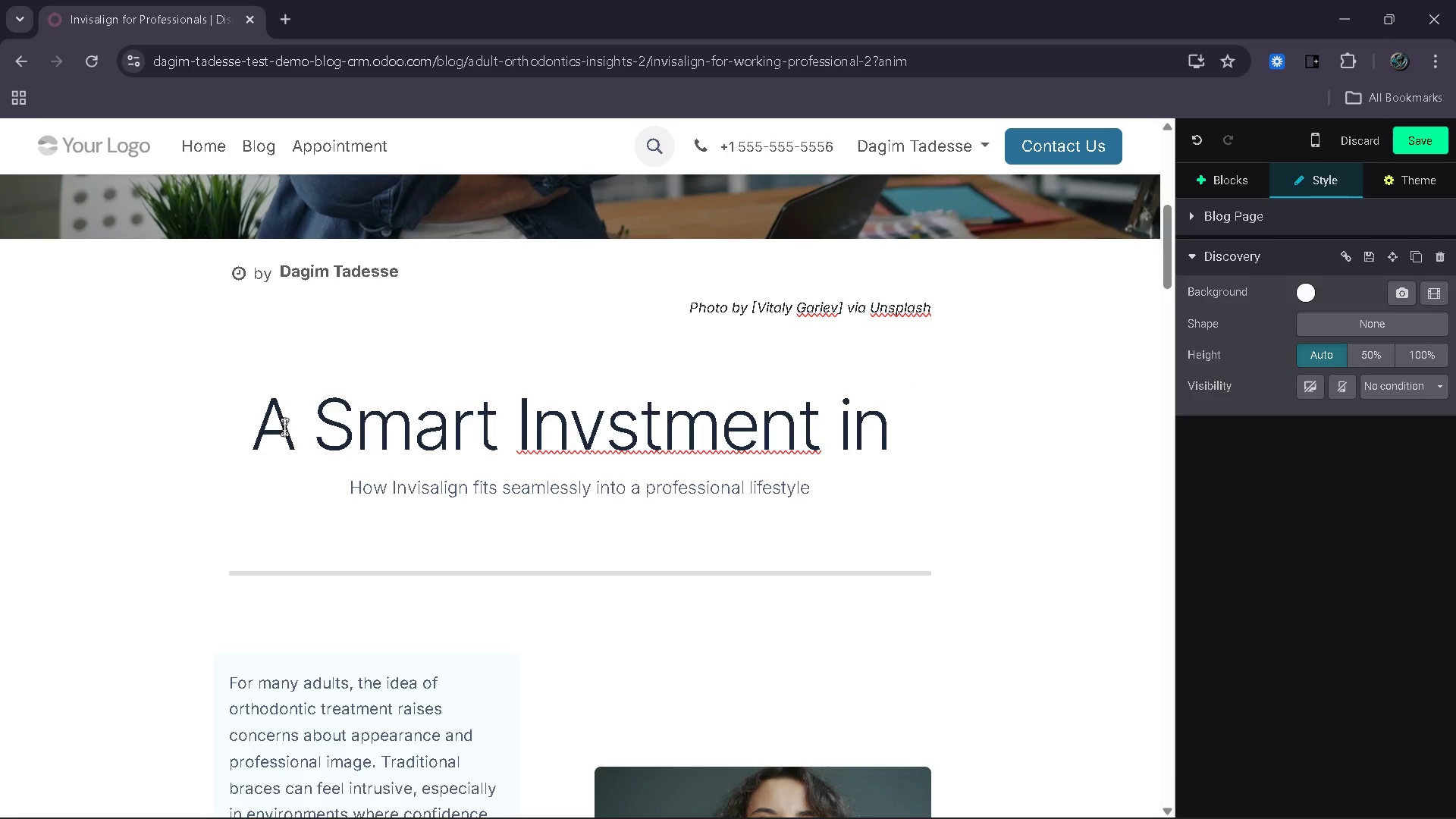 
left_click([639, 420])
 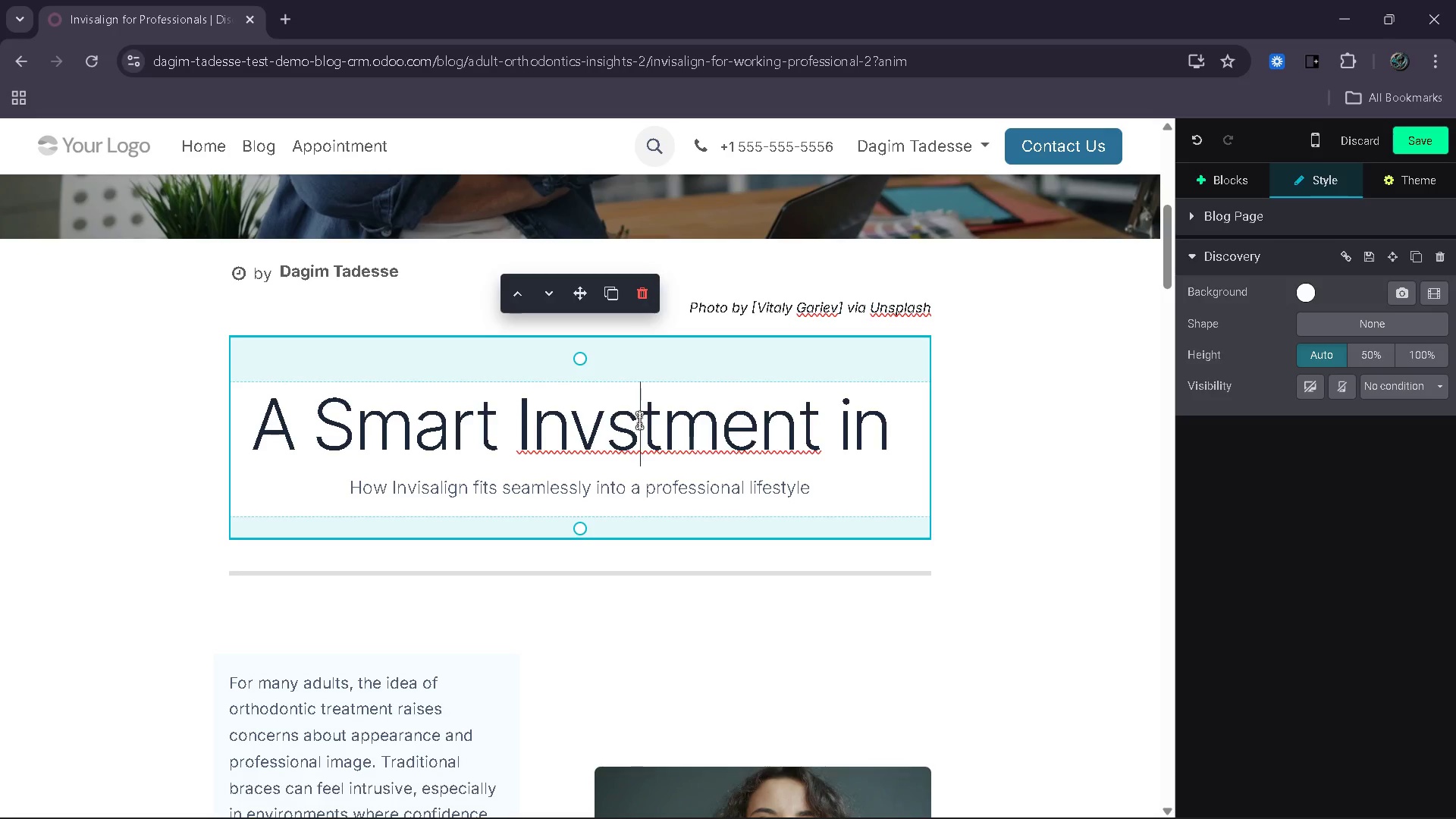 
key(Backspace)
 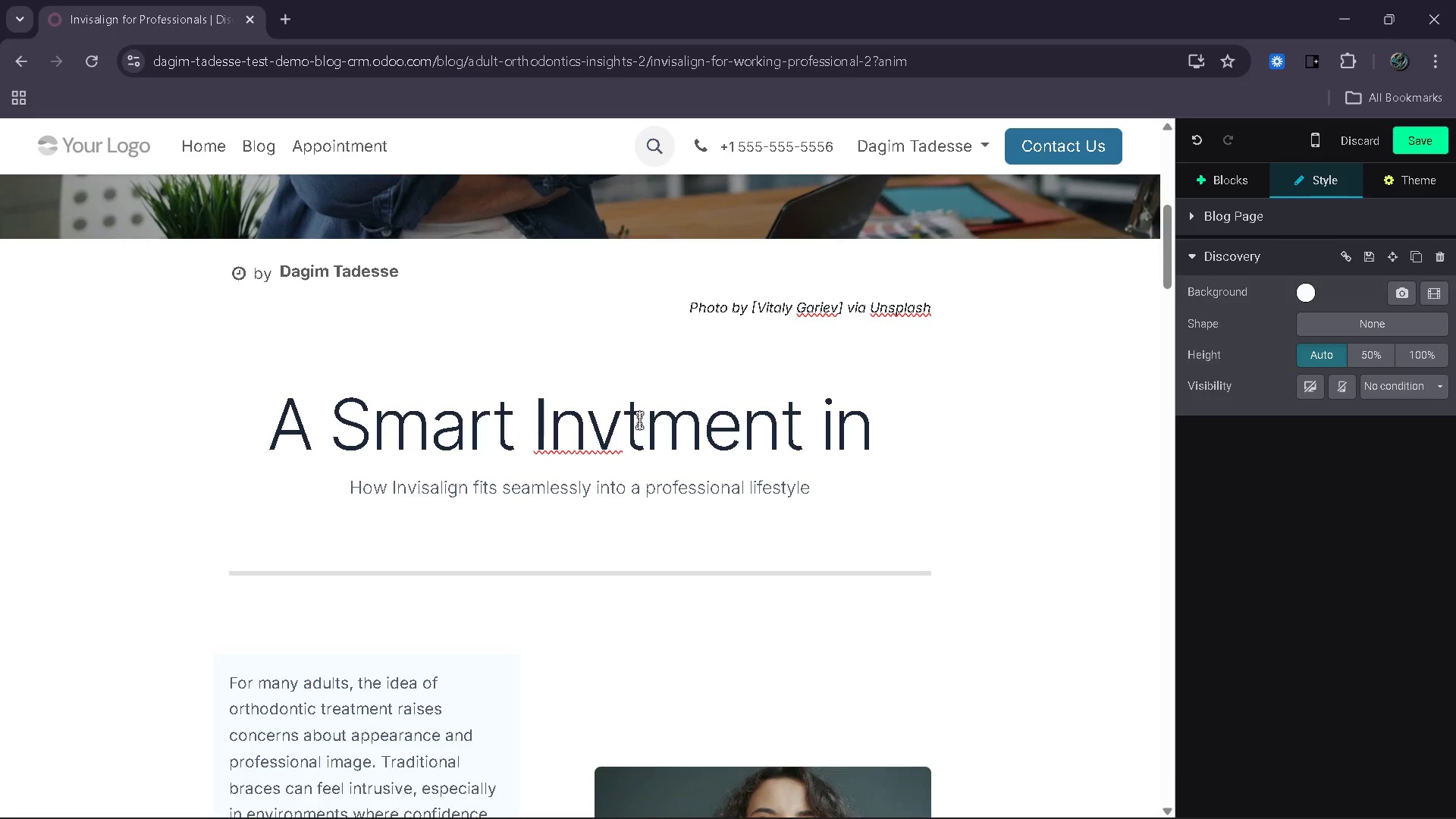 
key(E)
 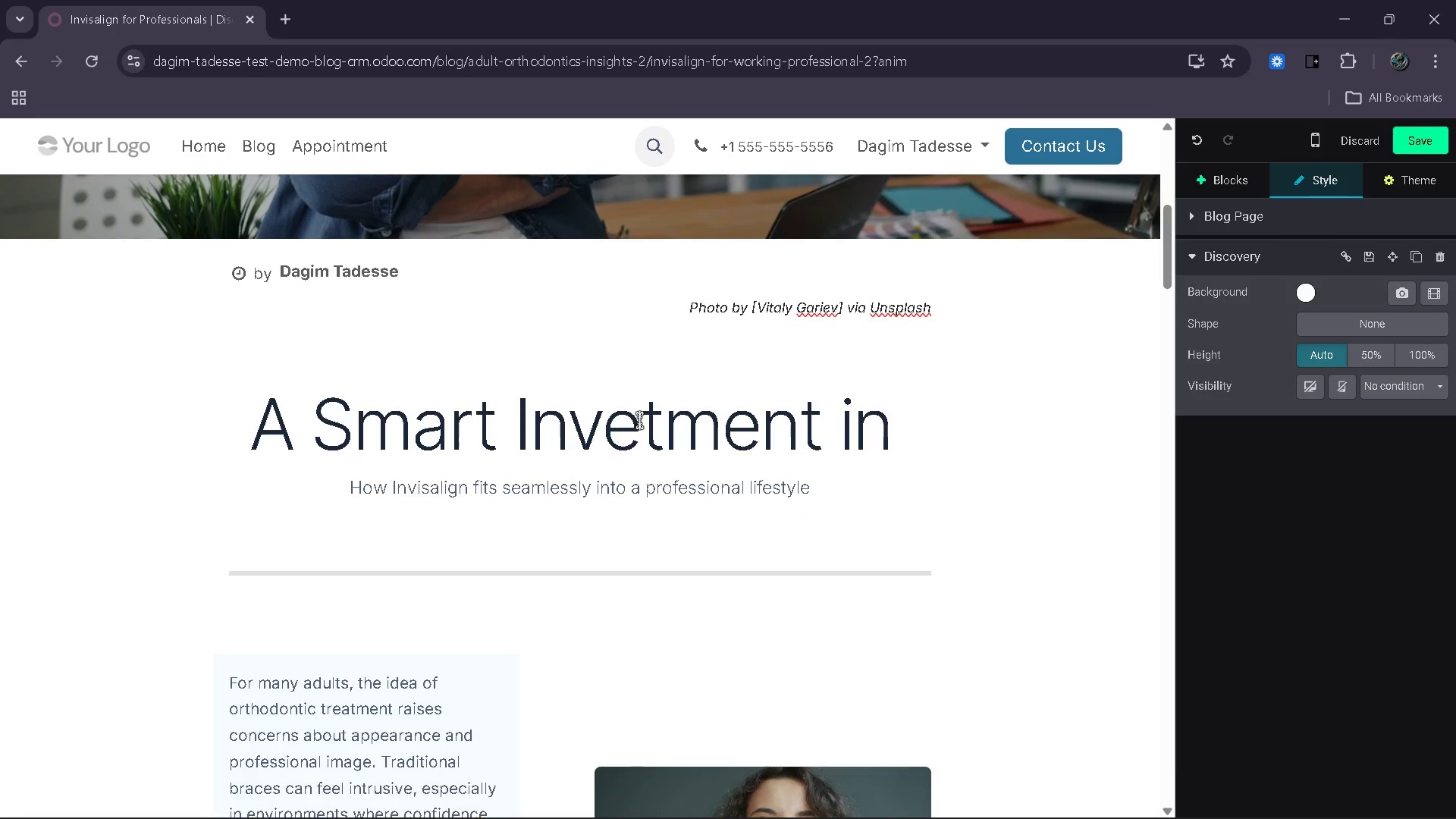 
hold_key(key=ArrowRight, duration=1.11)
 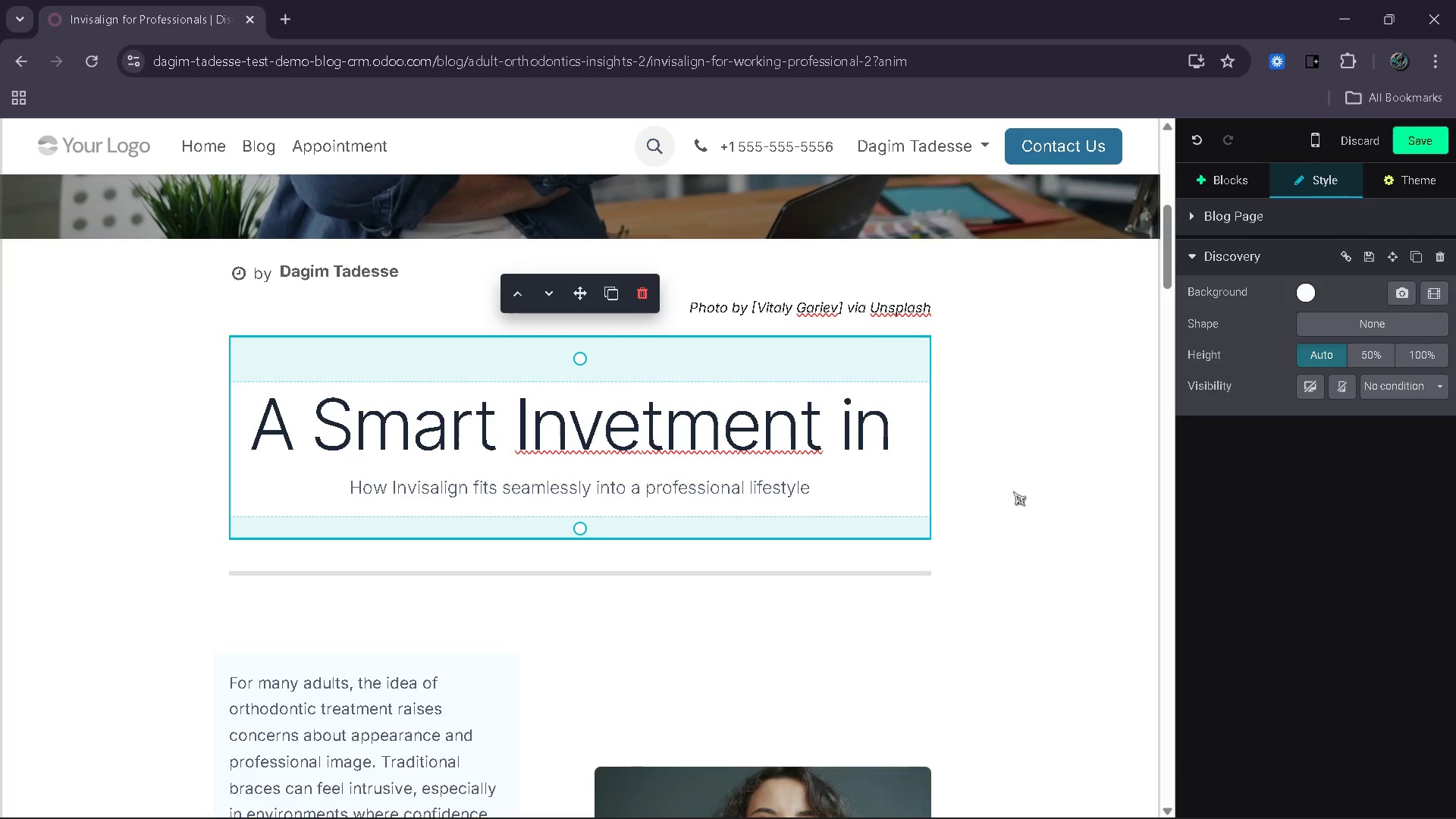 
left_click([903, 425])
 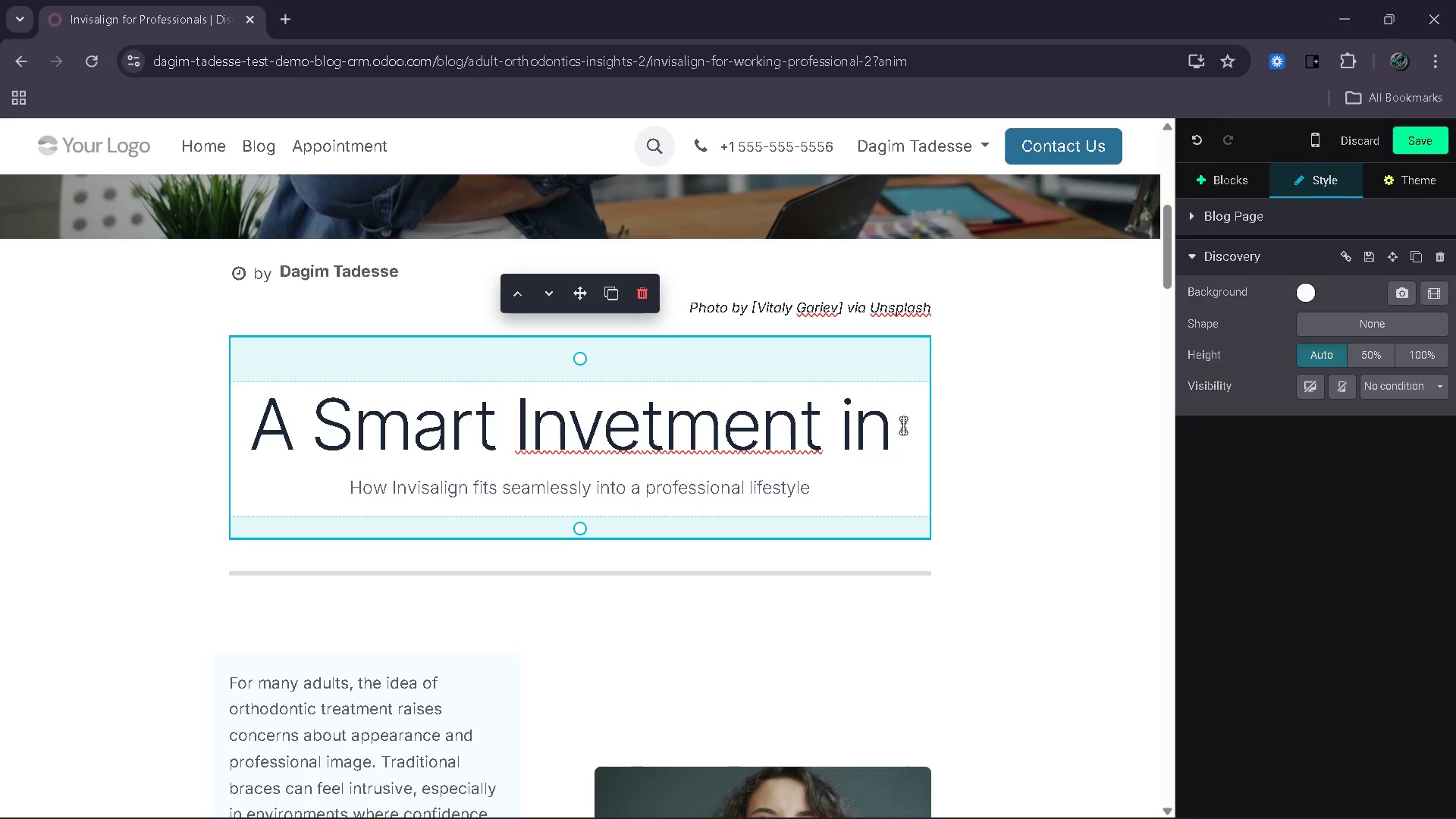 
type(Confidene)
key(Backspace)
type(ce)
 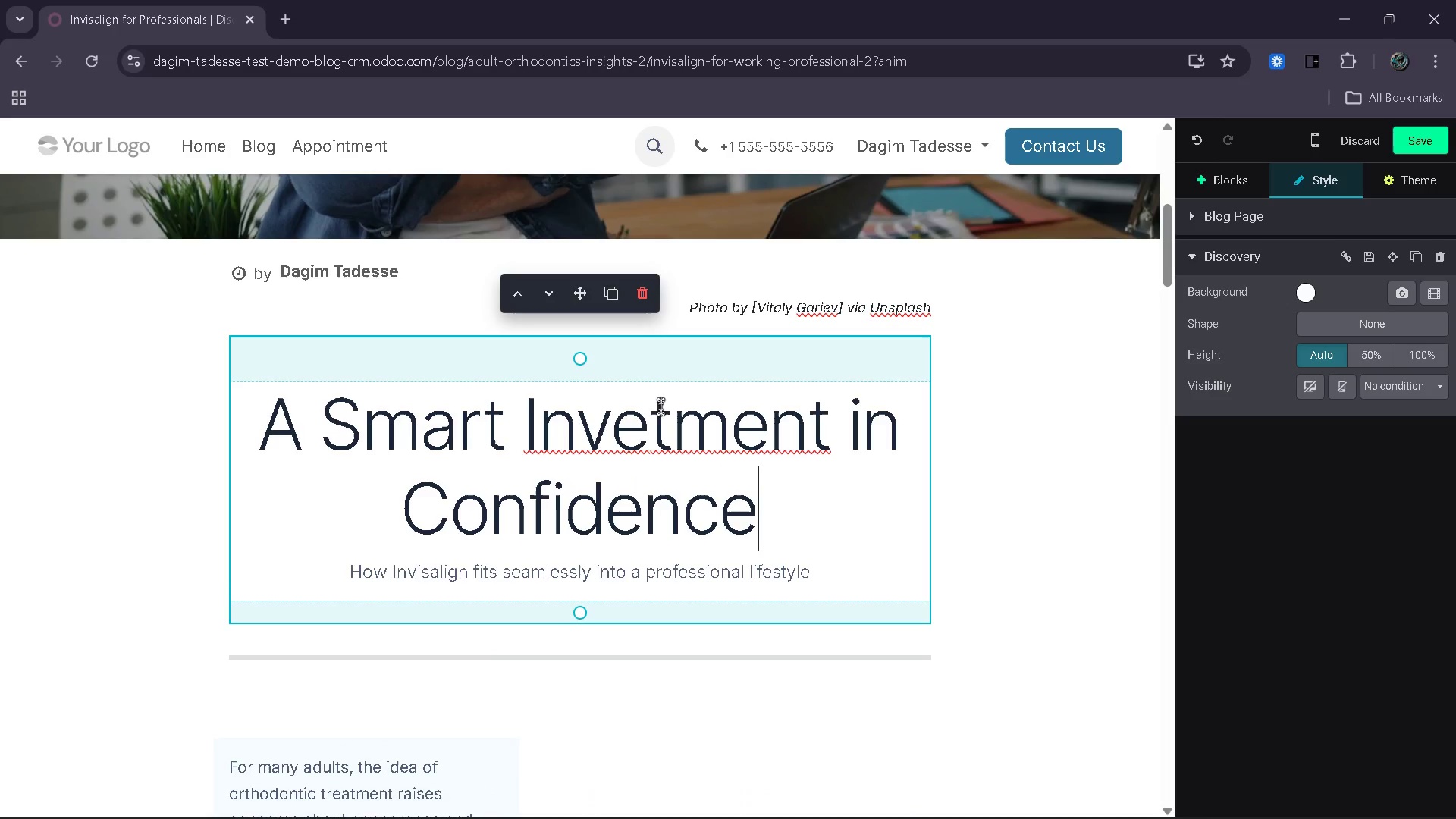 
left_click([643, 411])
 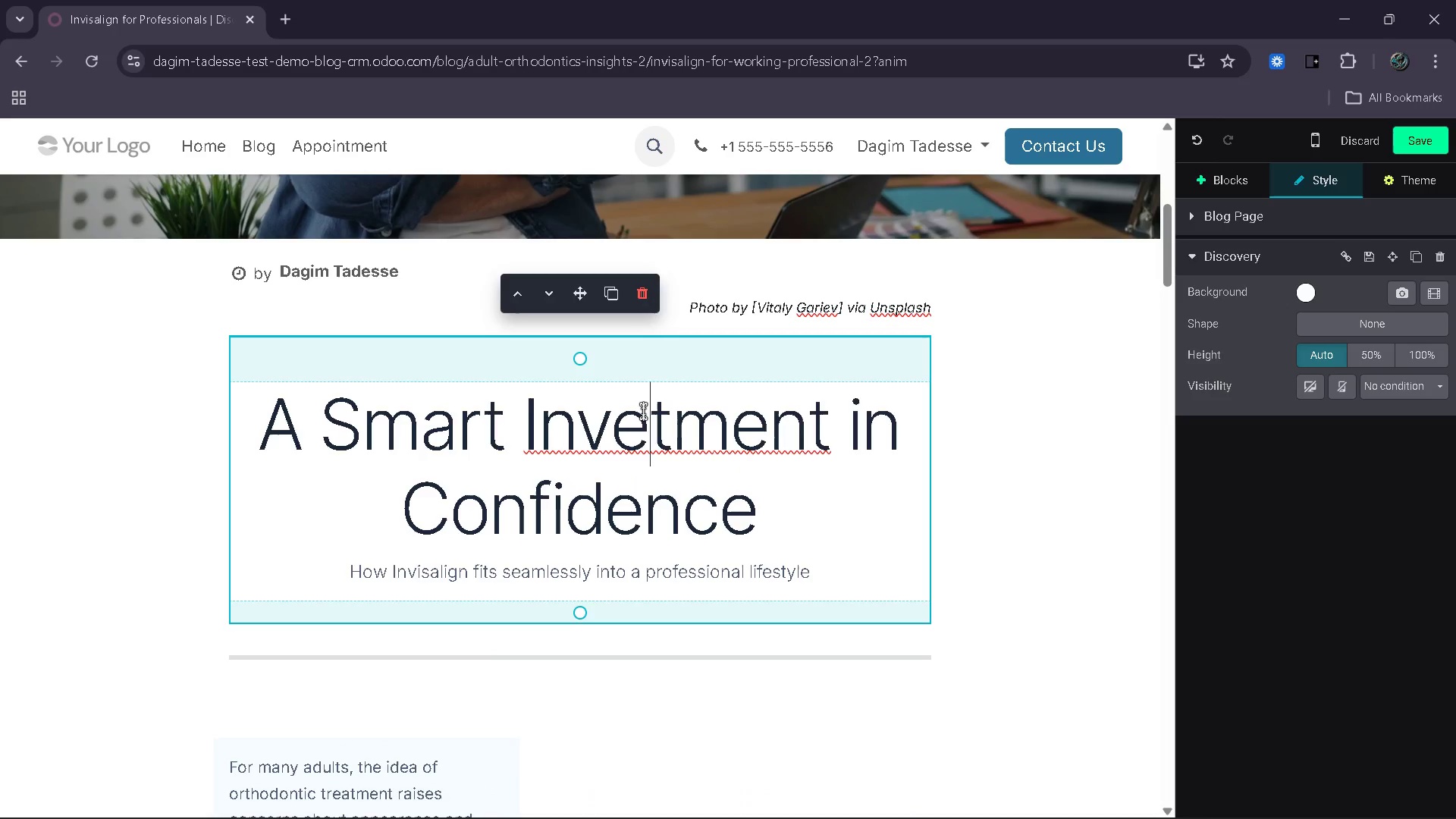 
key(S)
 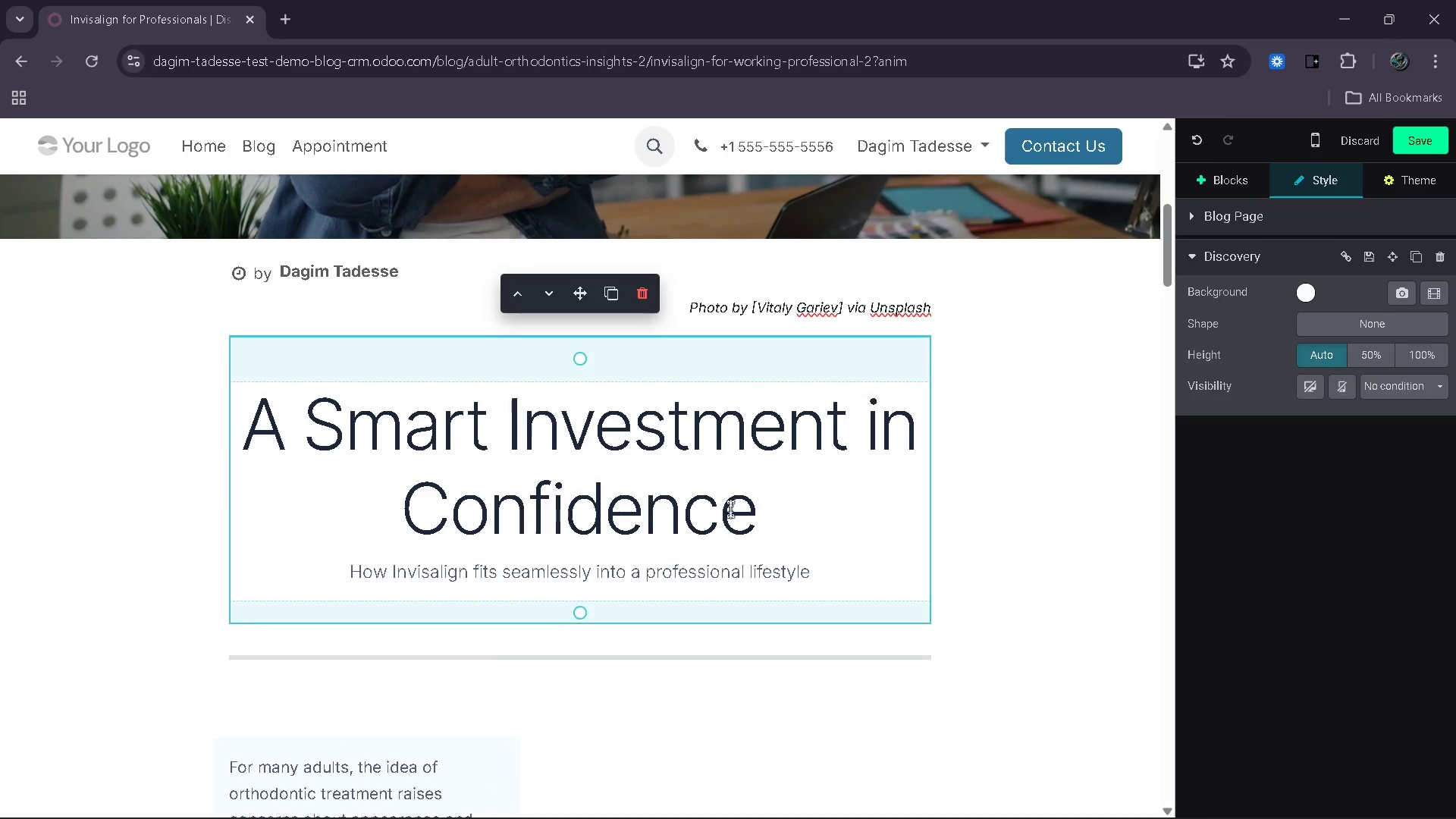 
left_click([745, 509])
 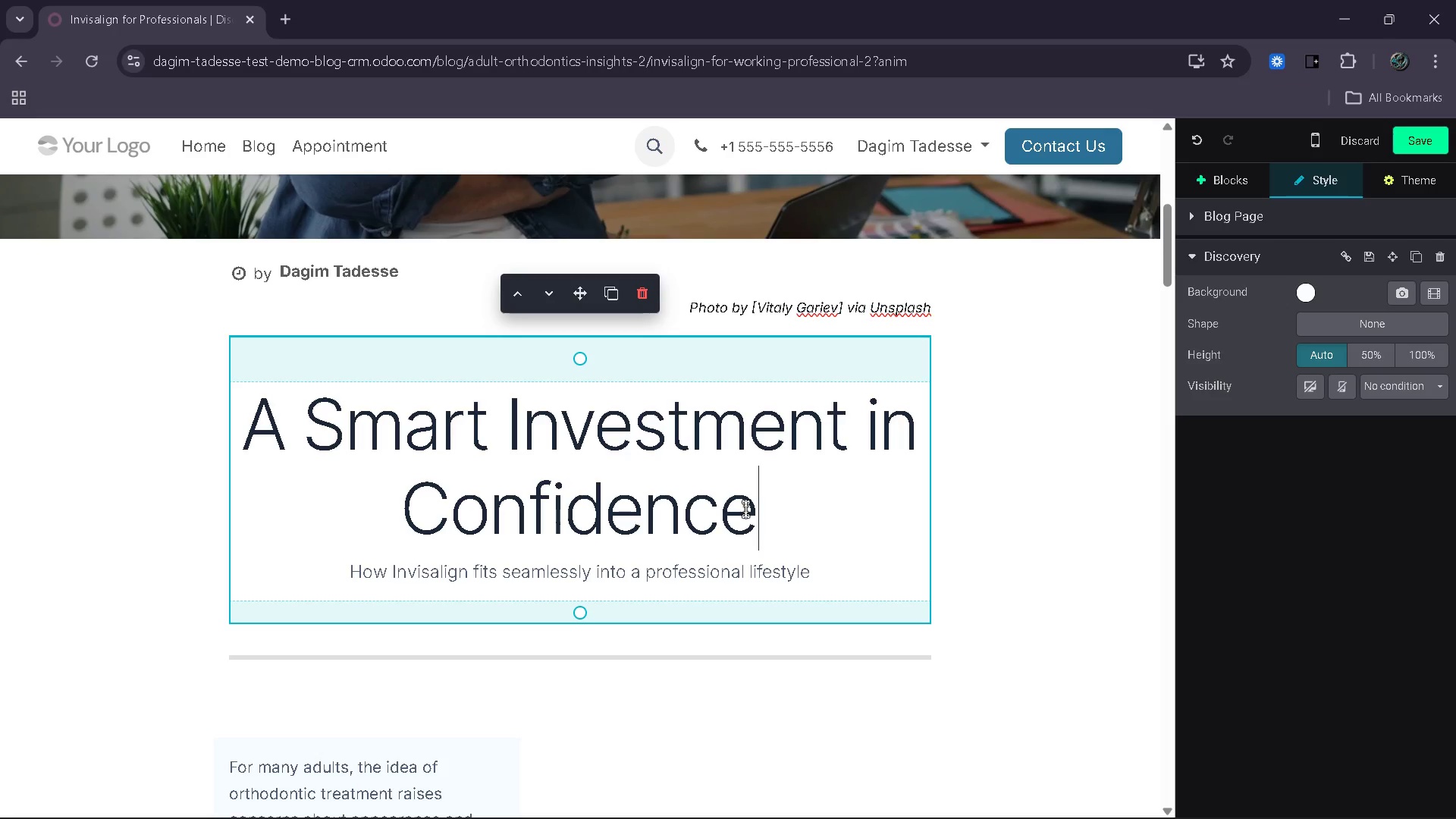 
type( an HEA)
 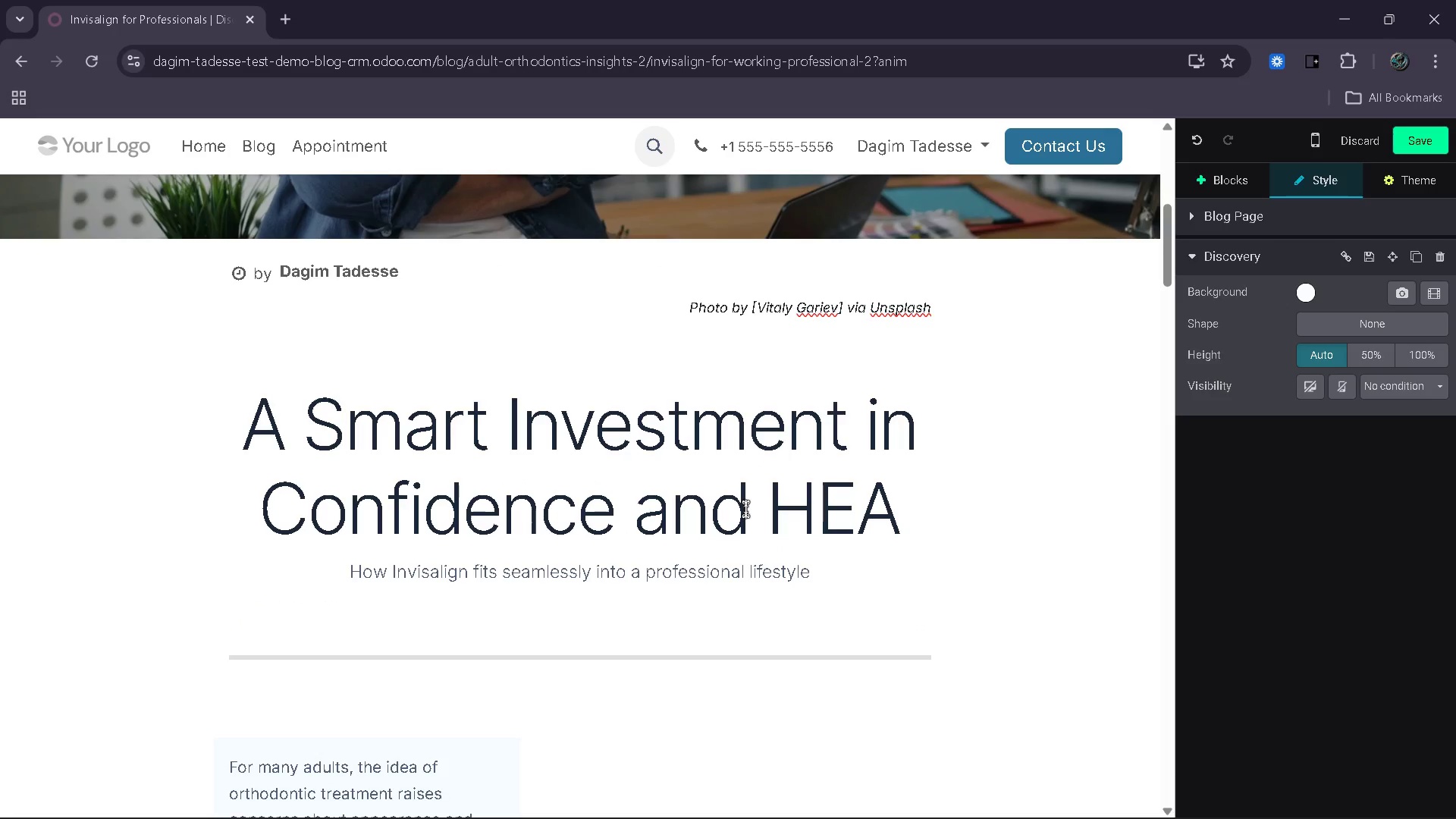 
type(ltg)
 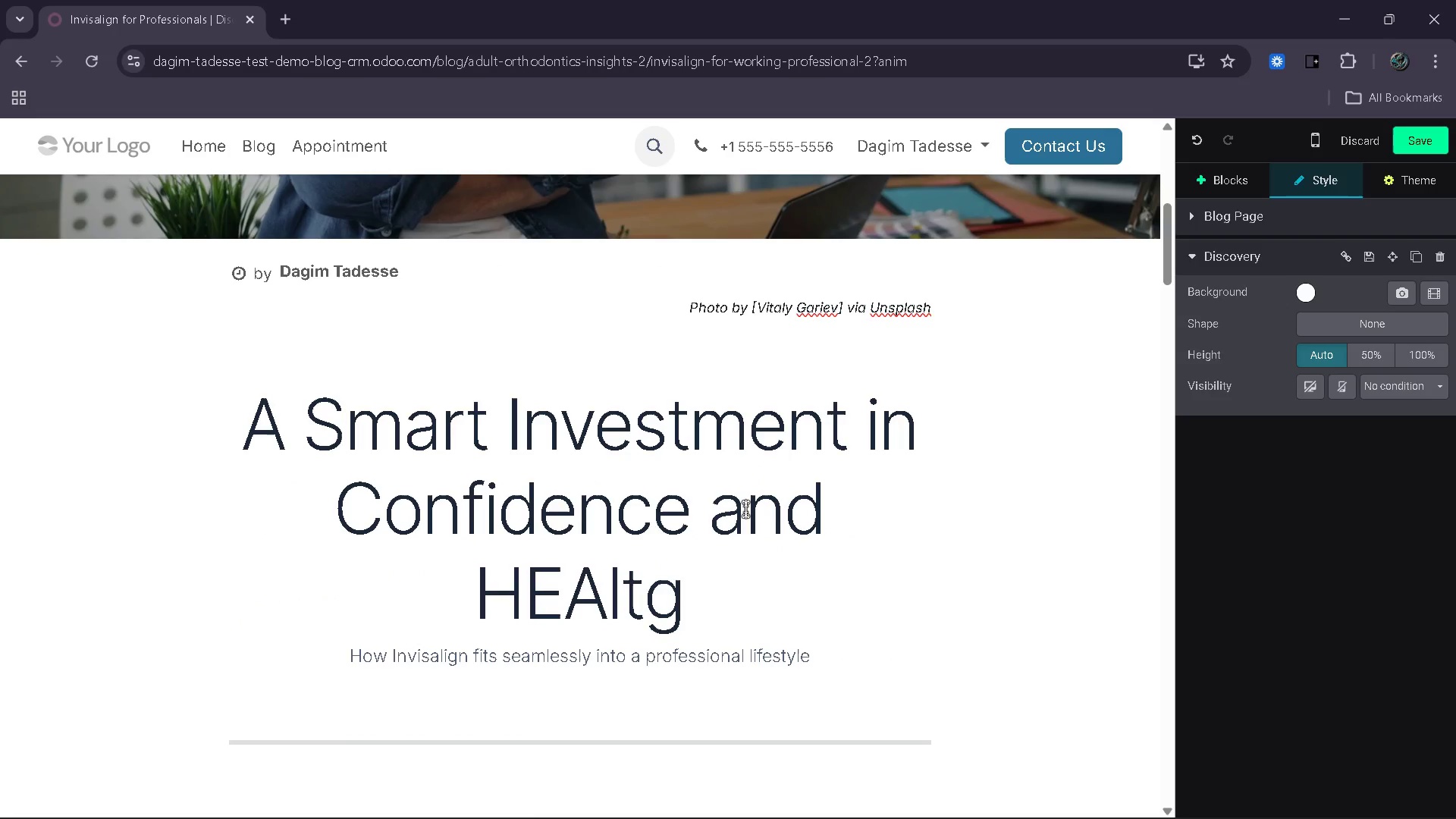 
key(ArrowLeft)
 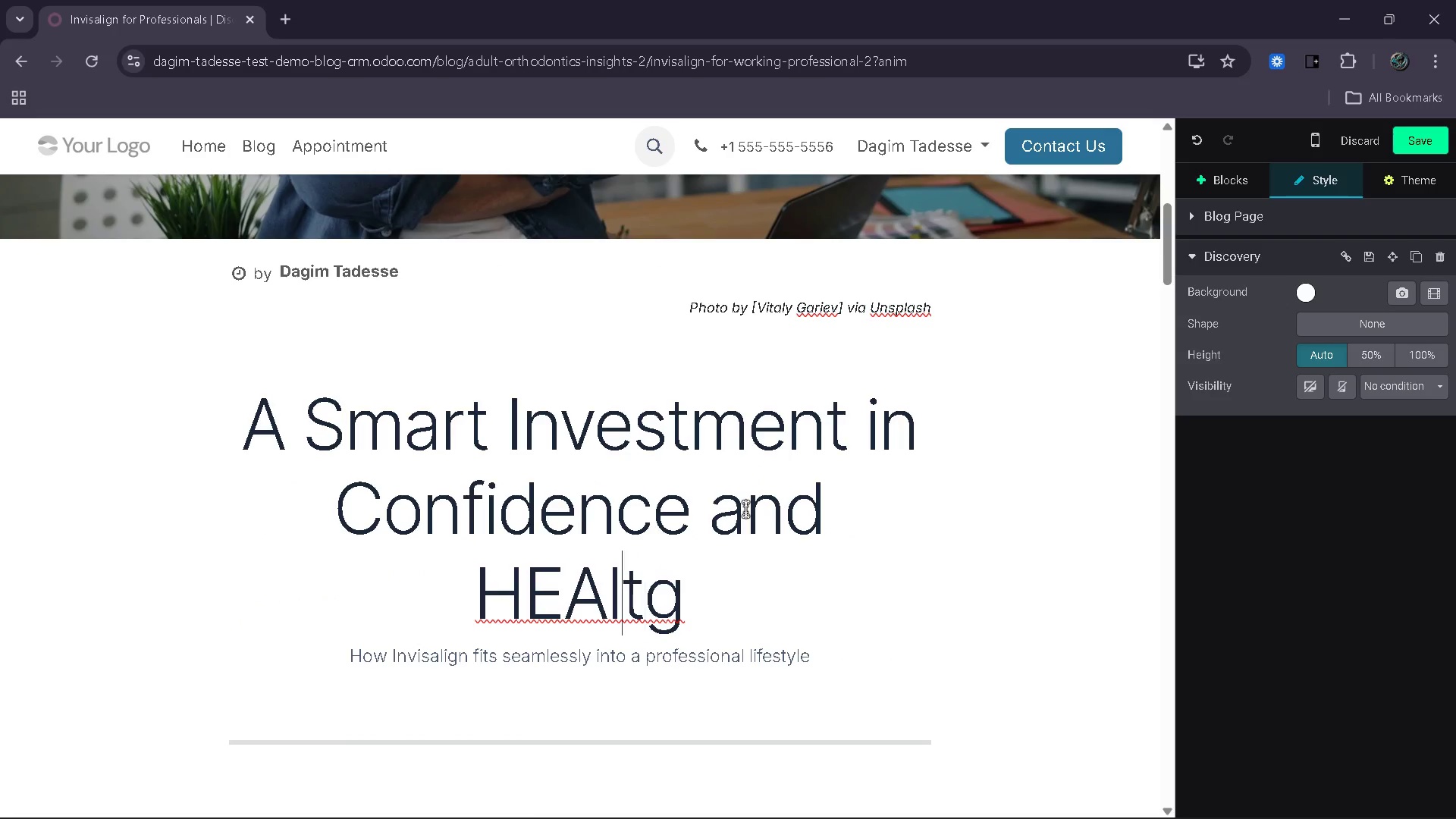 
key(ArrowLeft)
 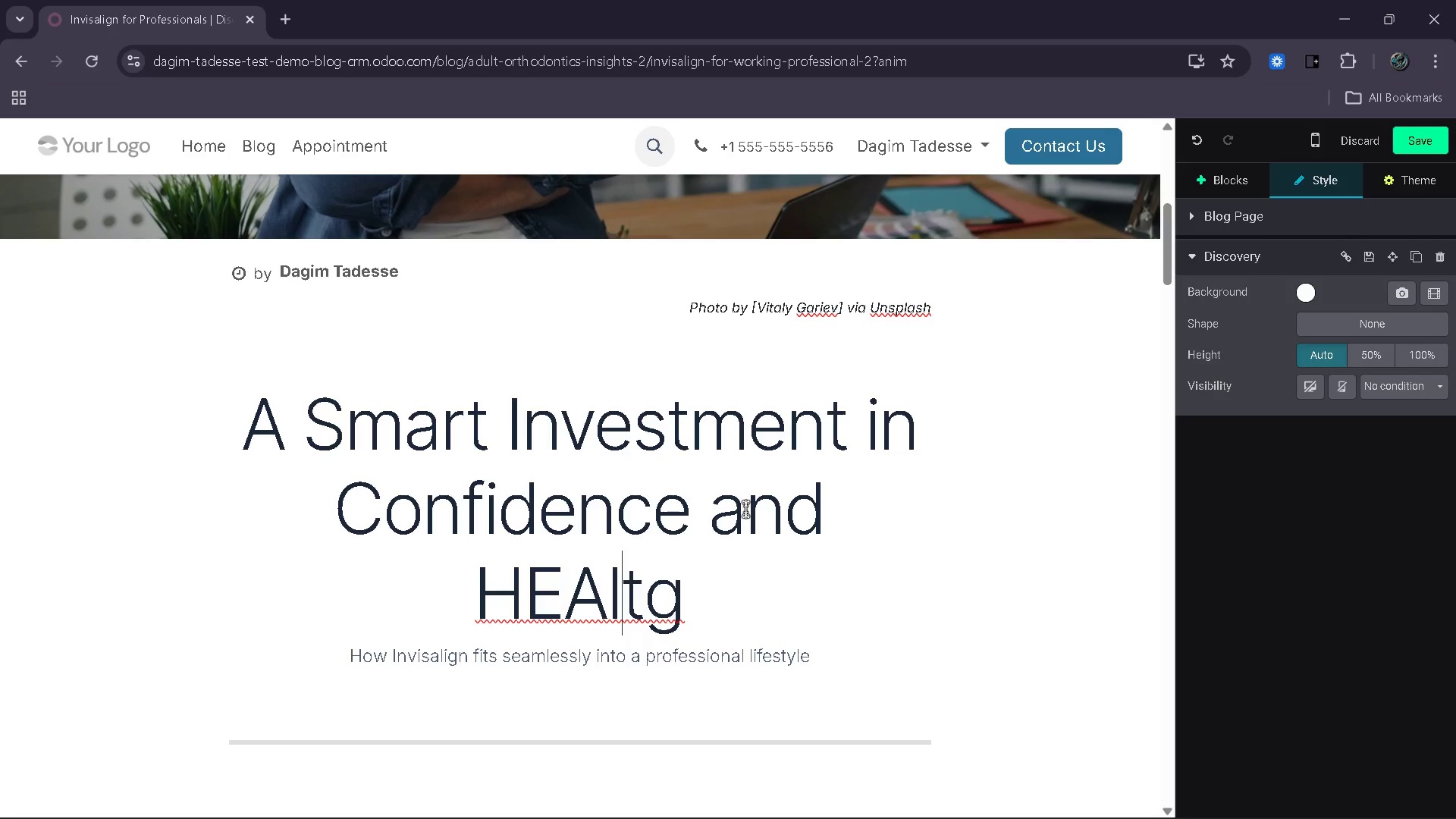 
key(ArrowLeft)
 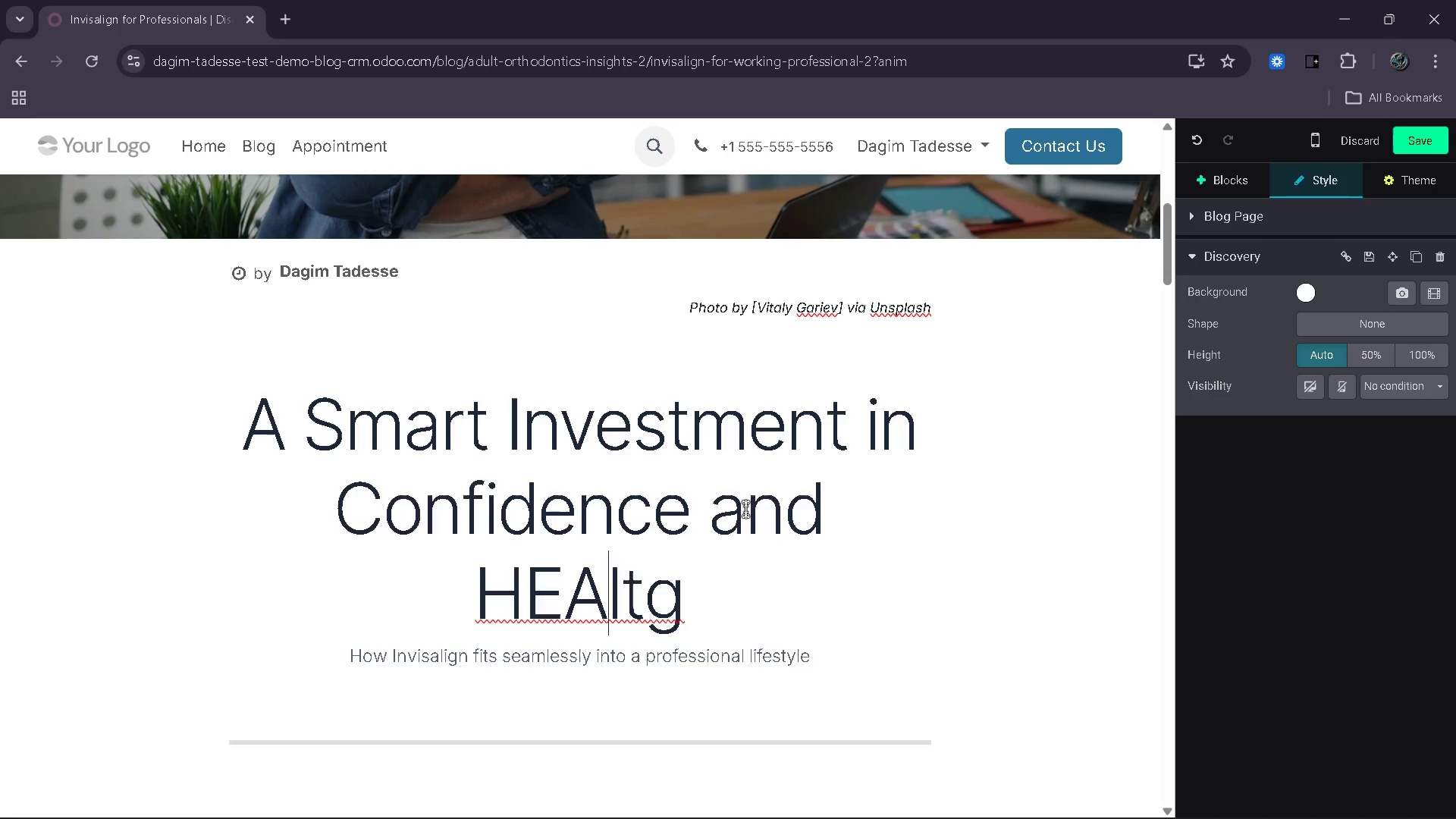 
key(Backspace)
key(Backspace)
key(Backspace)
type(ea)
 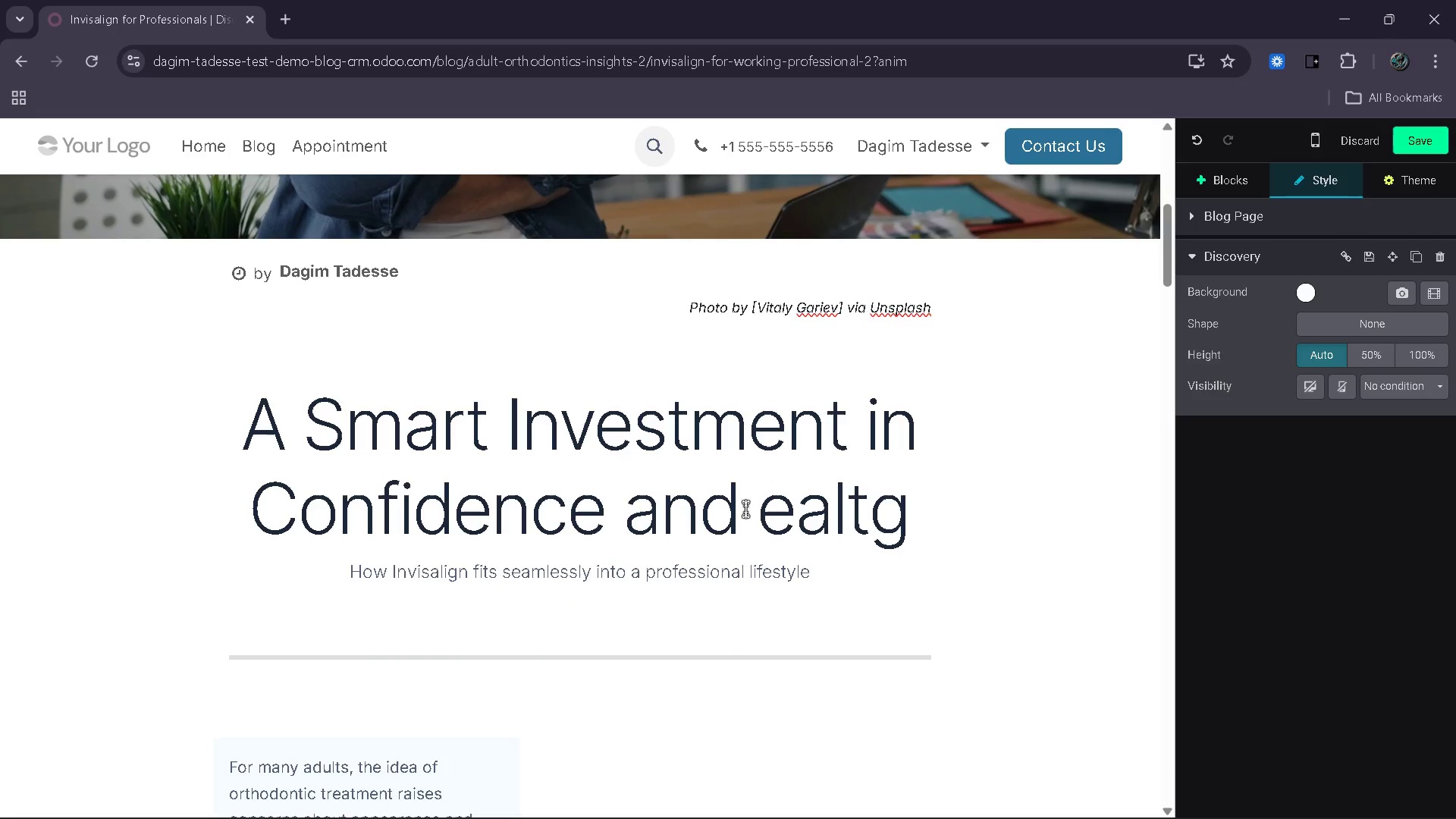 
key(ArrowLeft)
 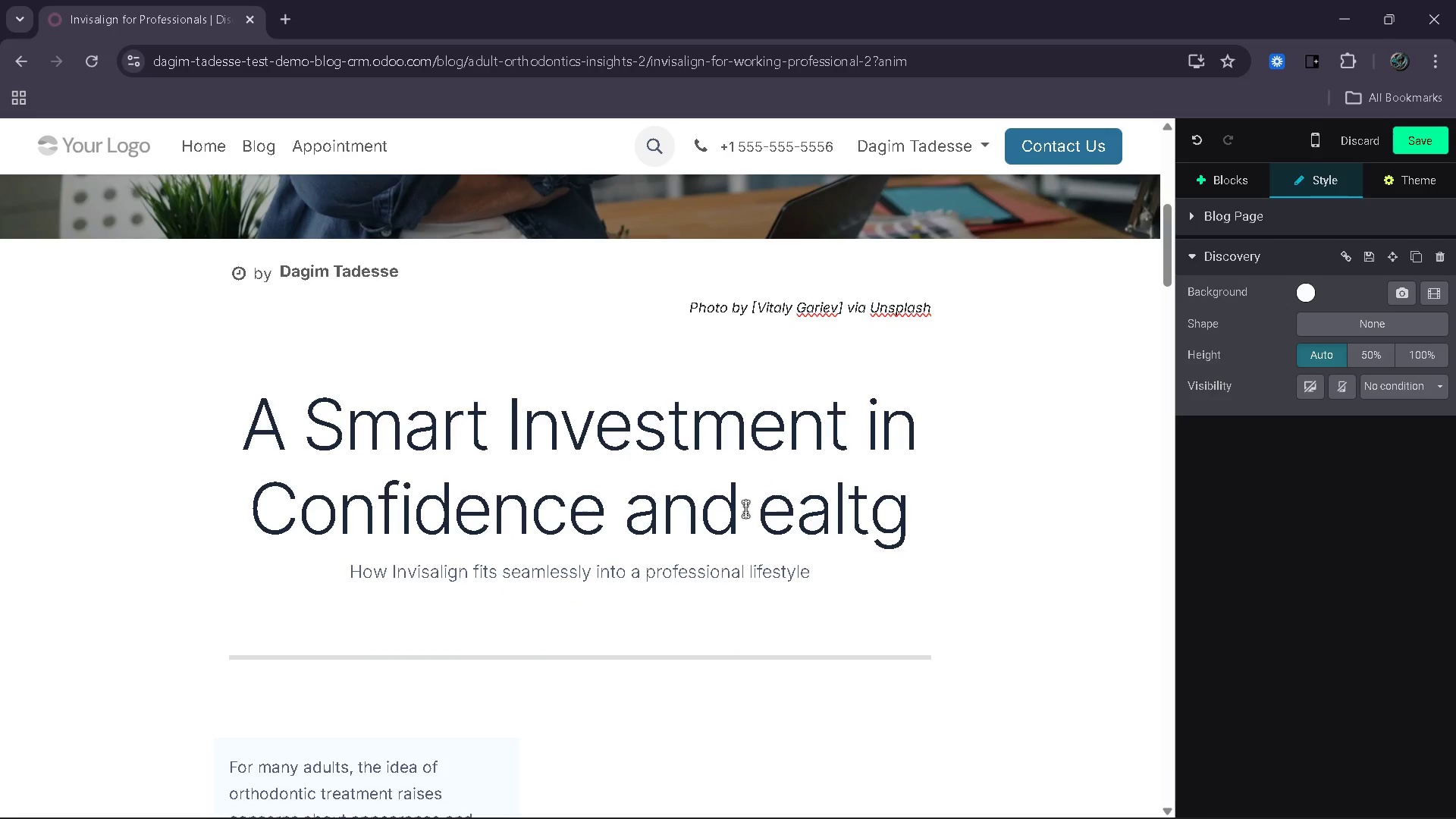 
key(ArrowRight)
 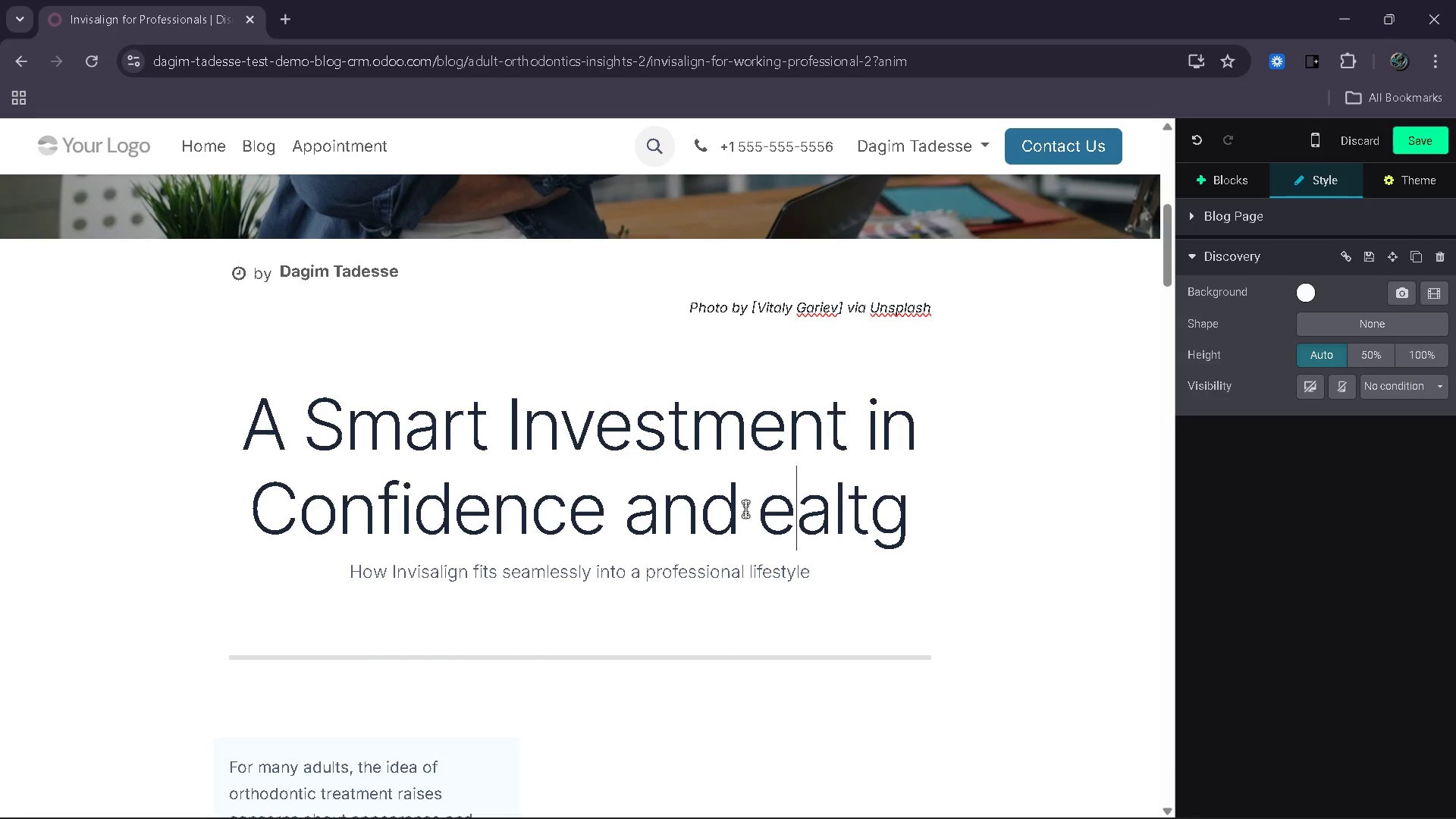 
key(ArrowLeft)
 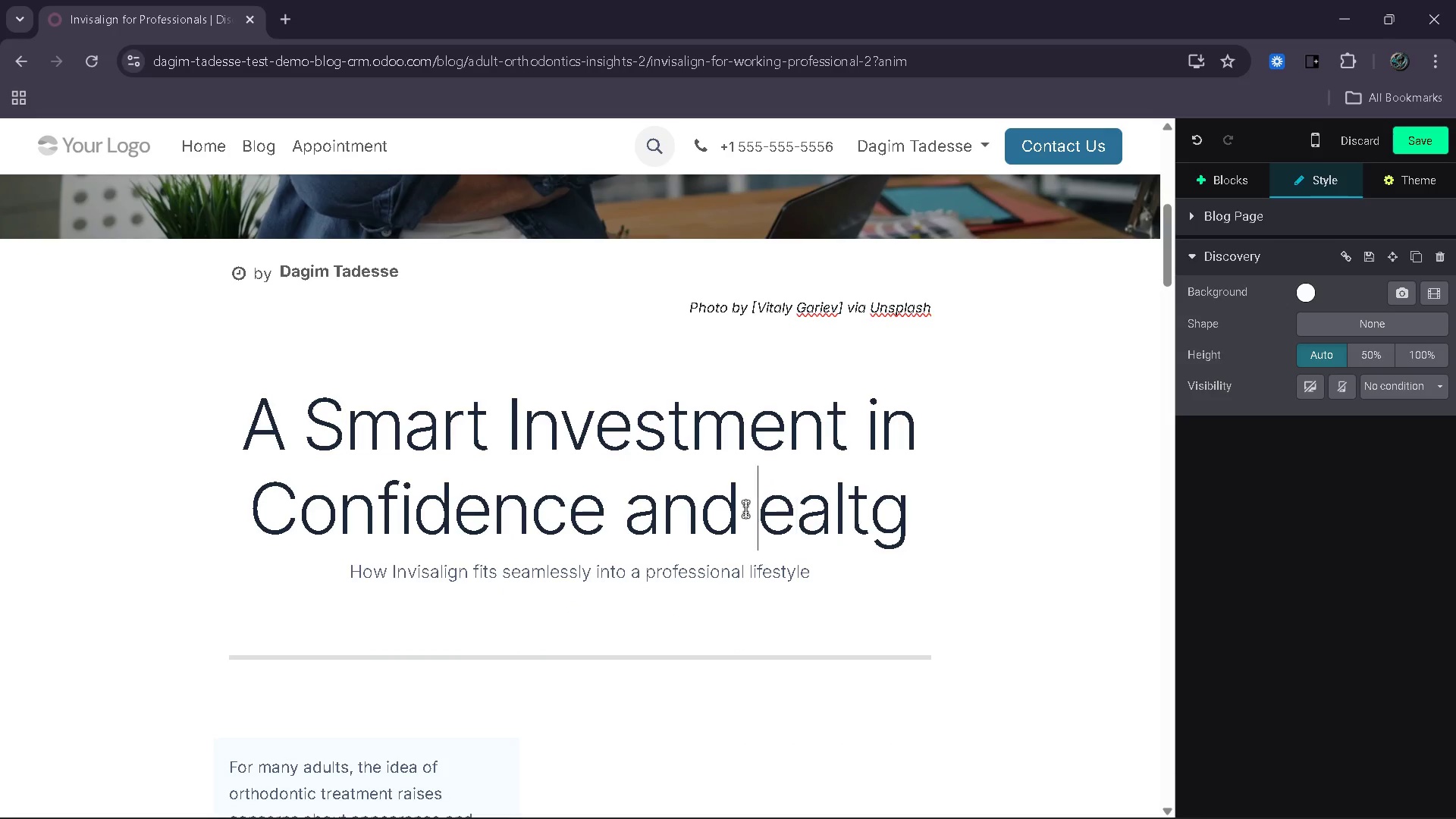 
key(ArrowLeft)
 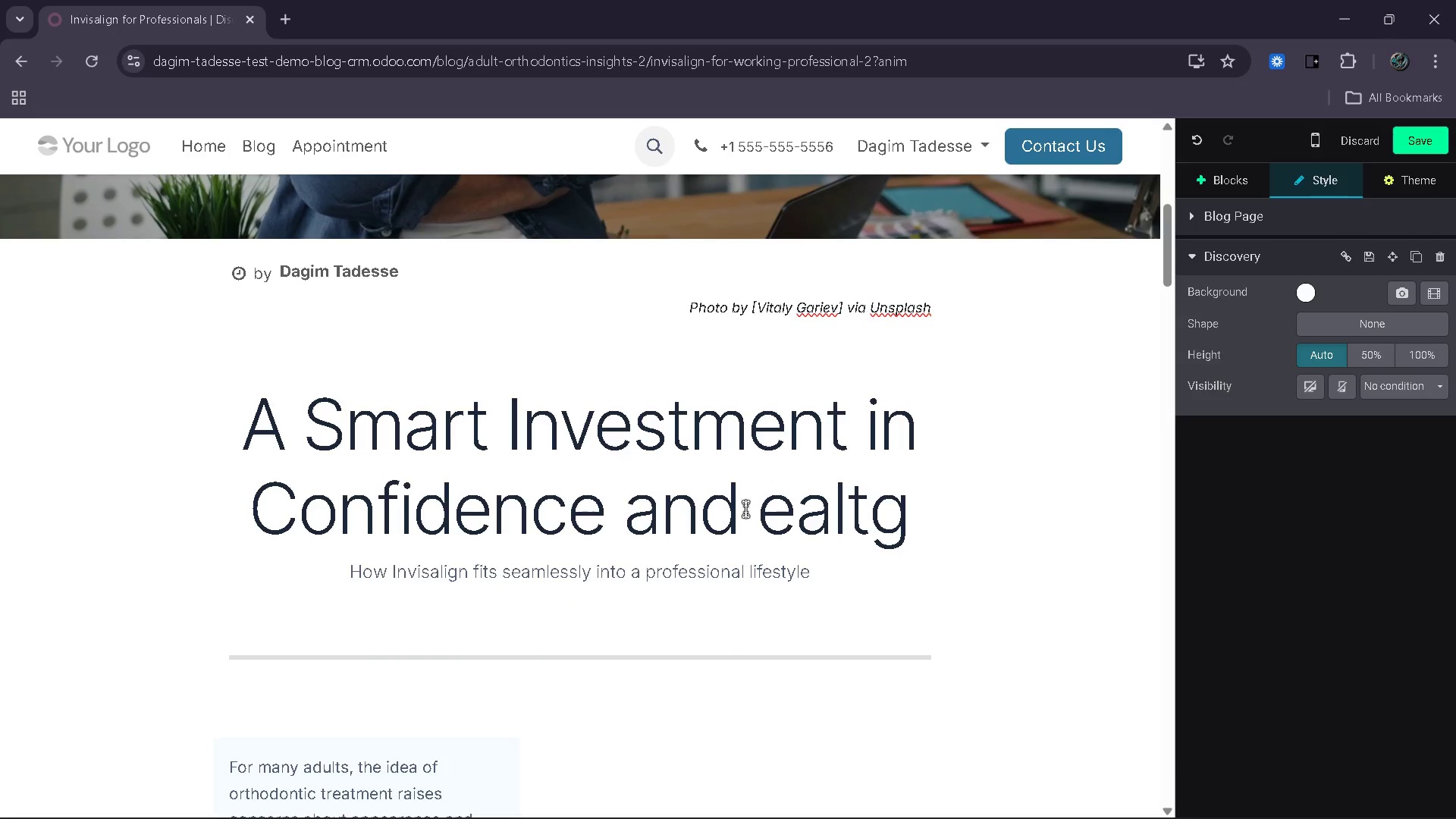 
key(Shift+H)
 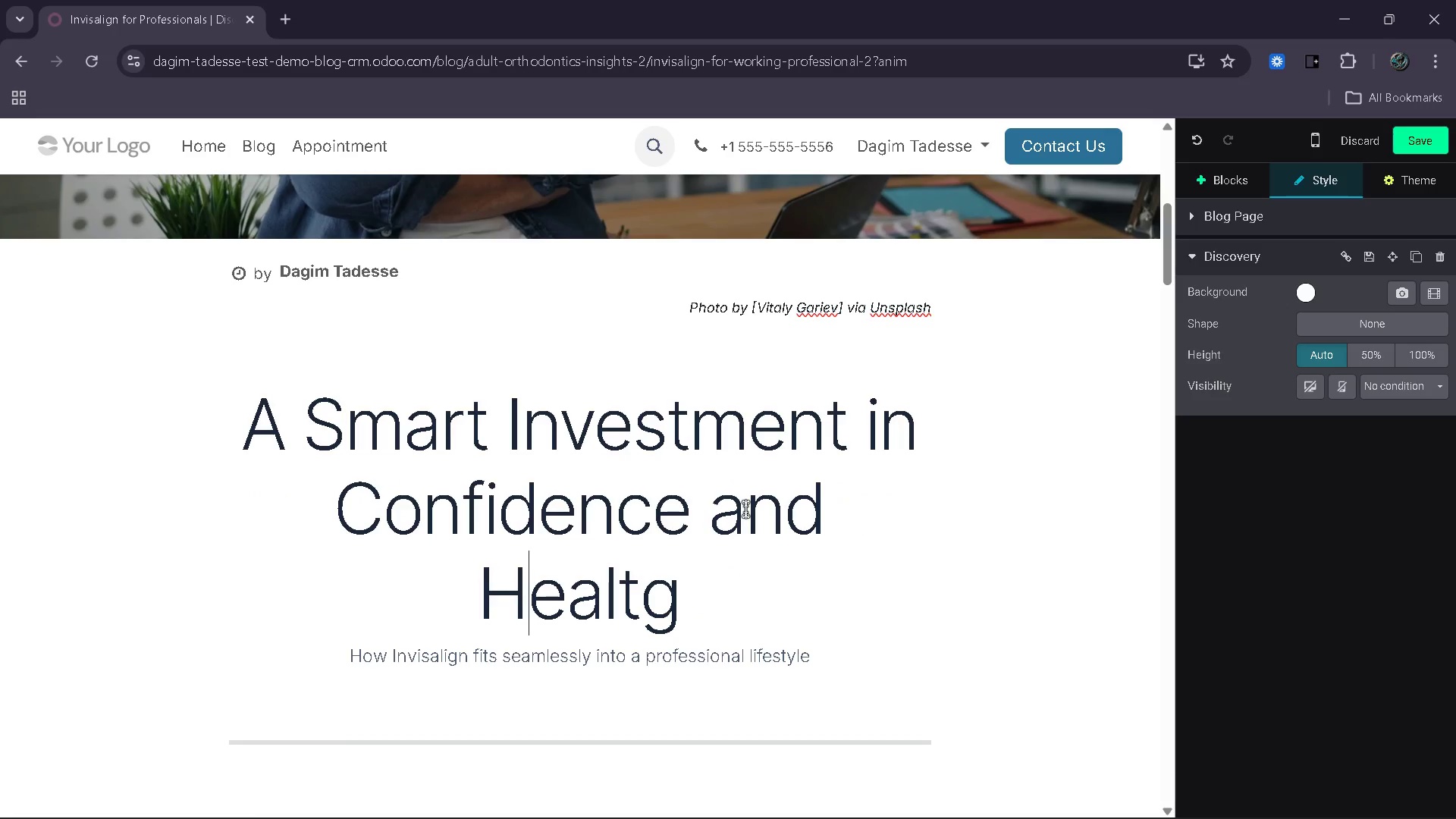 
hold_key(key=ArrowRight, duration=0.72)
 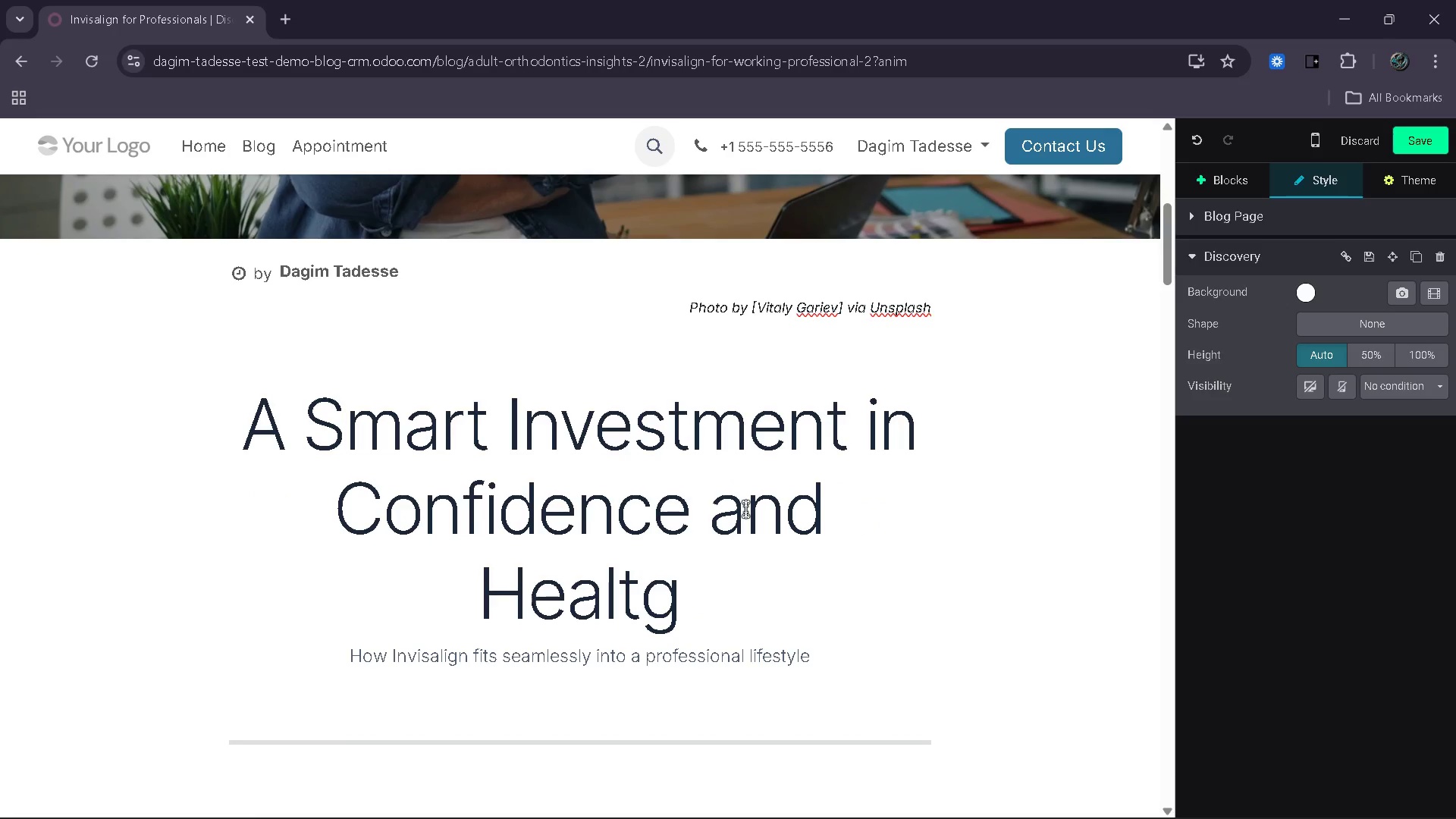 
key(ArrowLeft)
 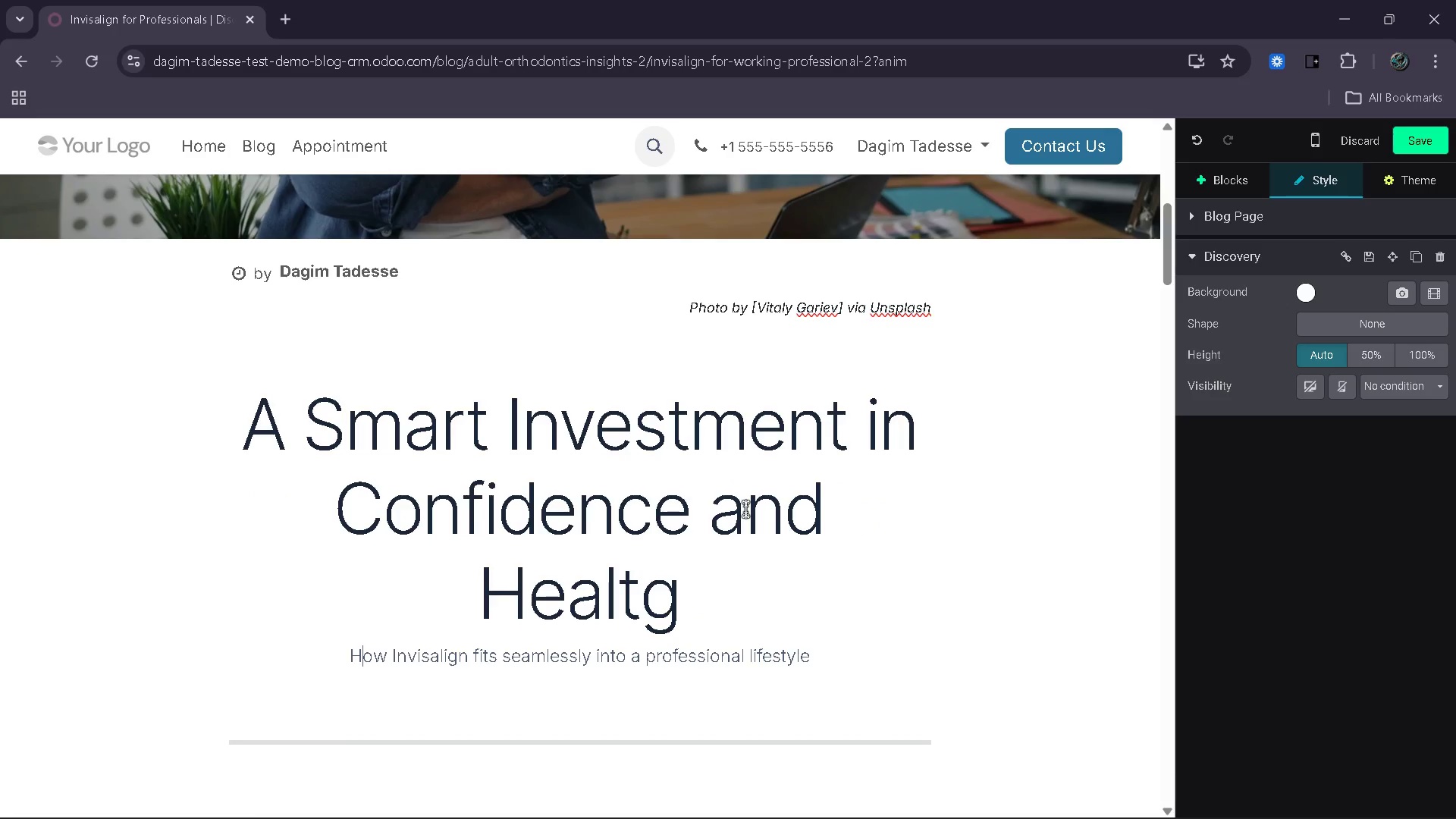 
key(ArrowLeft)
 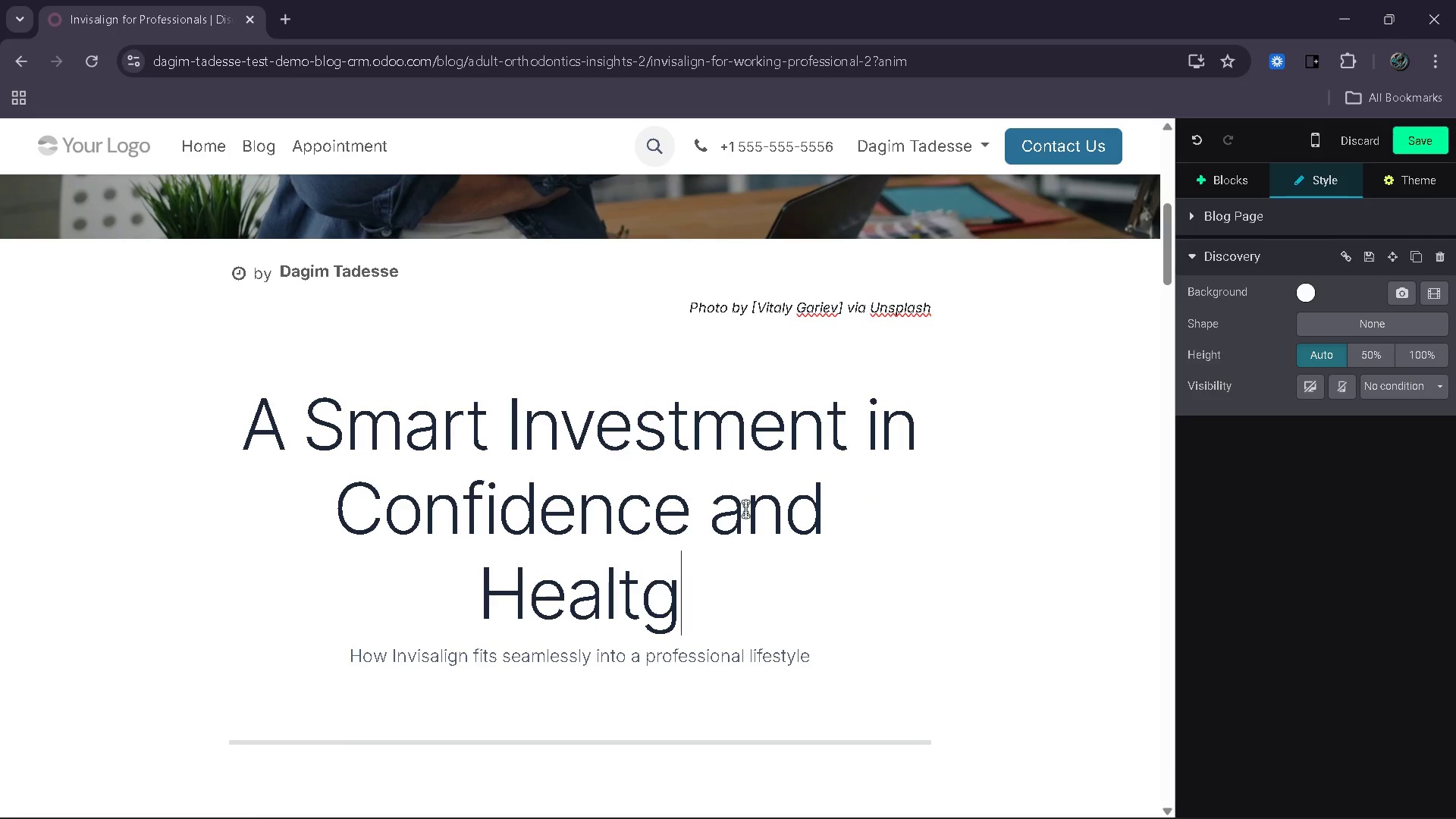 
key(ArrowLeft)
 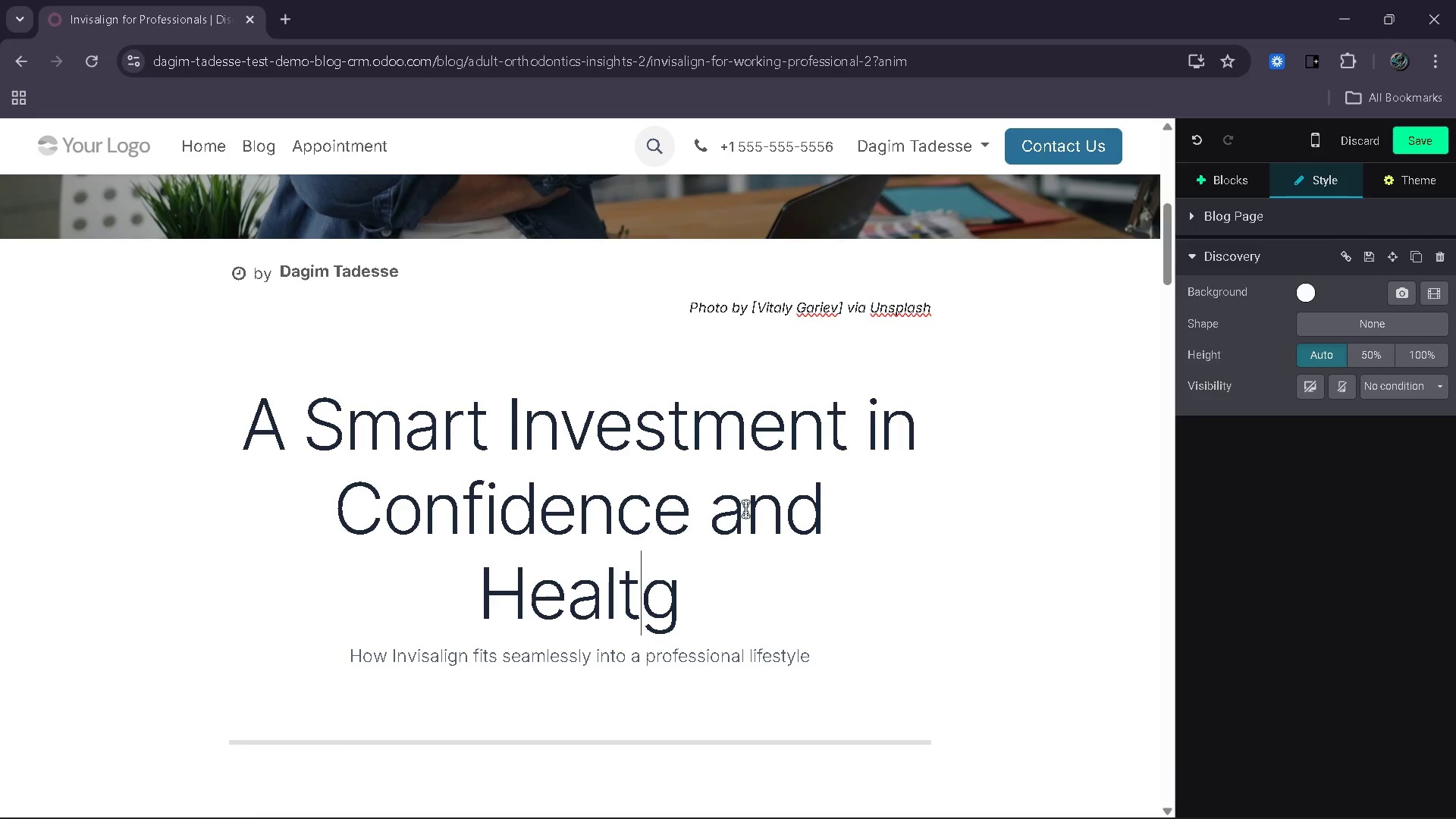 
key(ArrowLeft)
 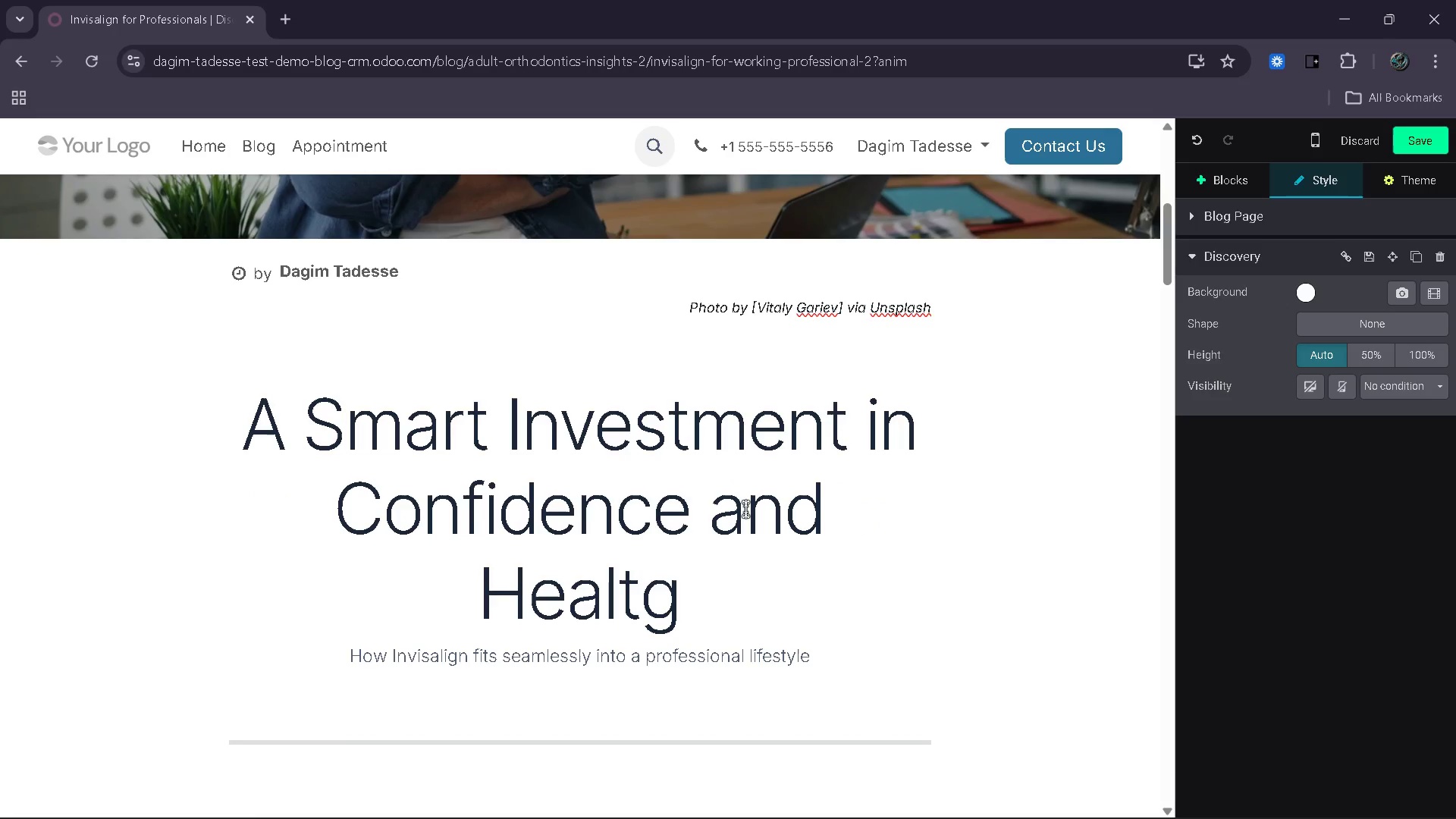 
key(ArrowRight)
 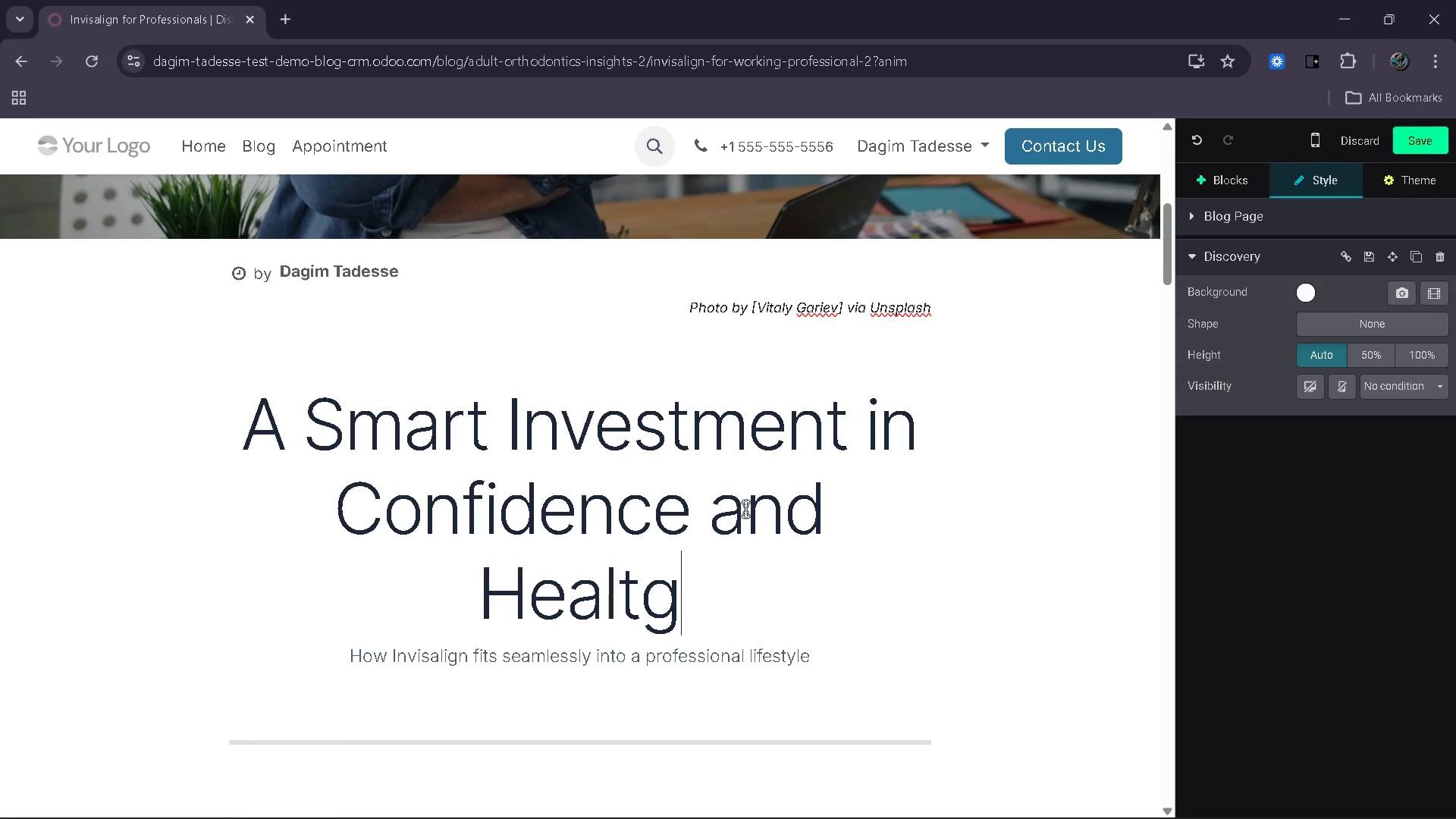 
key(Backspace)
 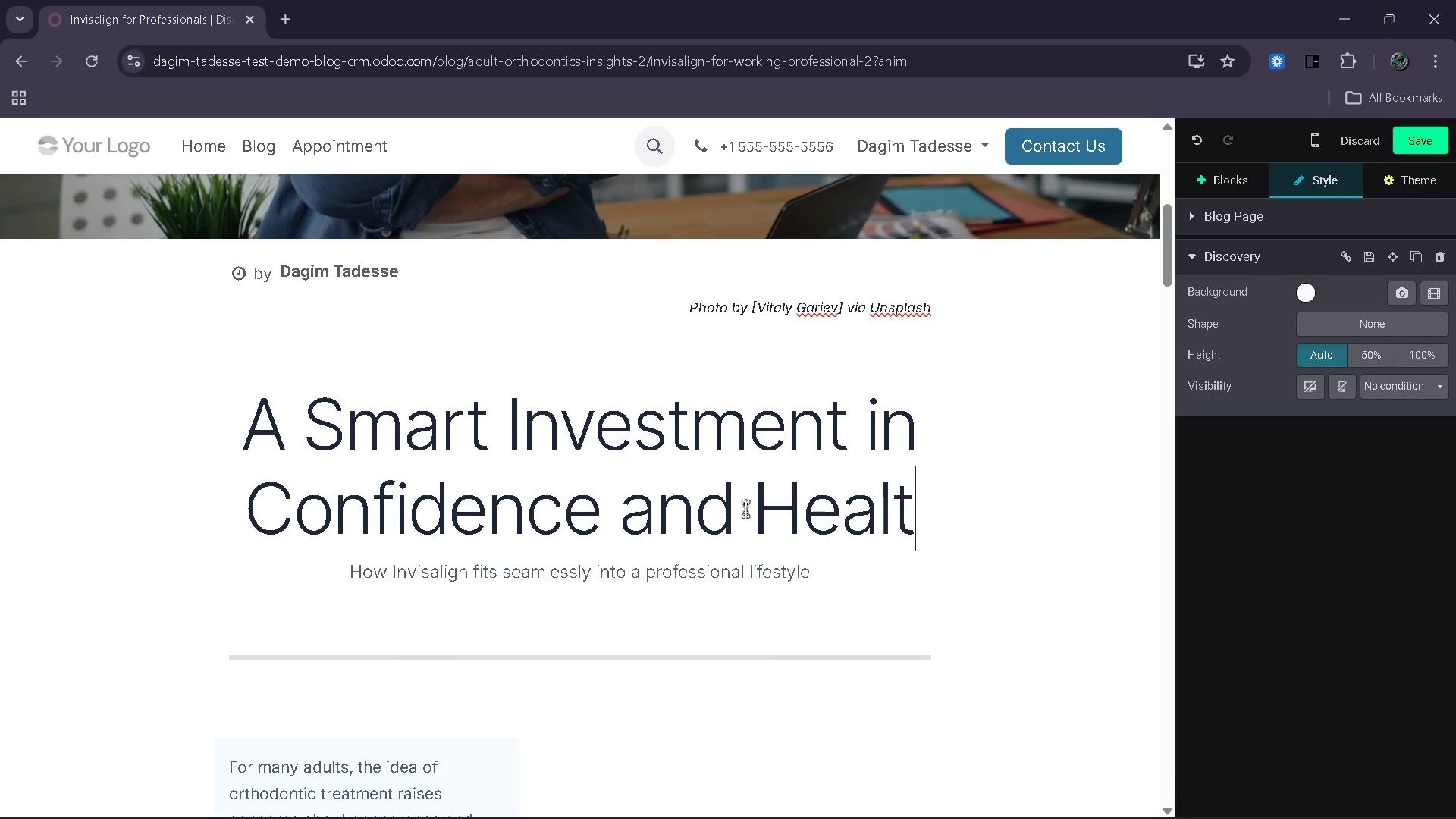 
key(Shift+H)
 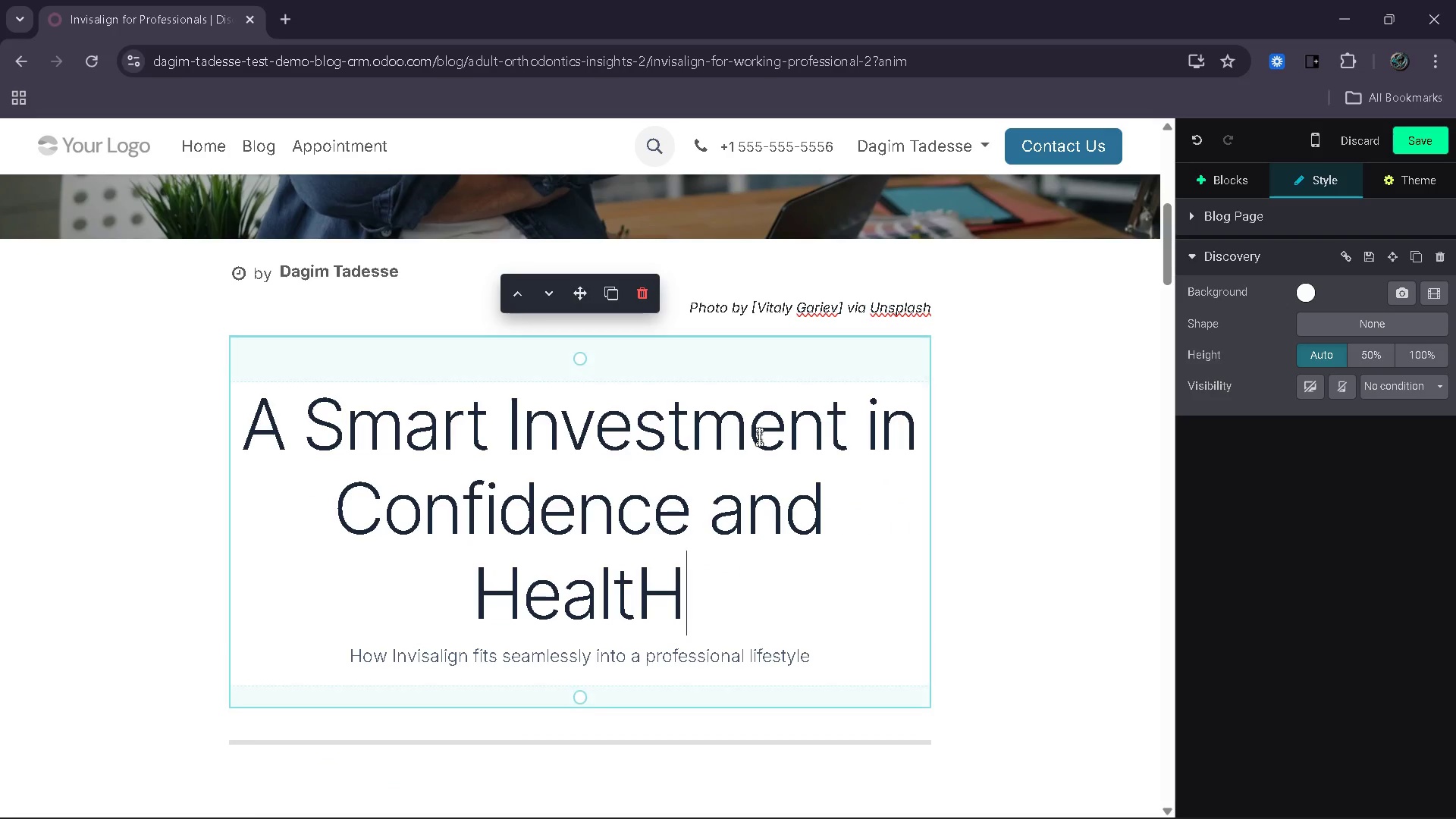 
key(Shift+Space)
 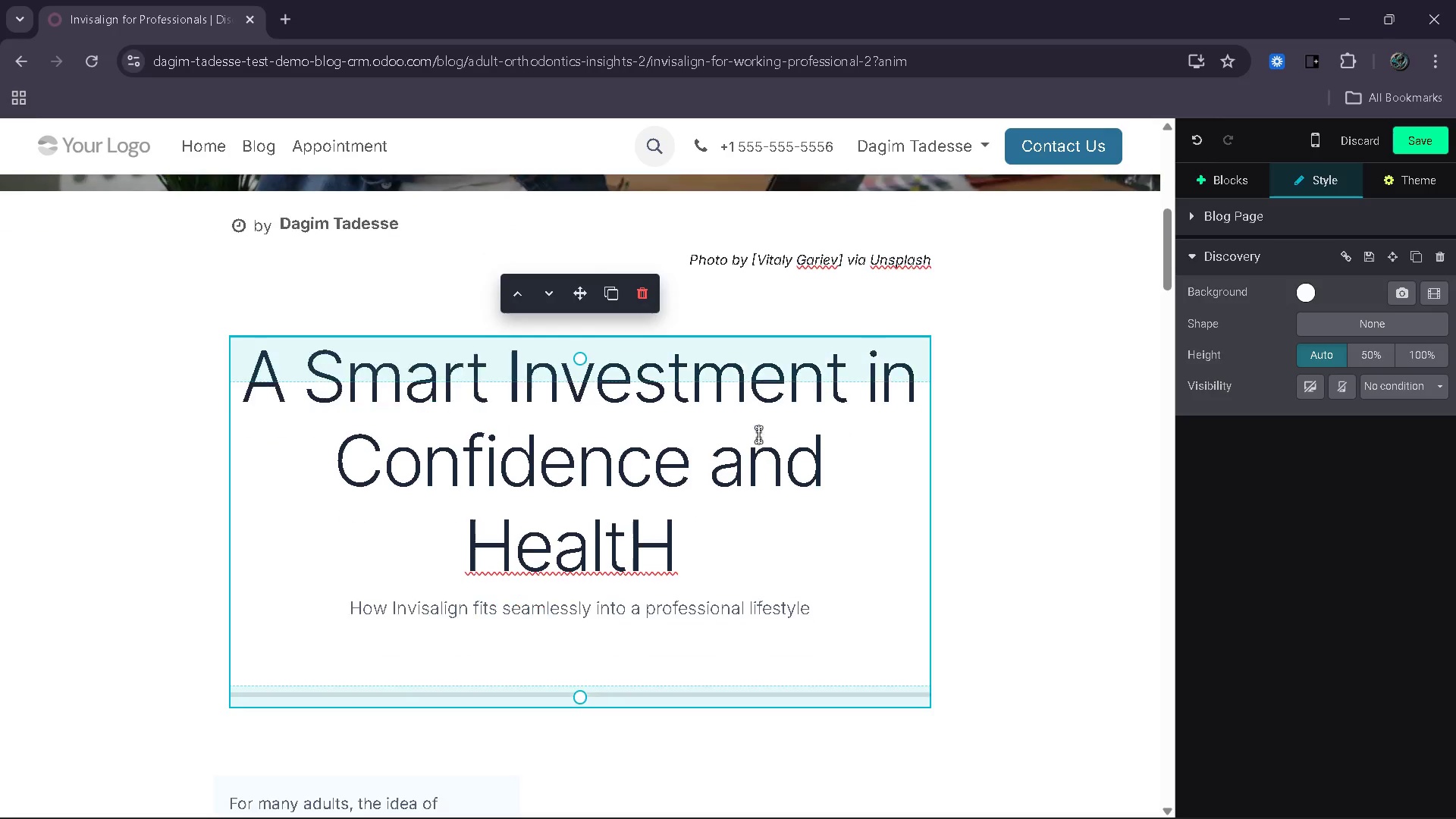 
wait(6.56)
 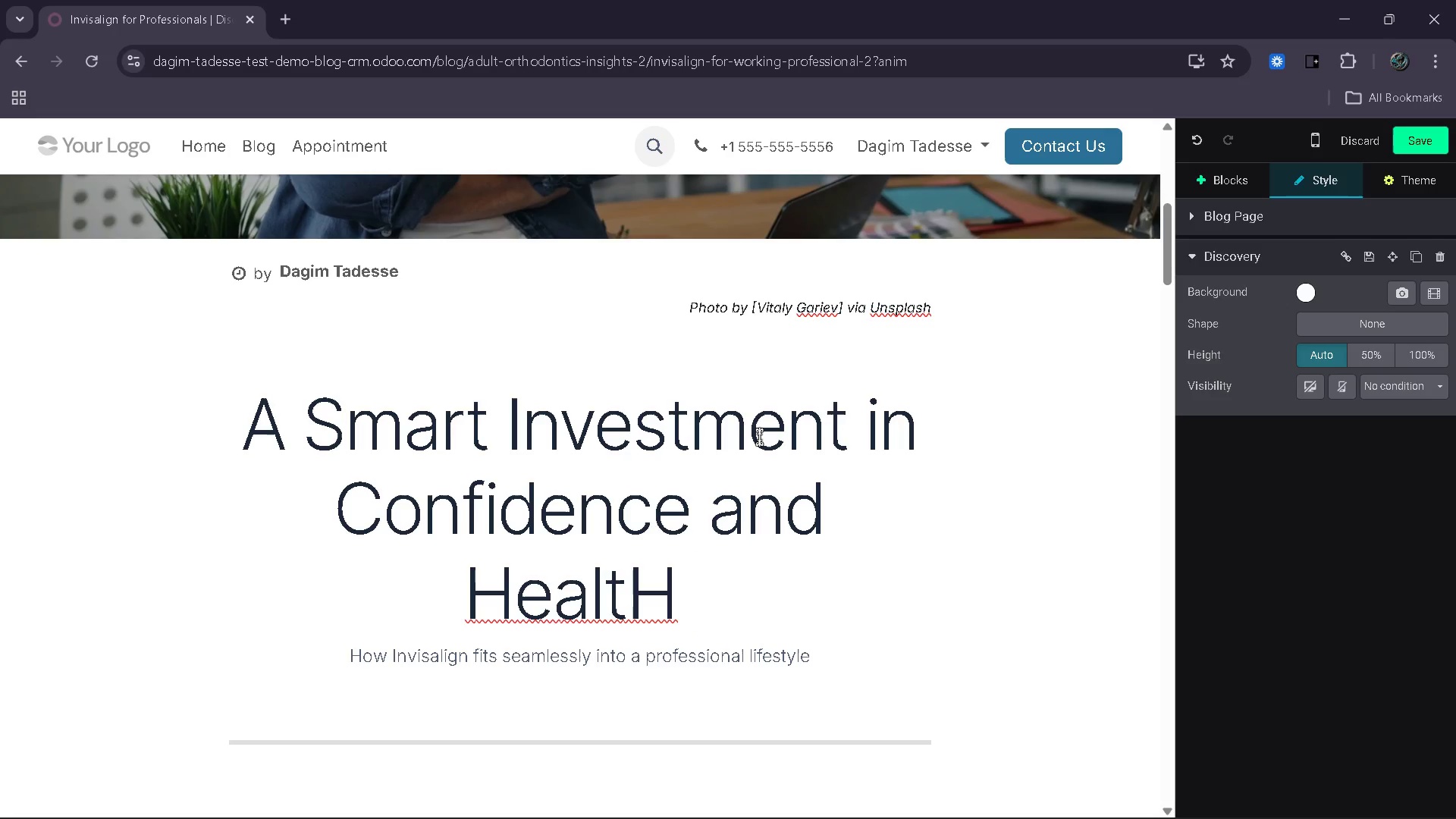 
key(Backspace)
 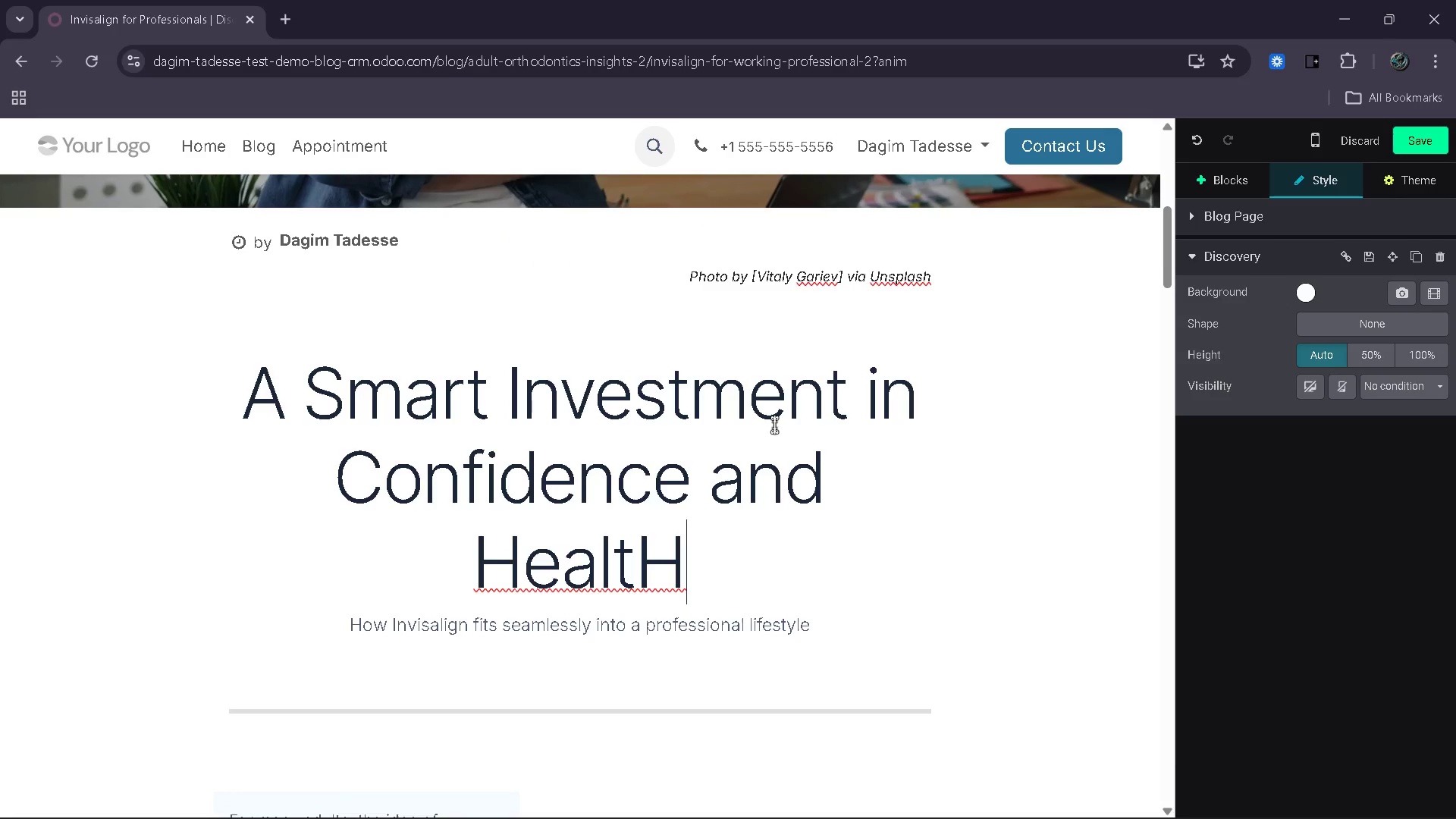 
key(Backspace)
 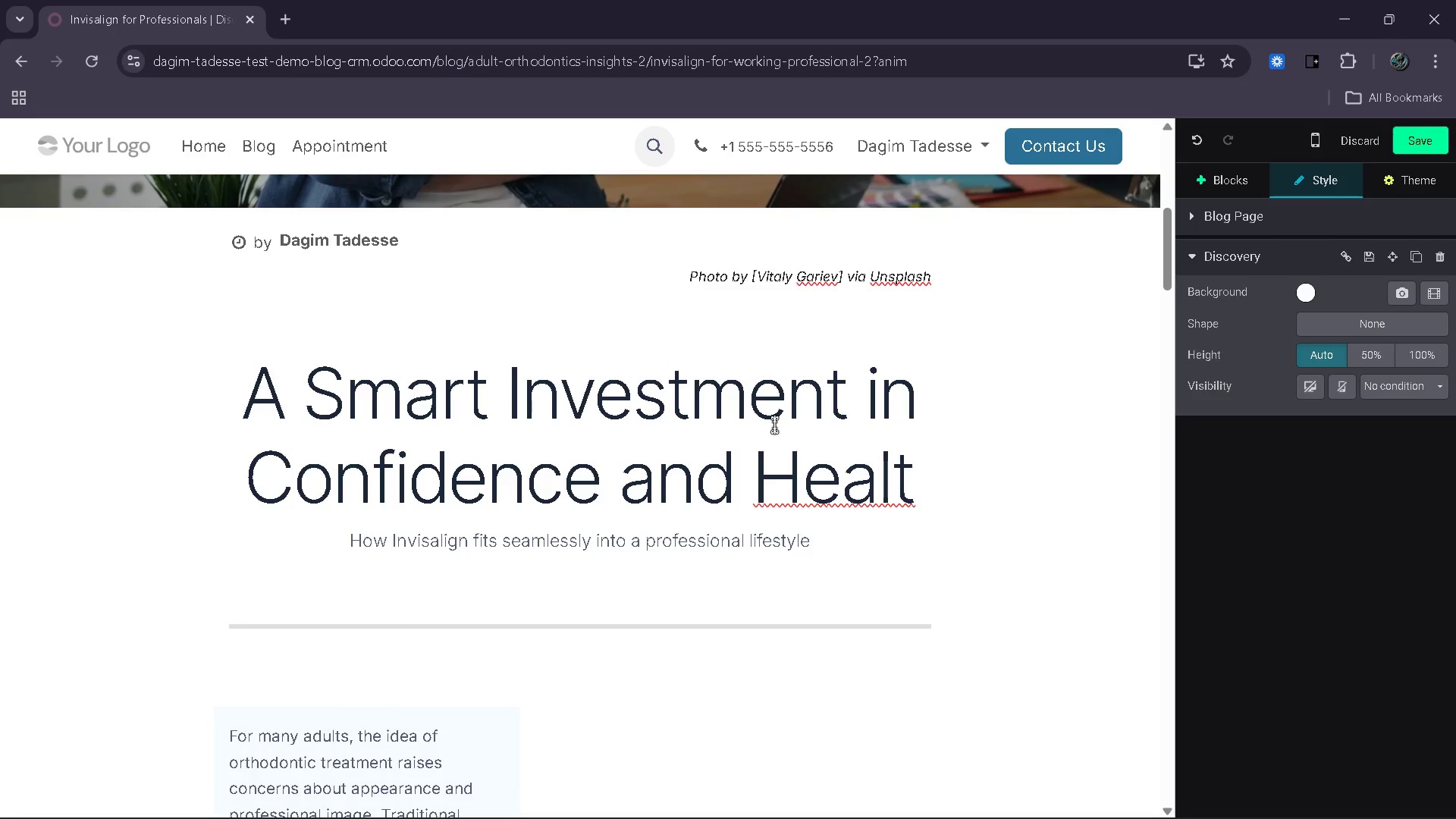 
key(S)
 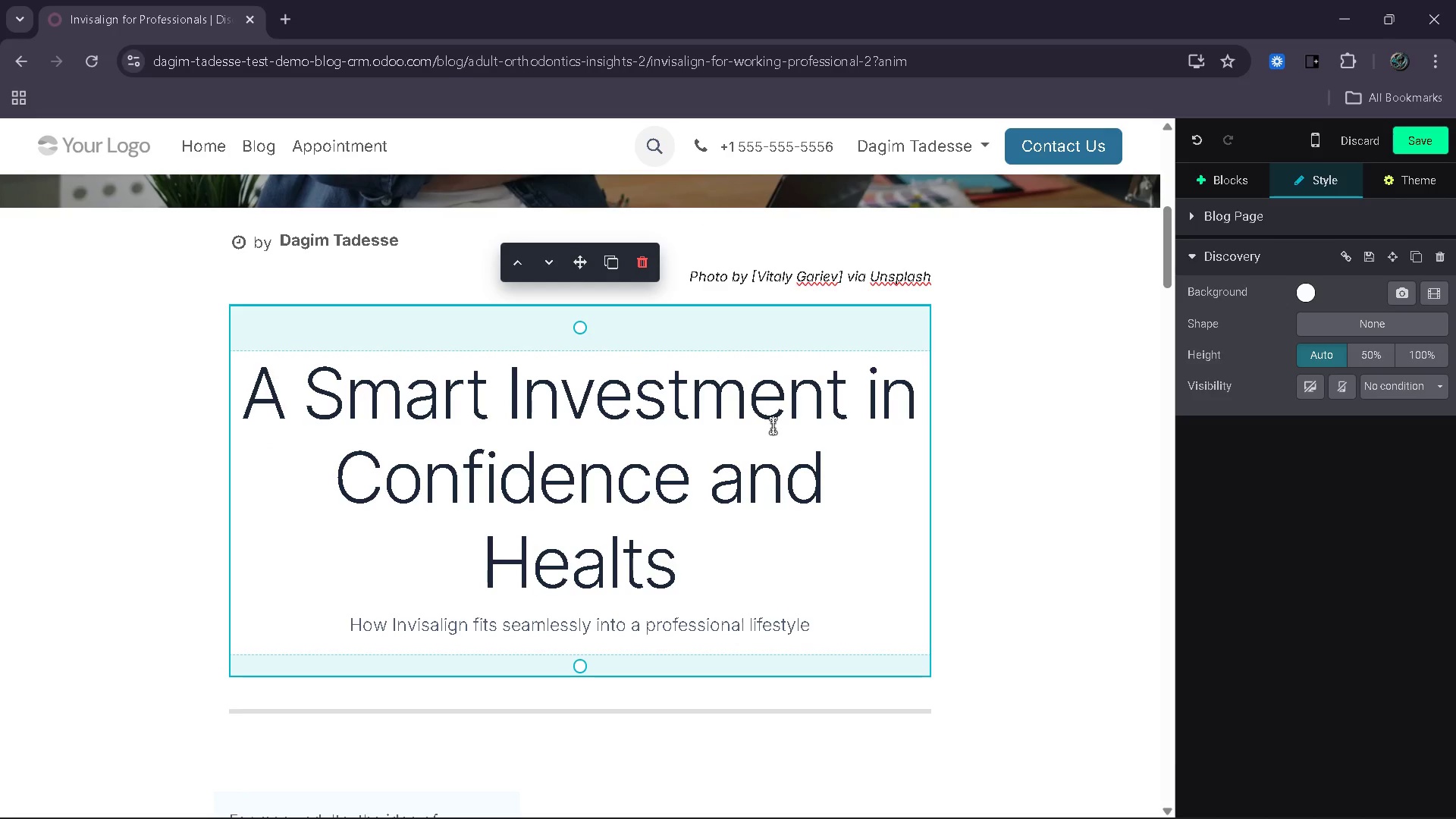 
key(Backspace)
 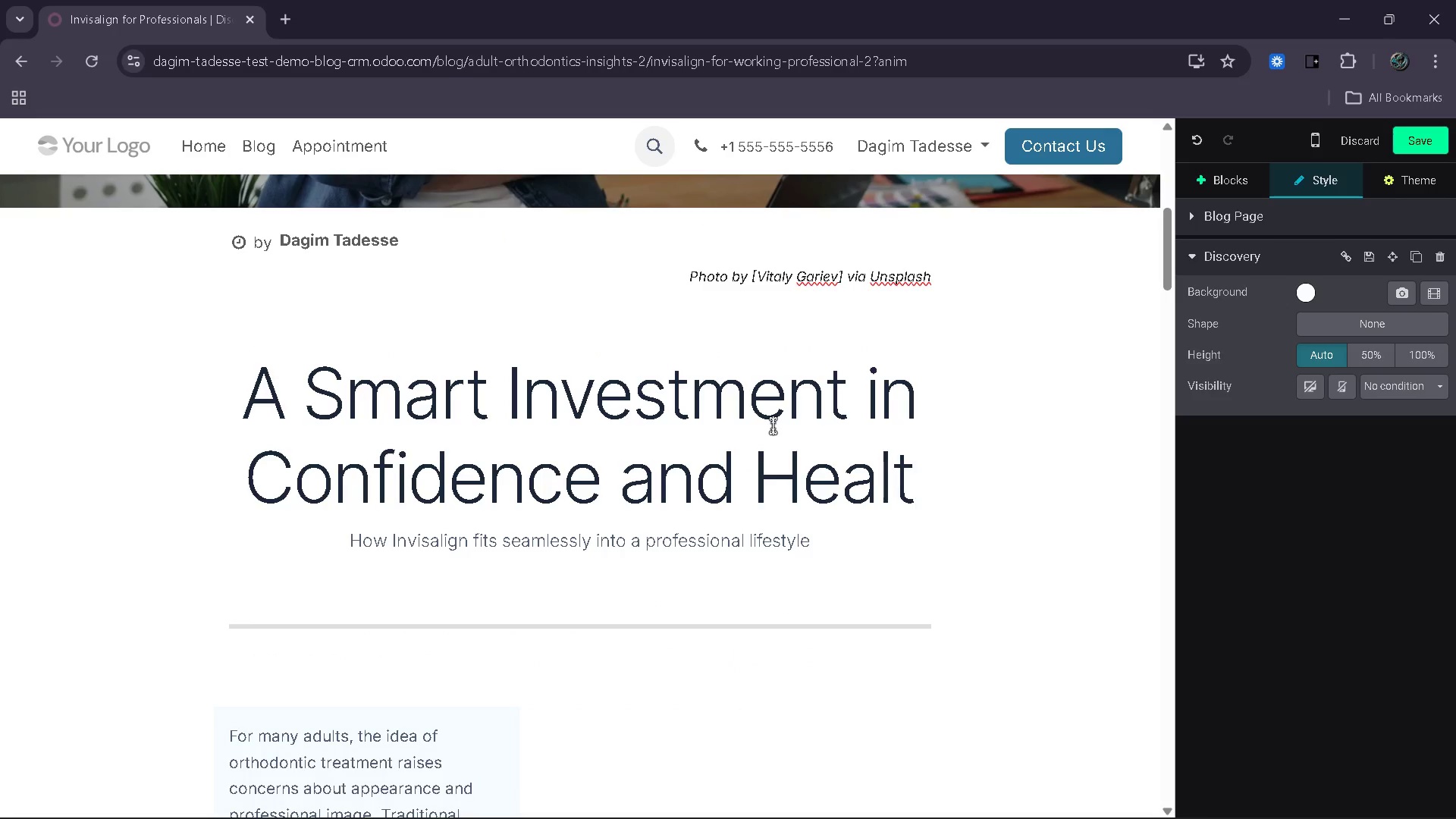 
key(H)
 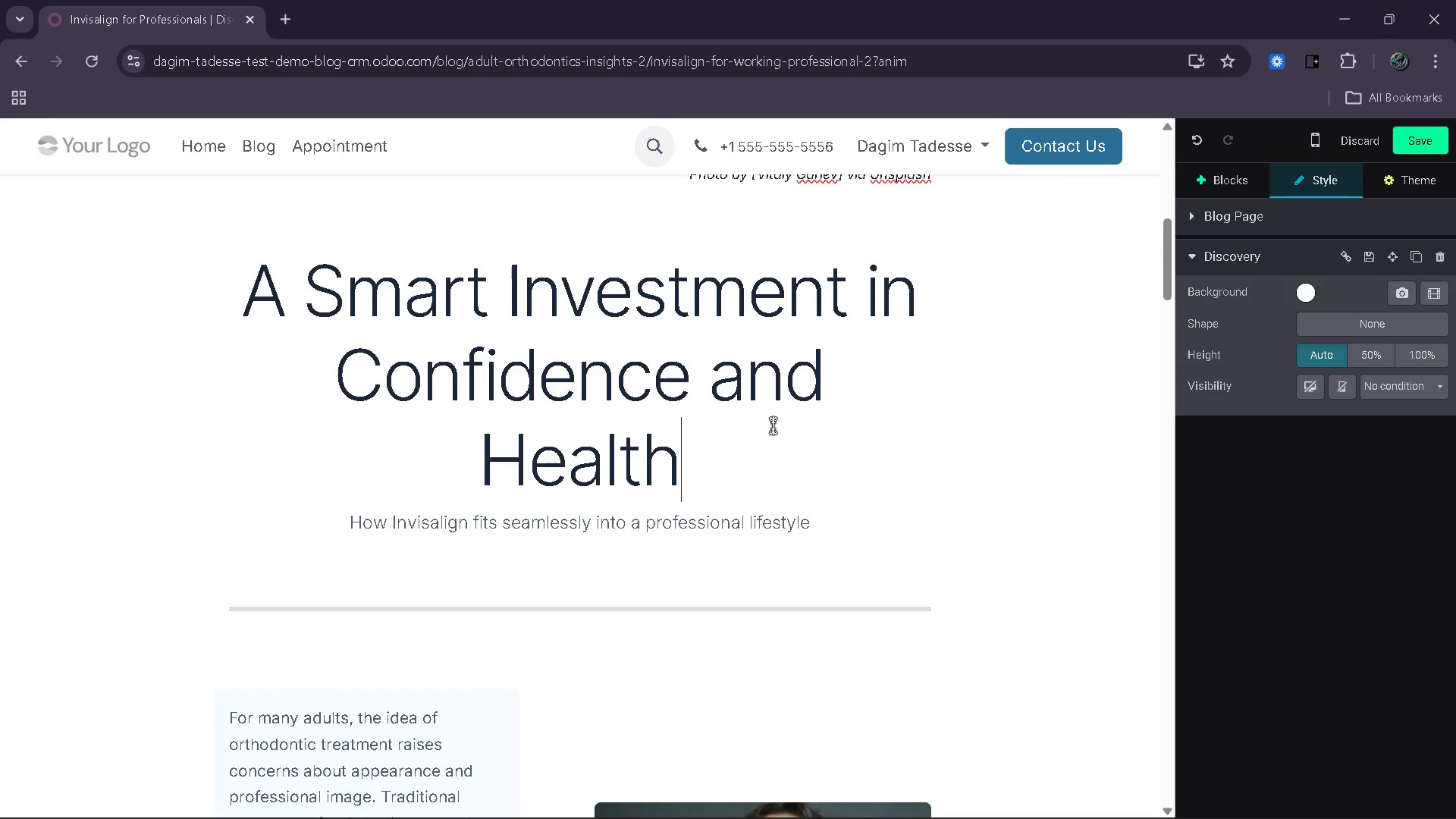 
left_click_drag(start_coordinate=[833, 532], to_coordinate=[348, 526])
 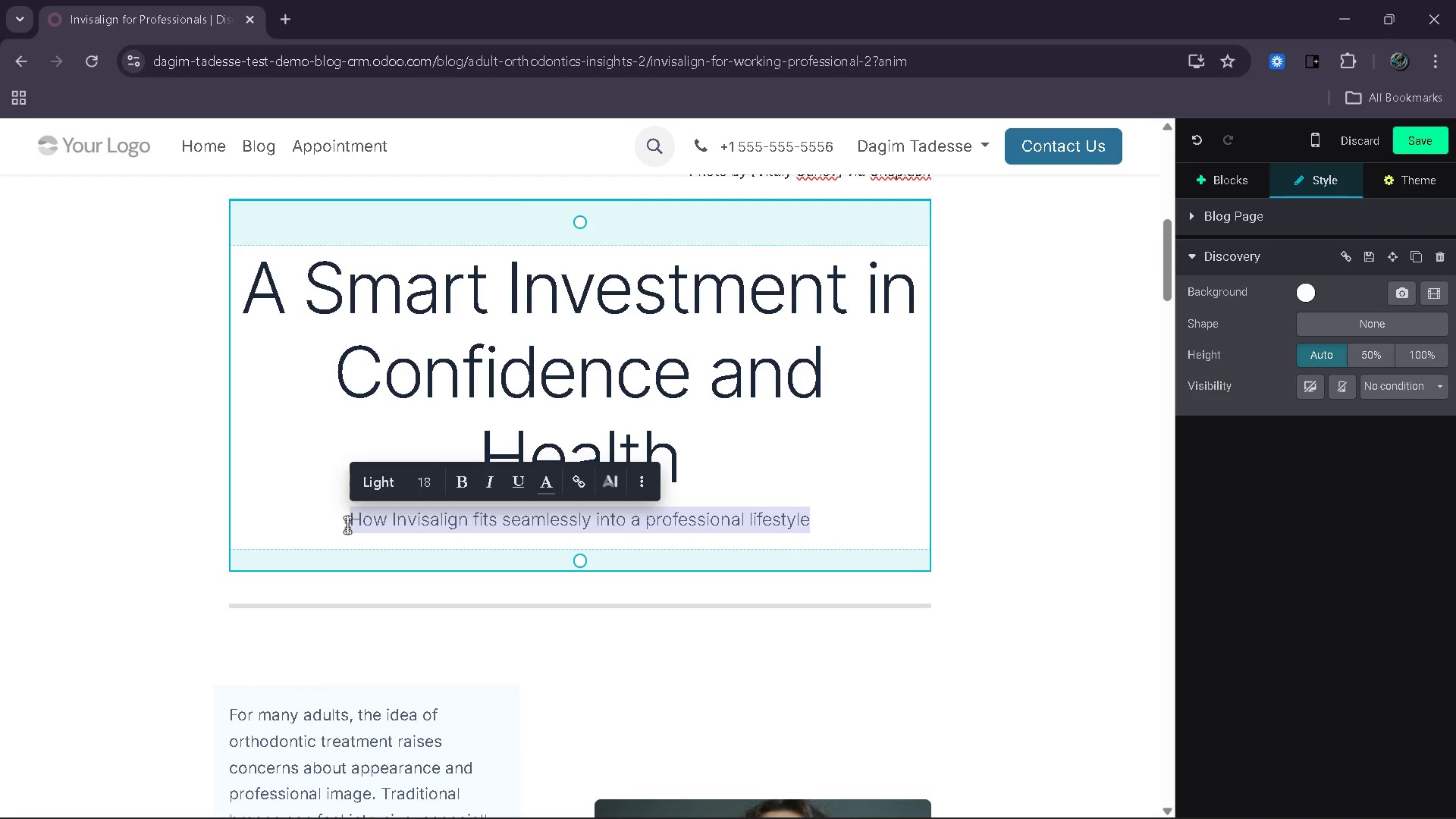 
type(Undes)
key(Backspace)
type(rstand )
key(Backspace)
type(ing the long )
key(Backspace)
type(-term value of Inva)
key(Backspace)
type(isalign a)
key(Backspace)
type(trae)
key(Backspace)
type(a)
key(Backspace)
key(Backspace)
key(Backspace)
type(a)
key(Backspace)
type(eat)
 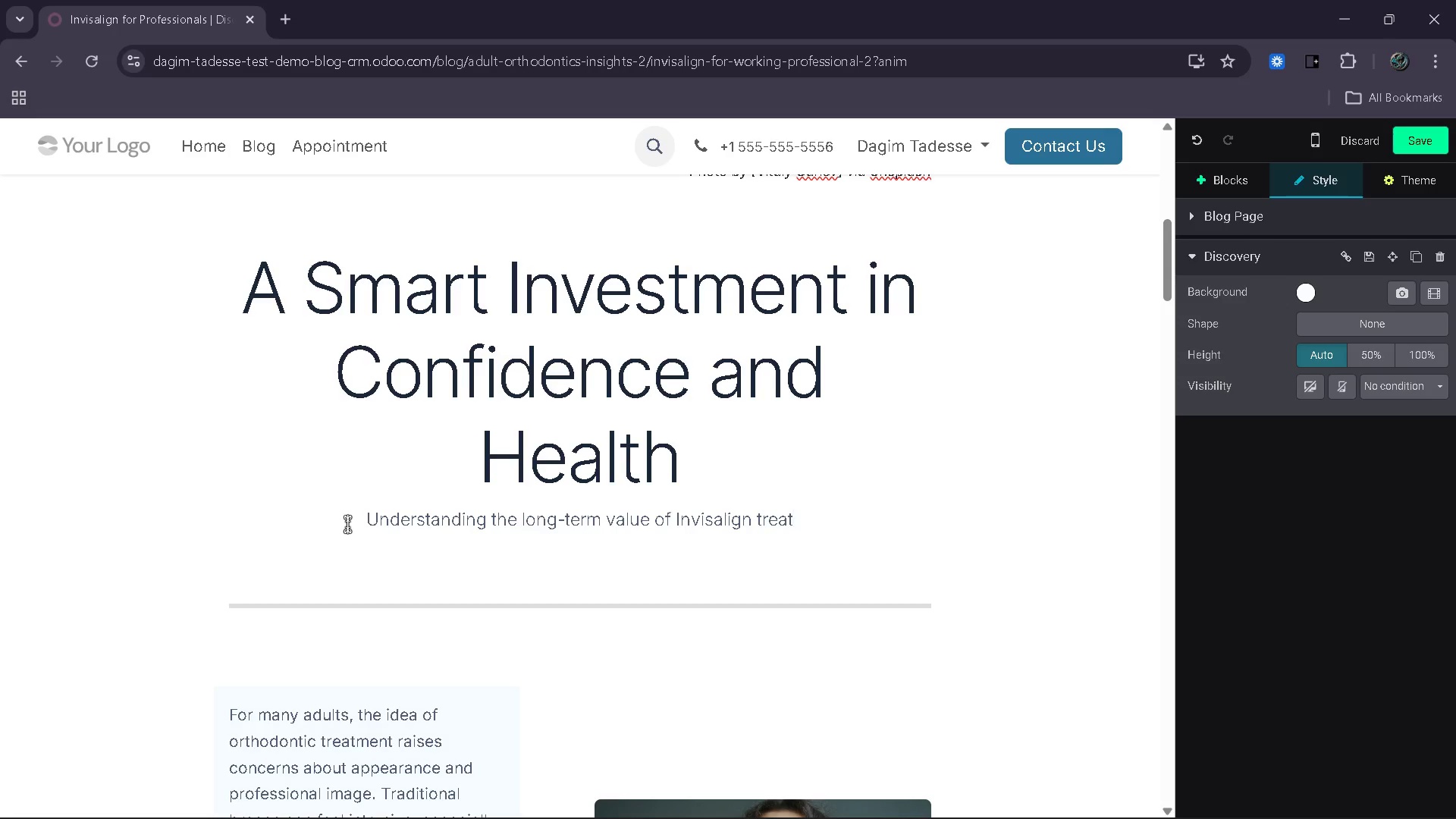 
type(ment)
 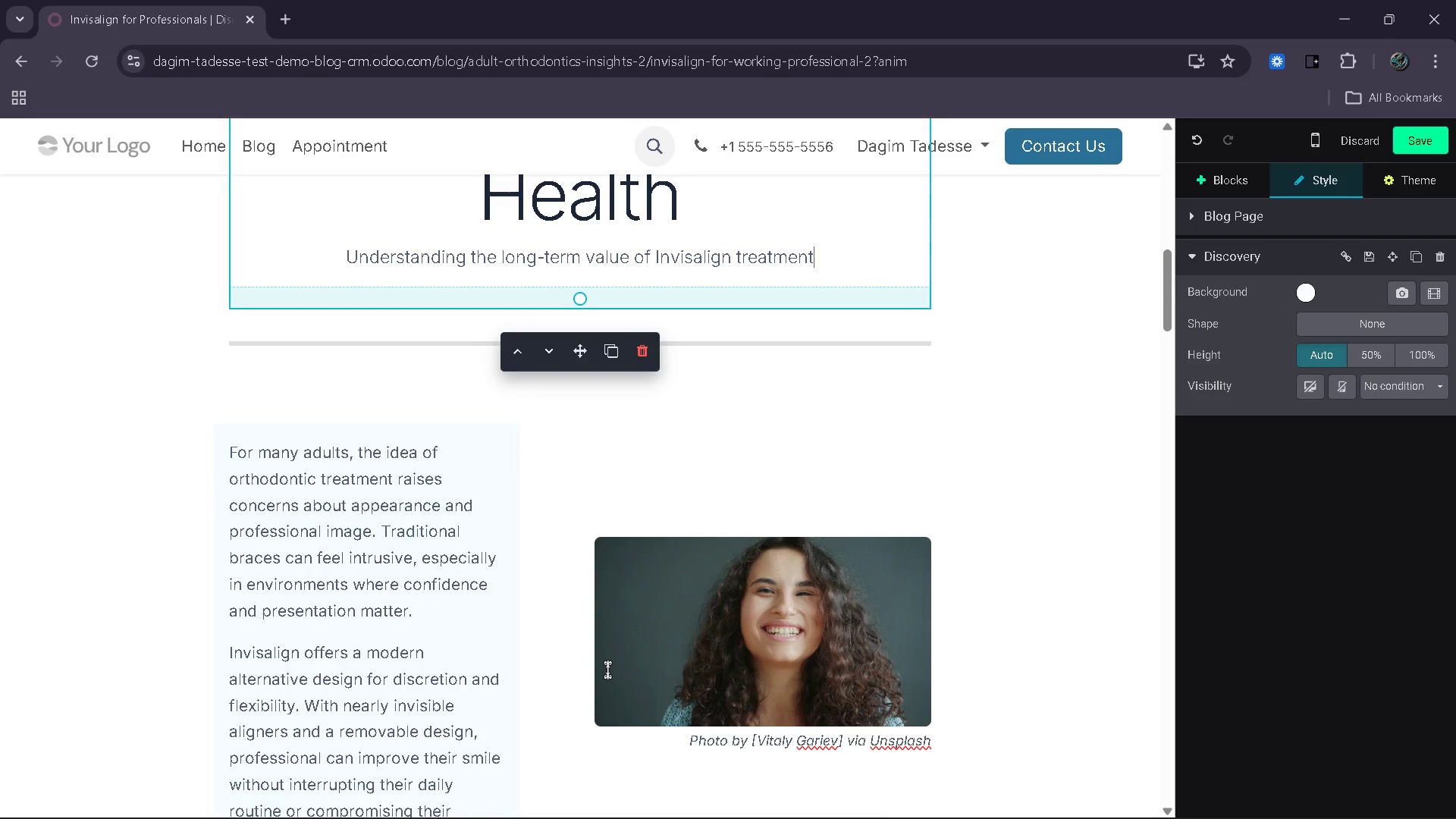 
wait(17.91)
 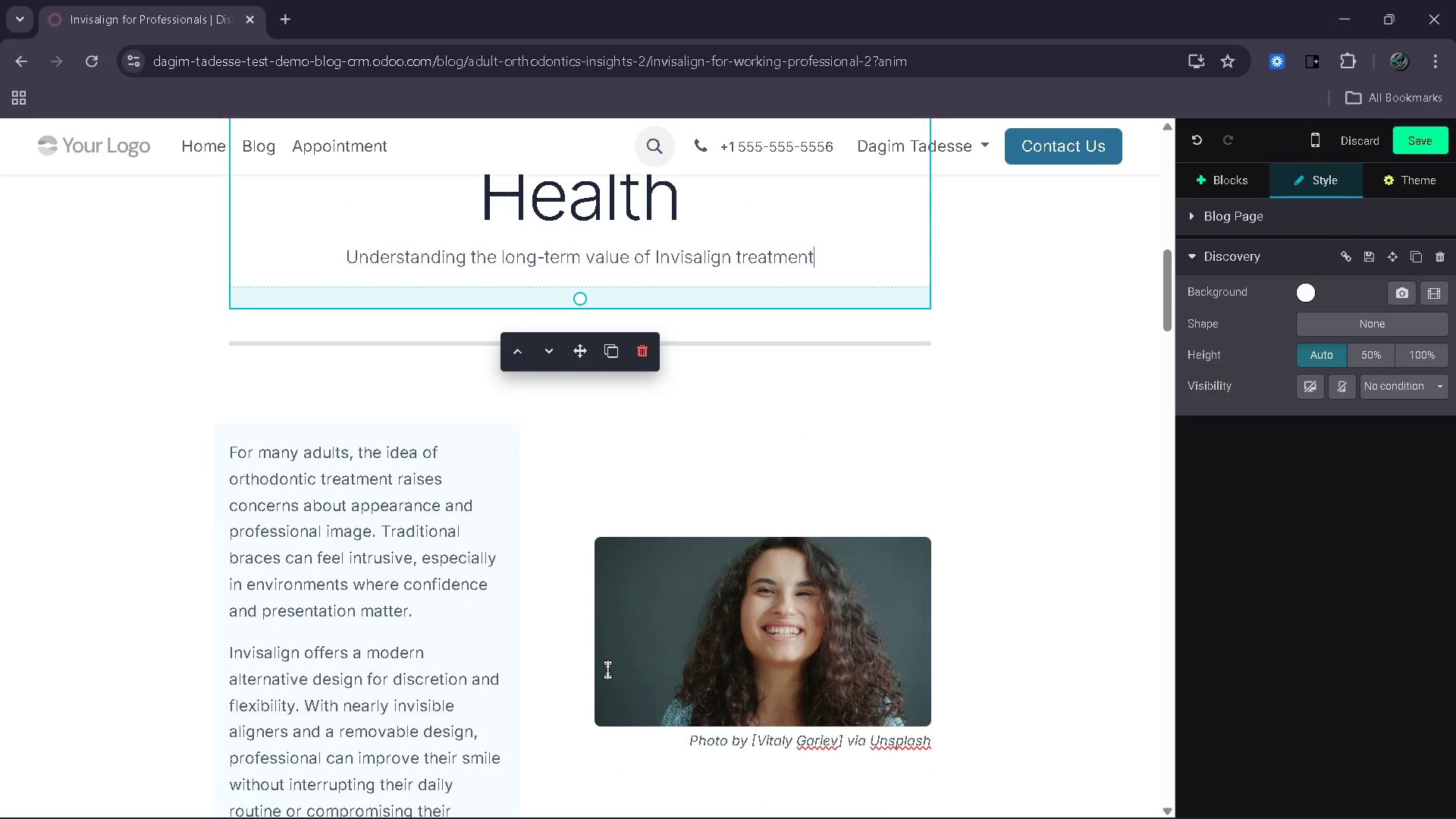 
left_click_drag(start_coordinate=[348, 714], to_coordinate=[230, 324])
 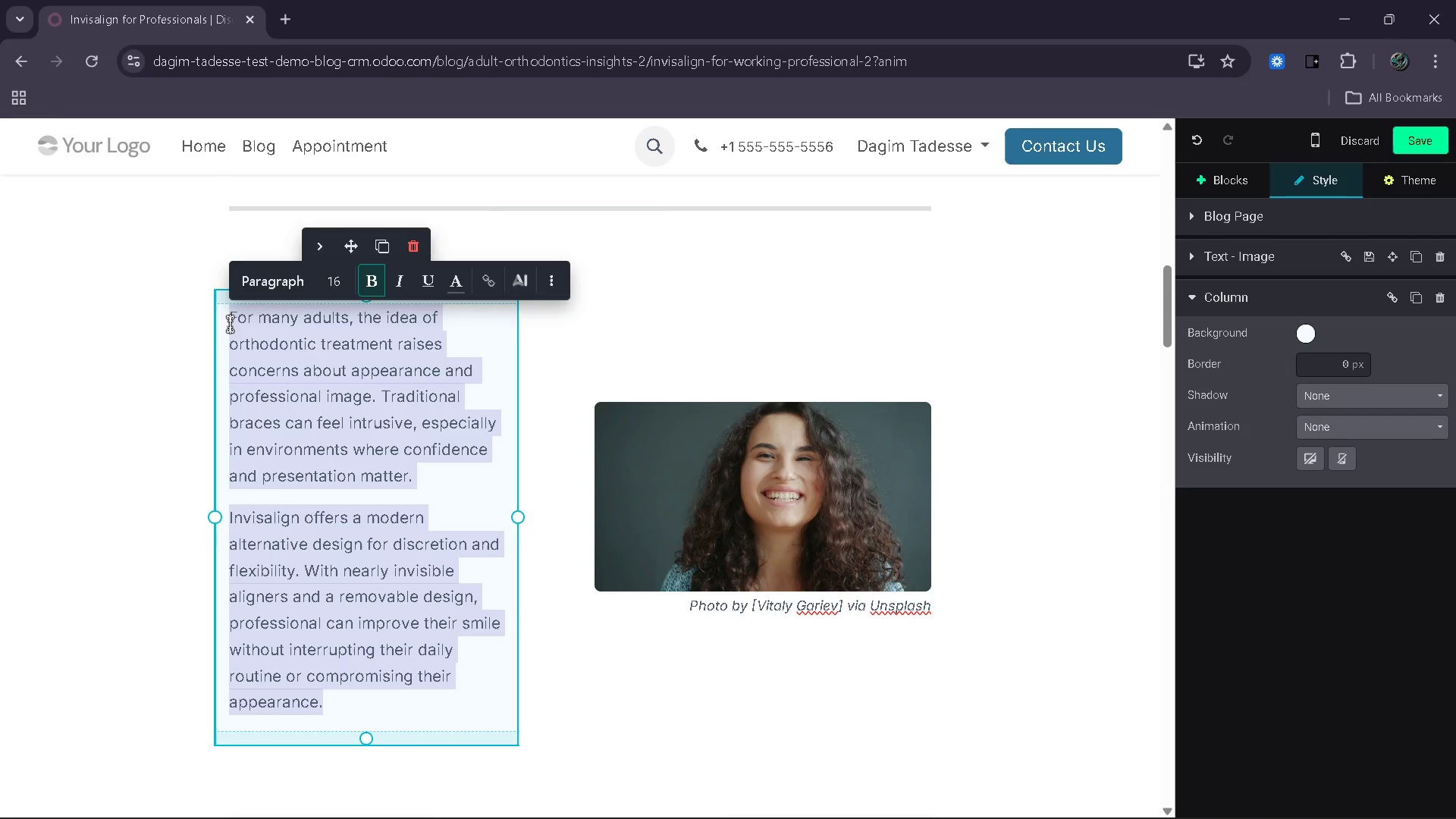 
type(For many adults )
key(Backspace)
type(, [Delete]orthodontic treatment is viewed as a com)
key(Backspace)
type(smetiv)
key(Backspace)
type(c expe)
key(Backspace)
key(Backspace)
type(tend far beyond appearance, making it a valuable long-term investment)
 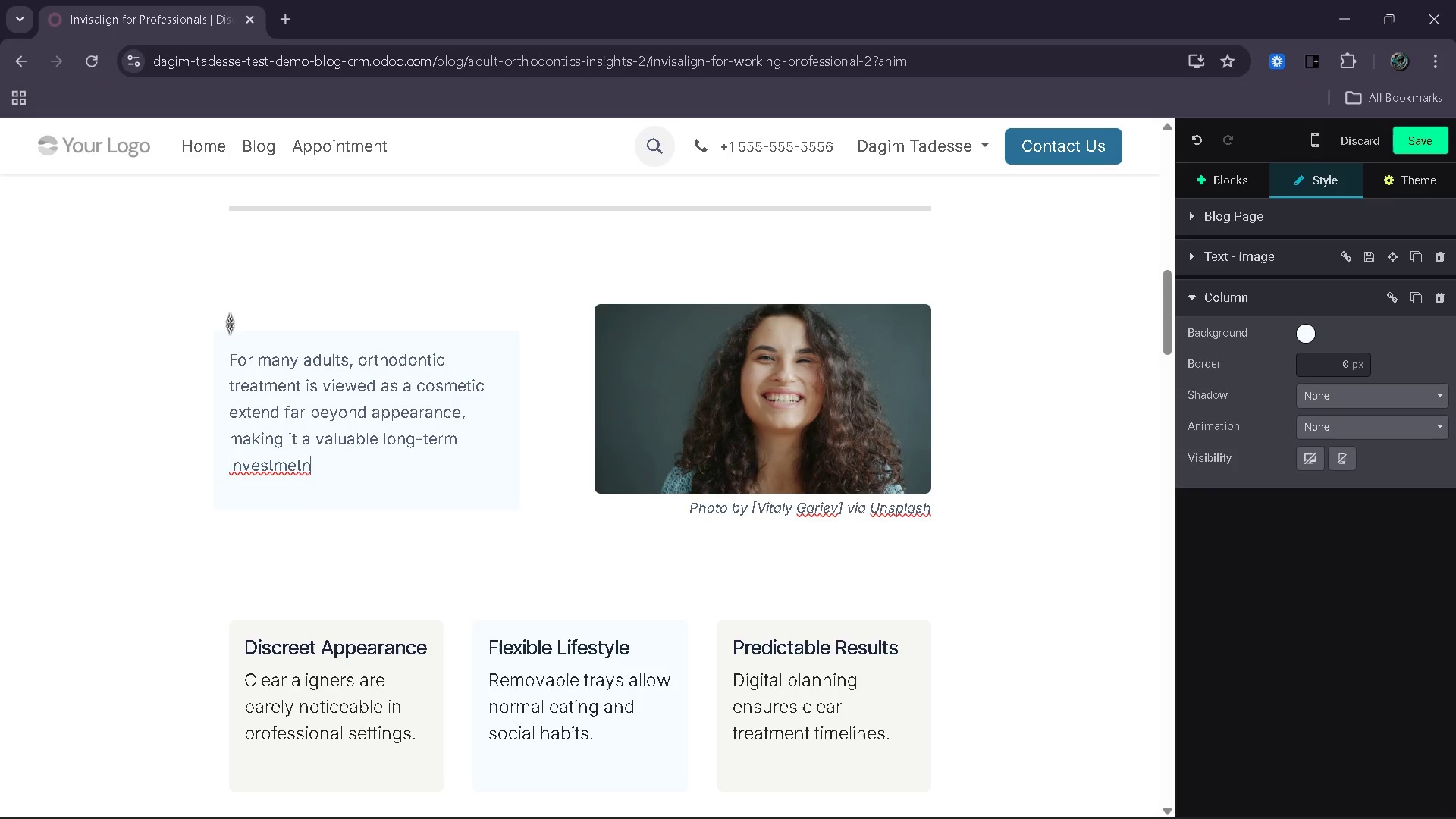 
key(Period)
 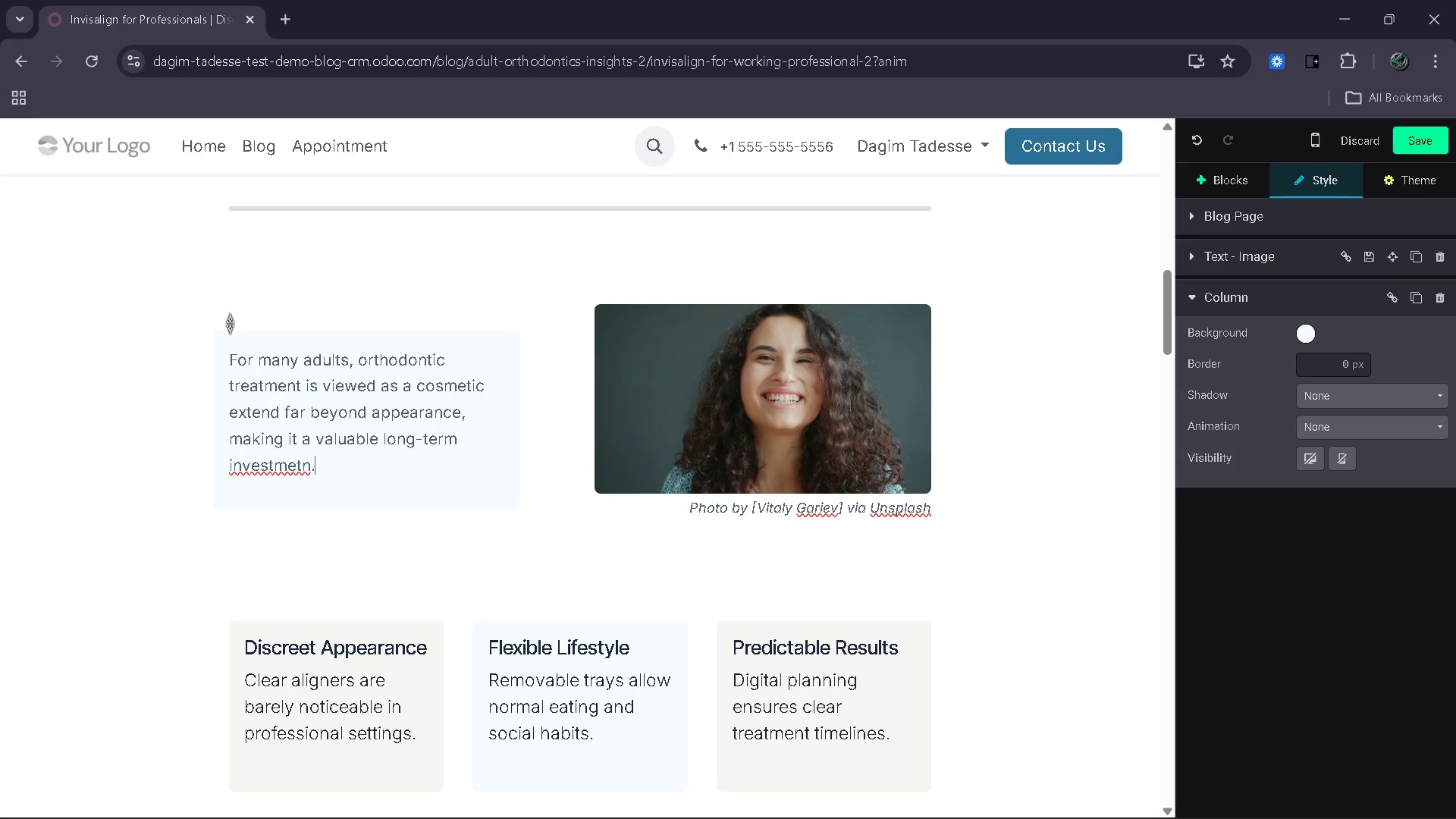 
key(ArrowLeft)
 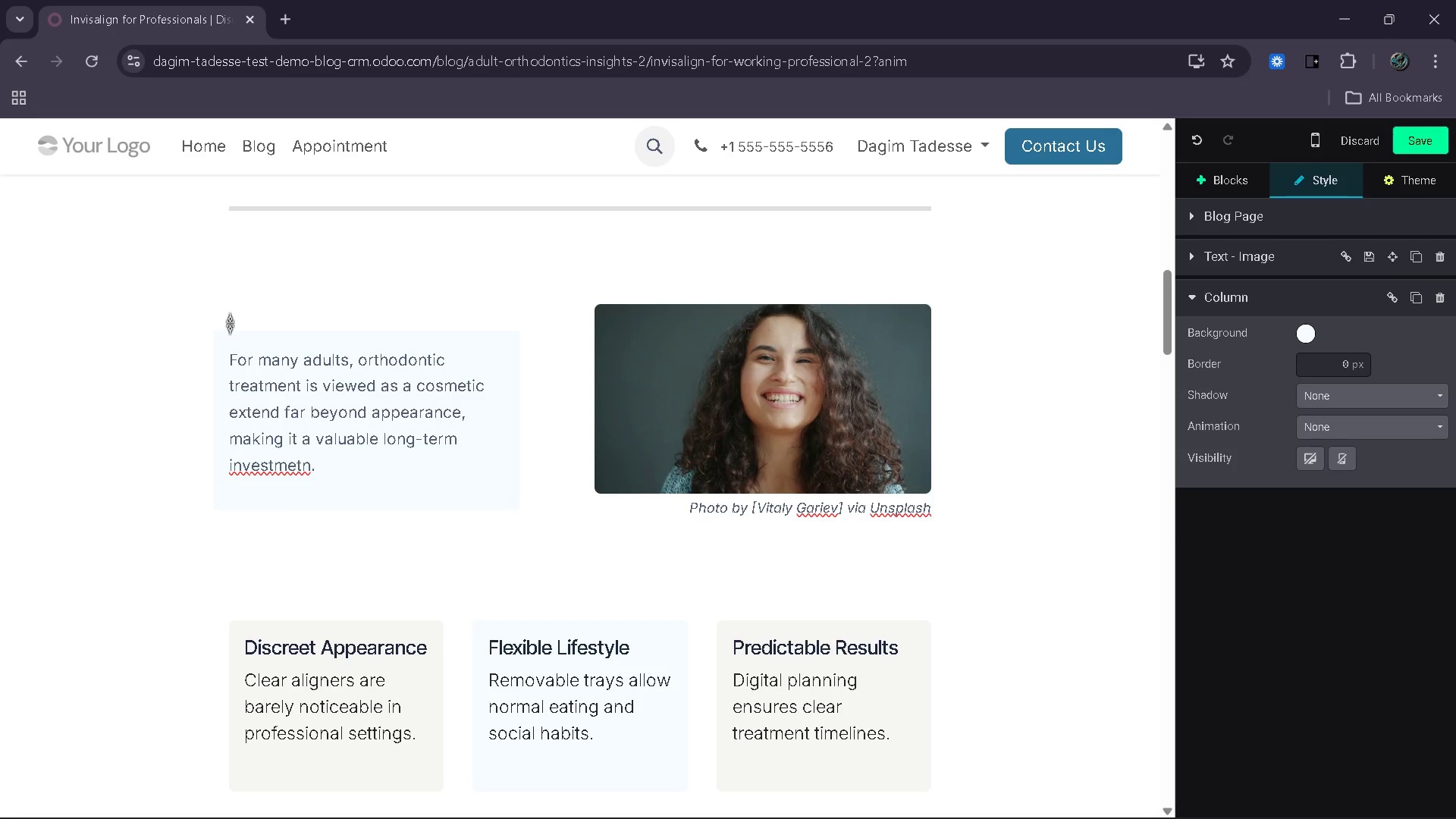 
key(Backspace)
key(Backspace)
type(nt)
 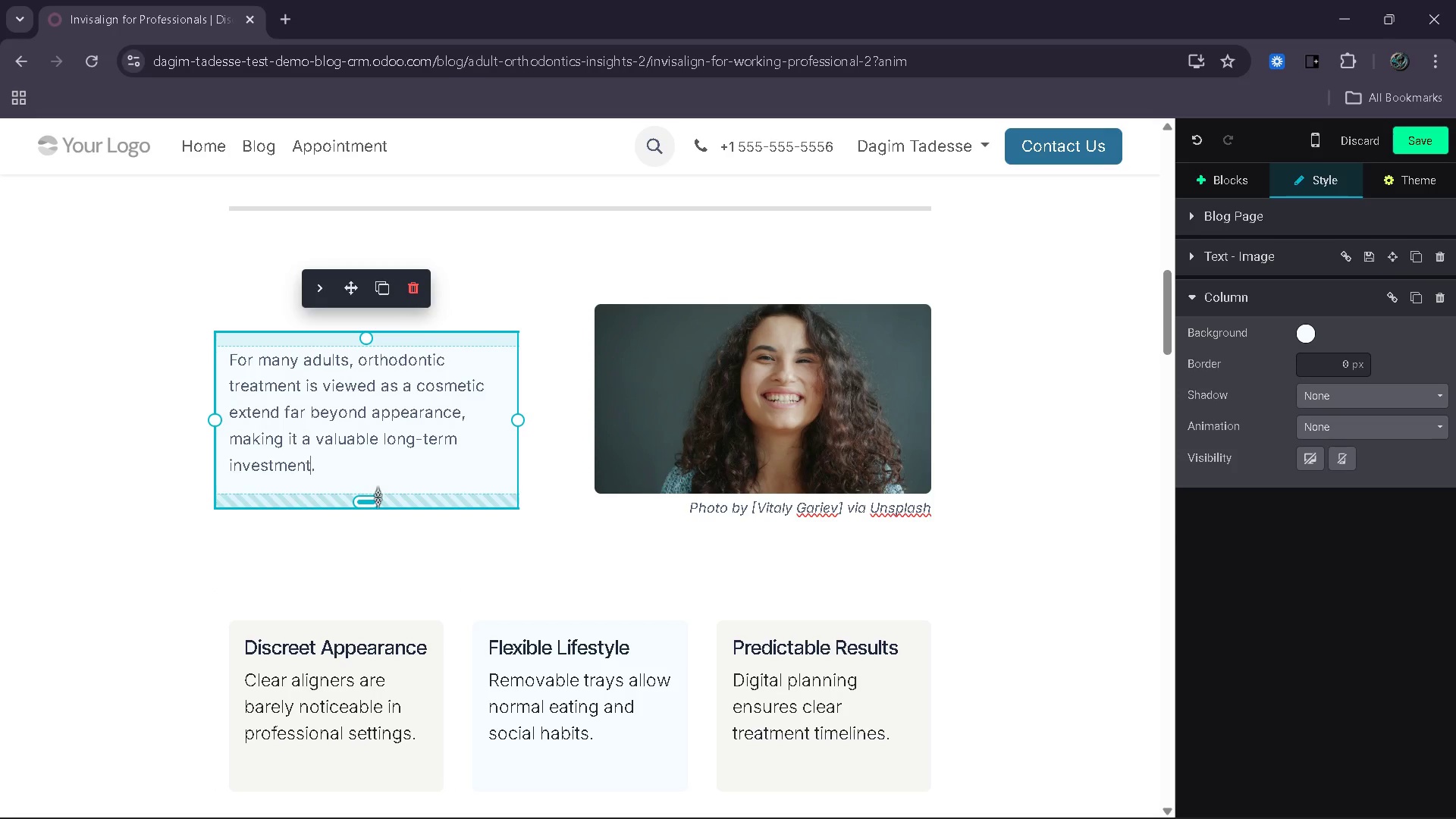 
key(Enter)
 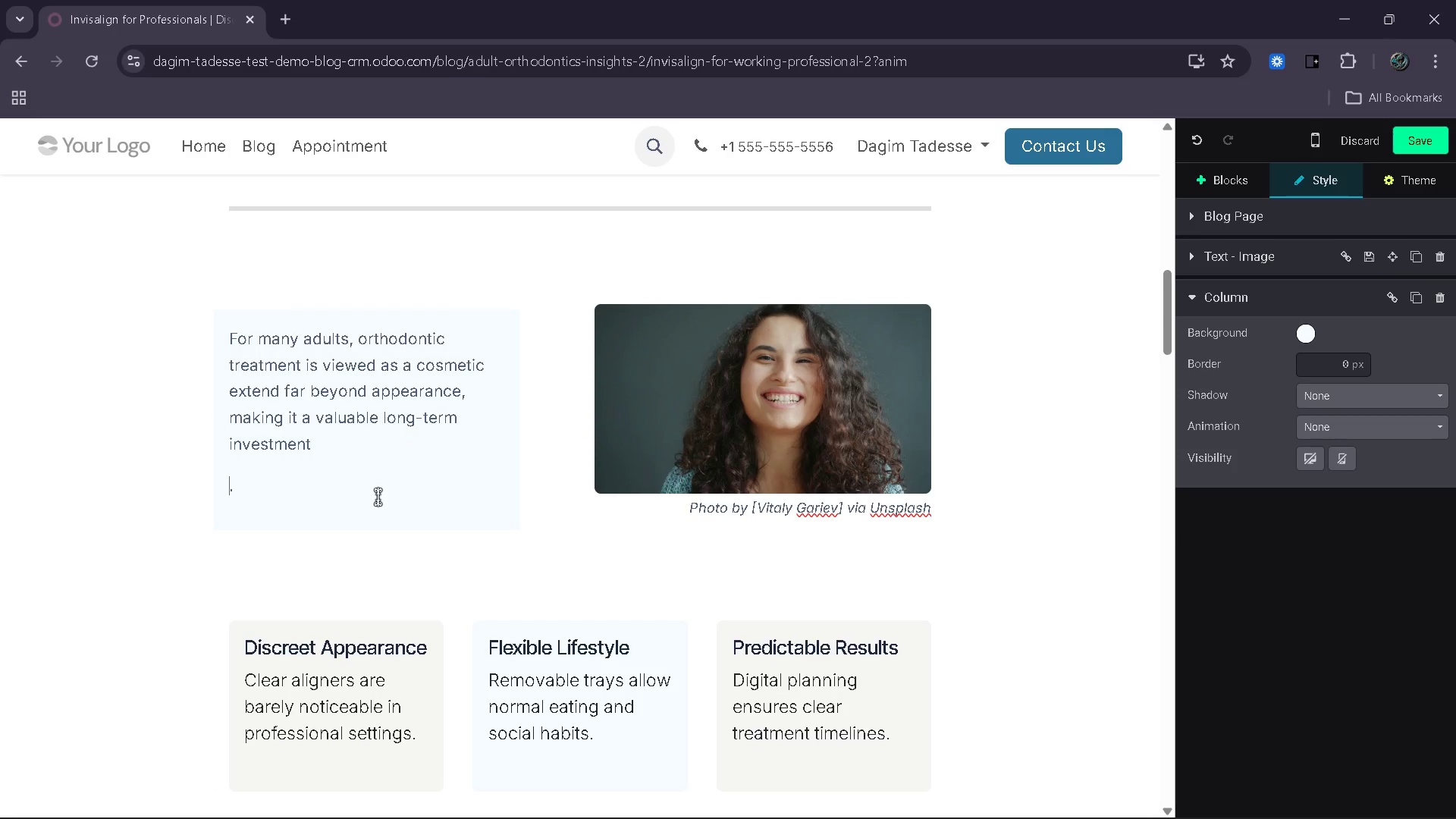 
type(Aproperly aligned smile contributed)
key(Backspace)
type(d )
 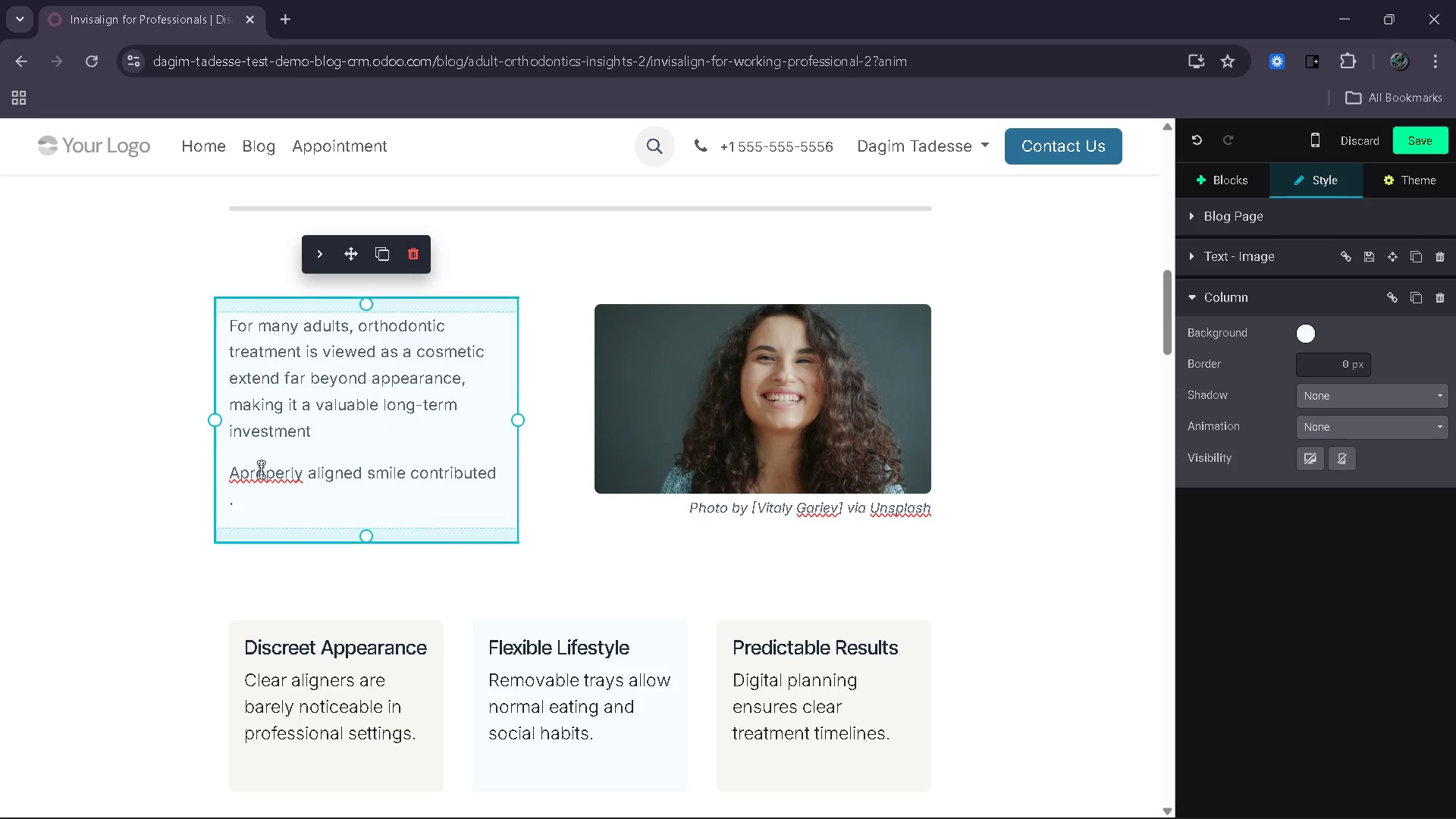 
left_click([244, 472])
 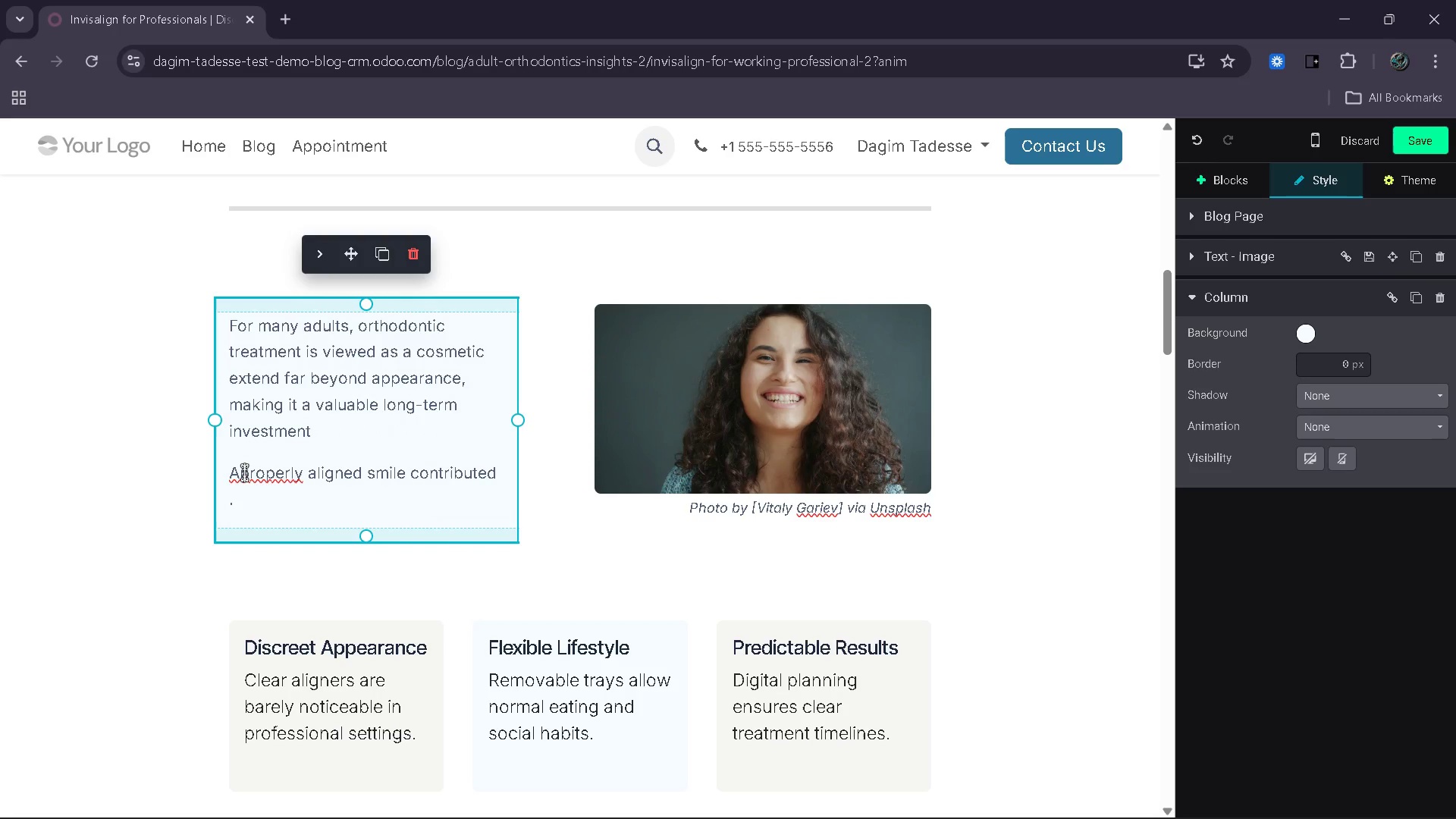 
key(Space)
 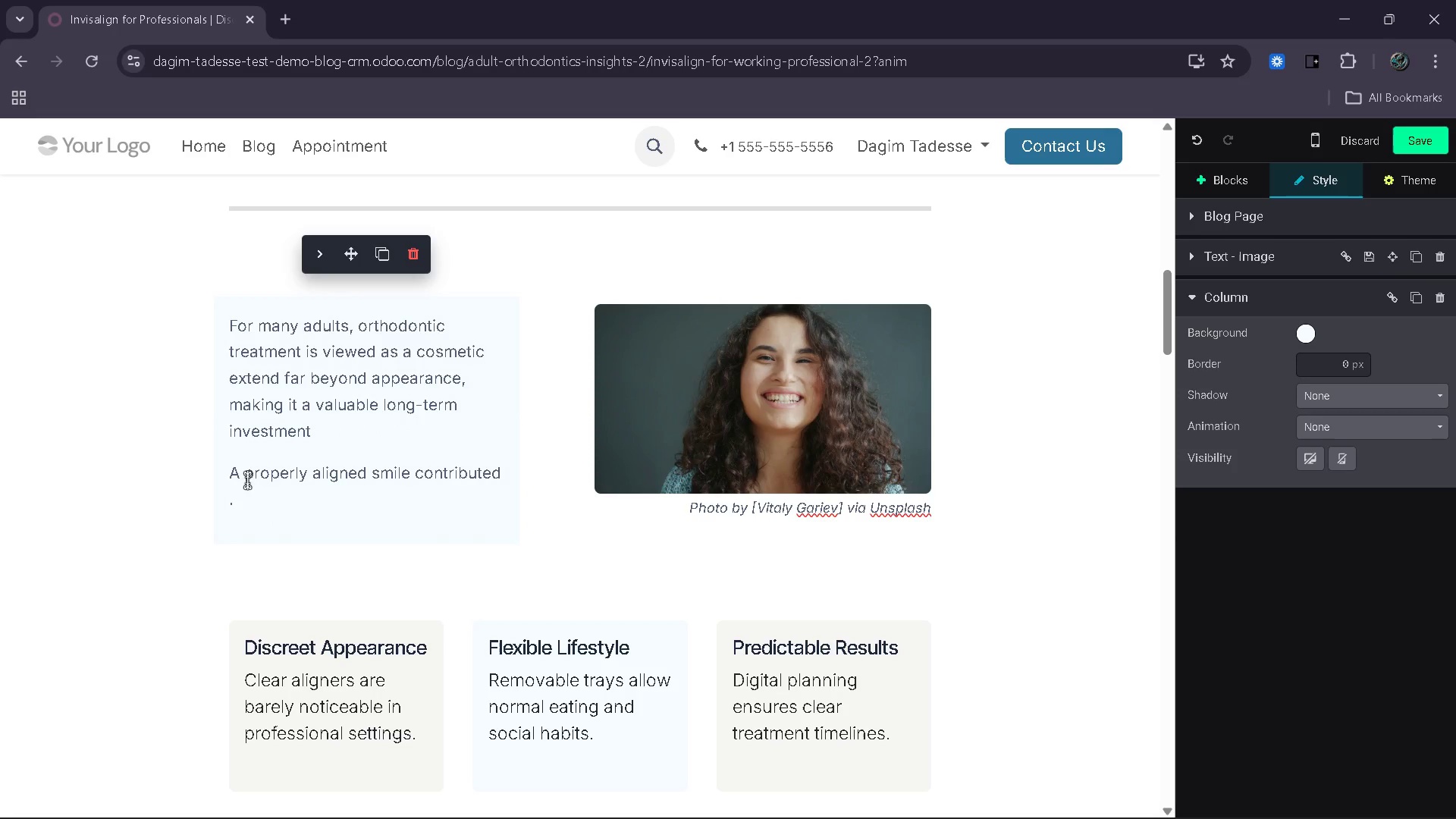 
left_click([262, 491])
 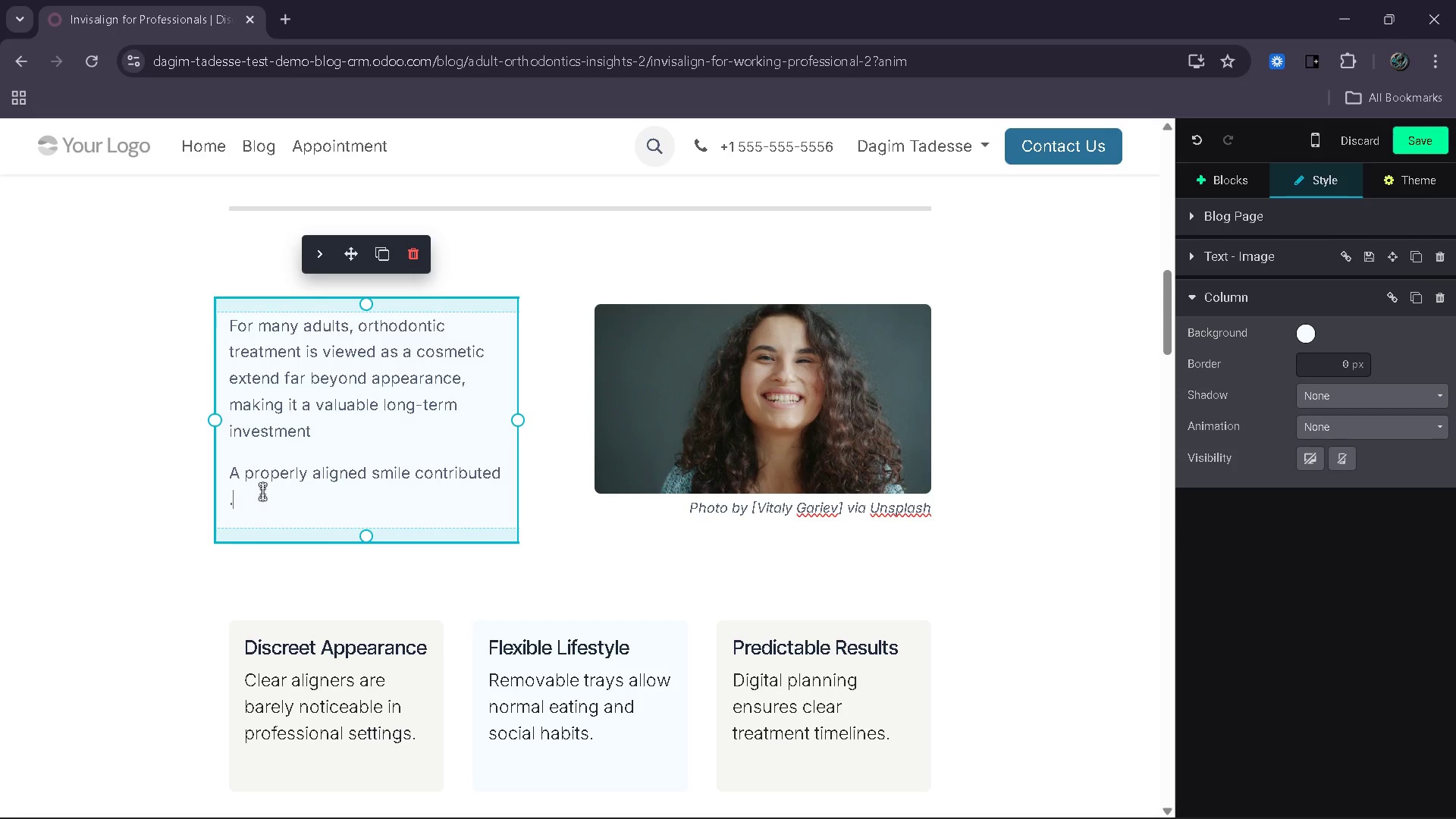 
key(ArrowLeft)
 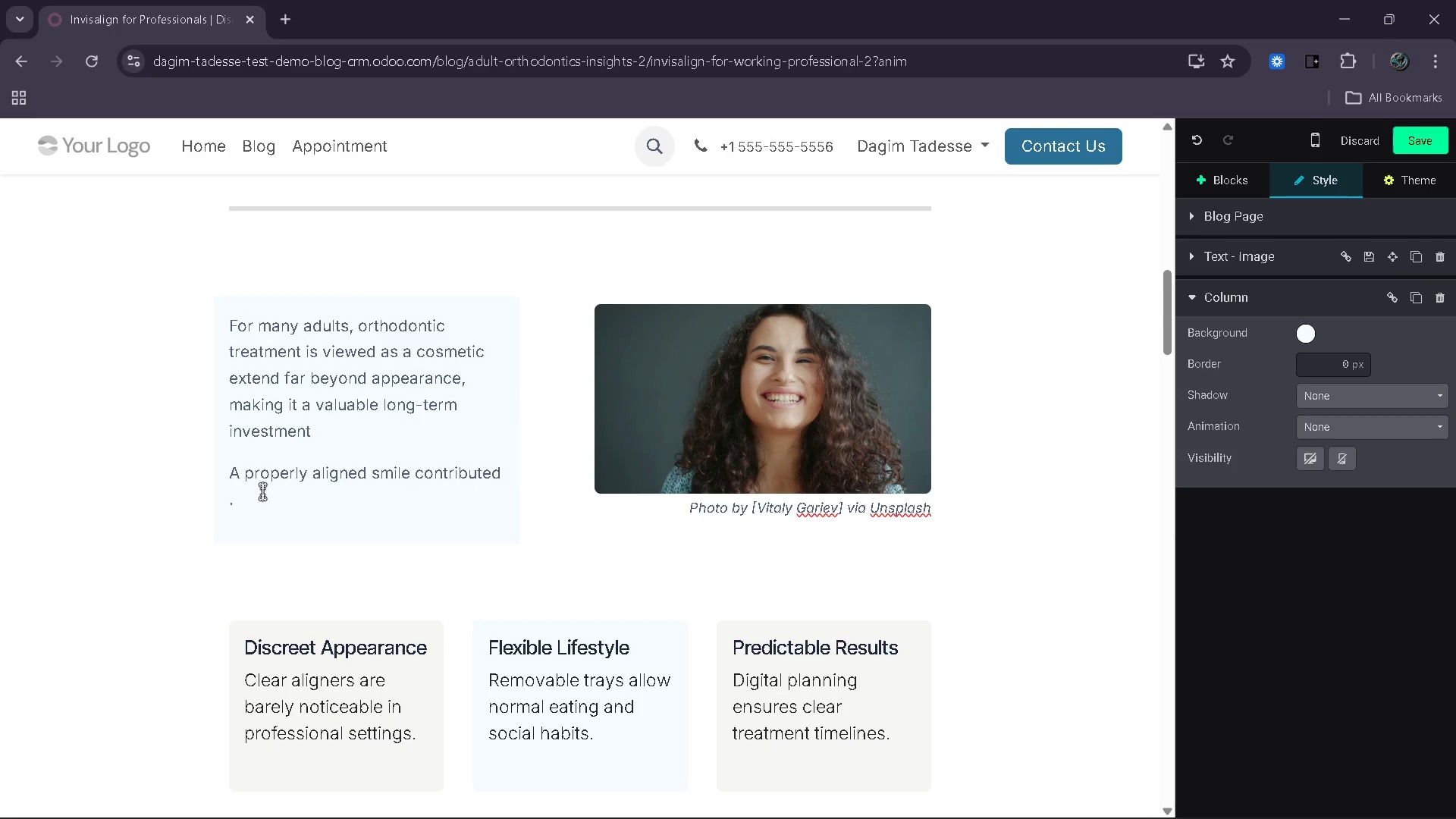 
key(ArrowLeft)
 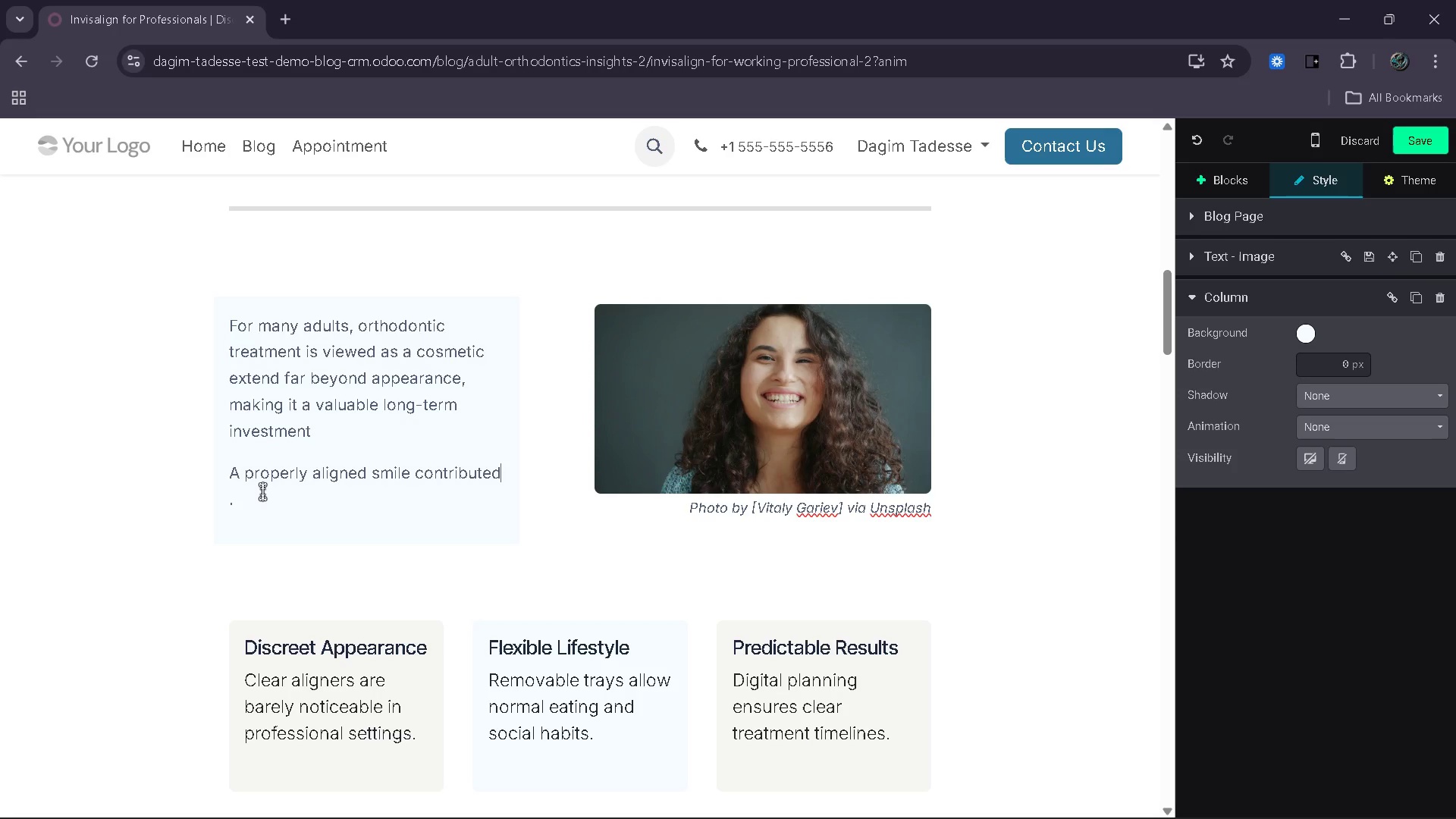 
wait(5.81)
 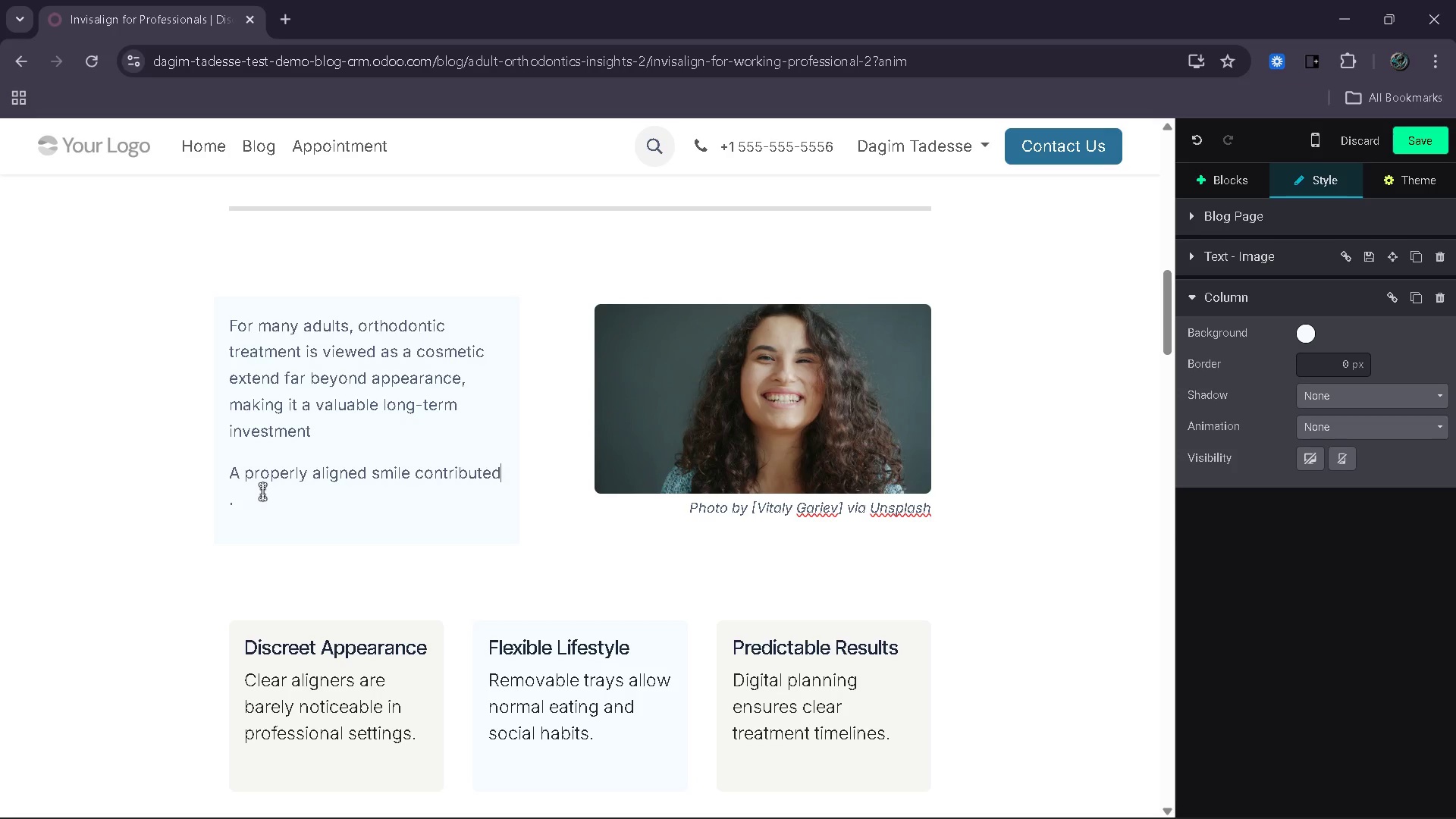 
type( to both)
 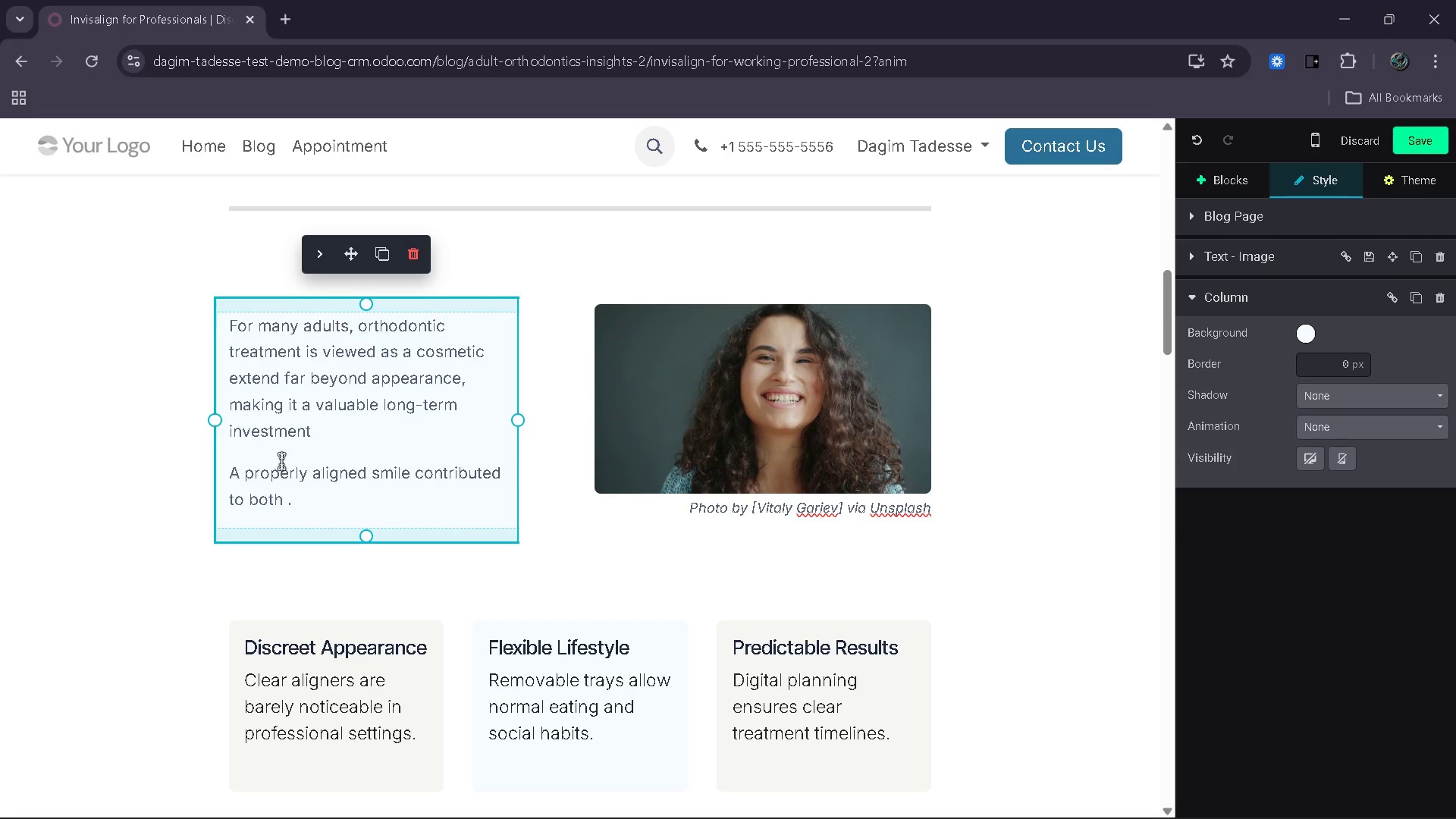 
type( personal confidence and improved oral health)
 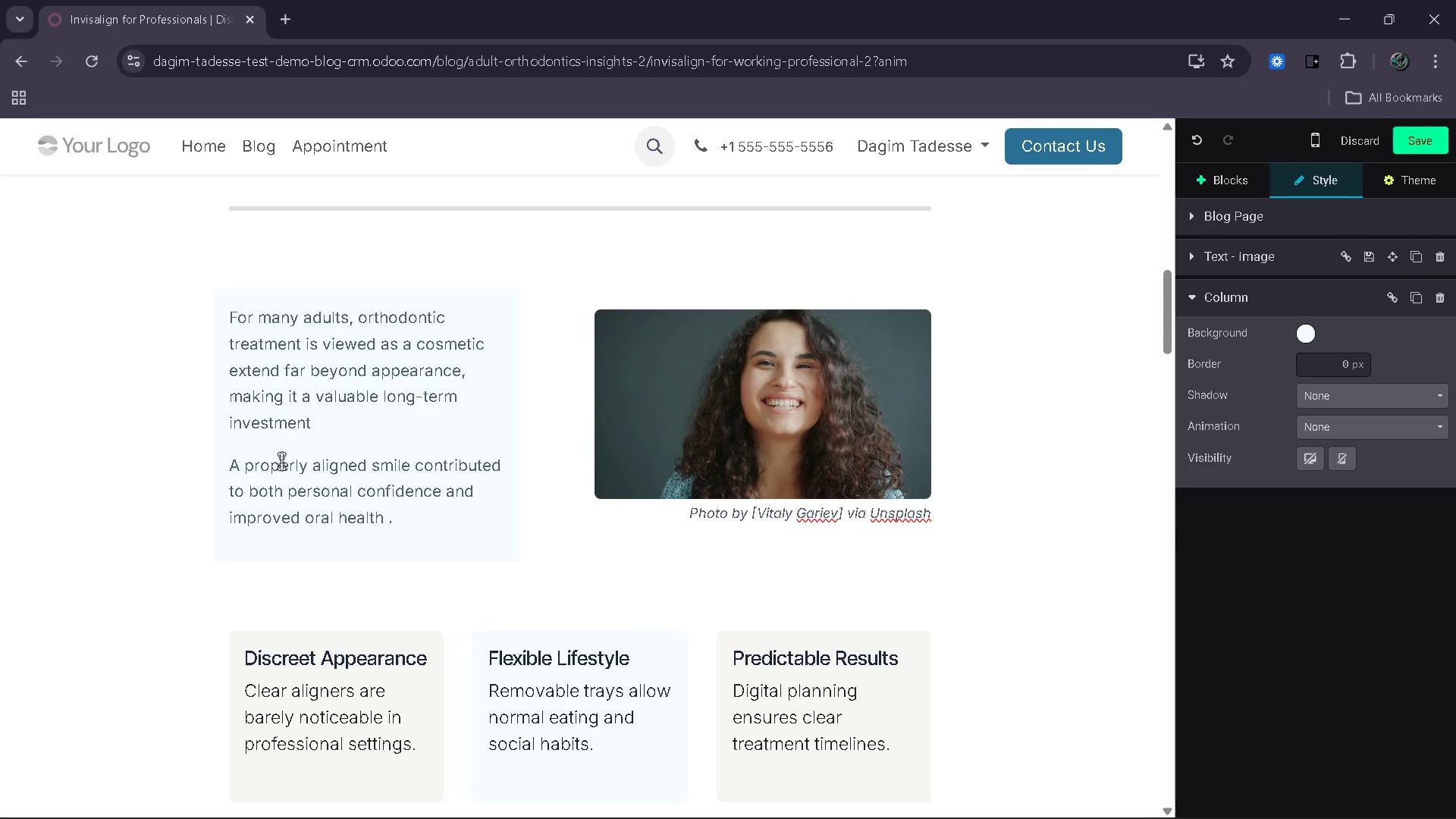 
key(ArrowRight)
 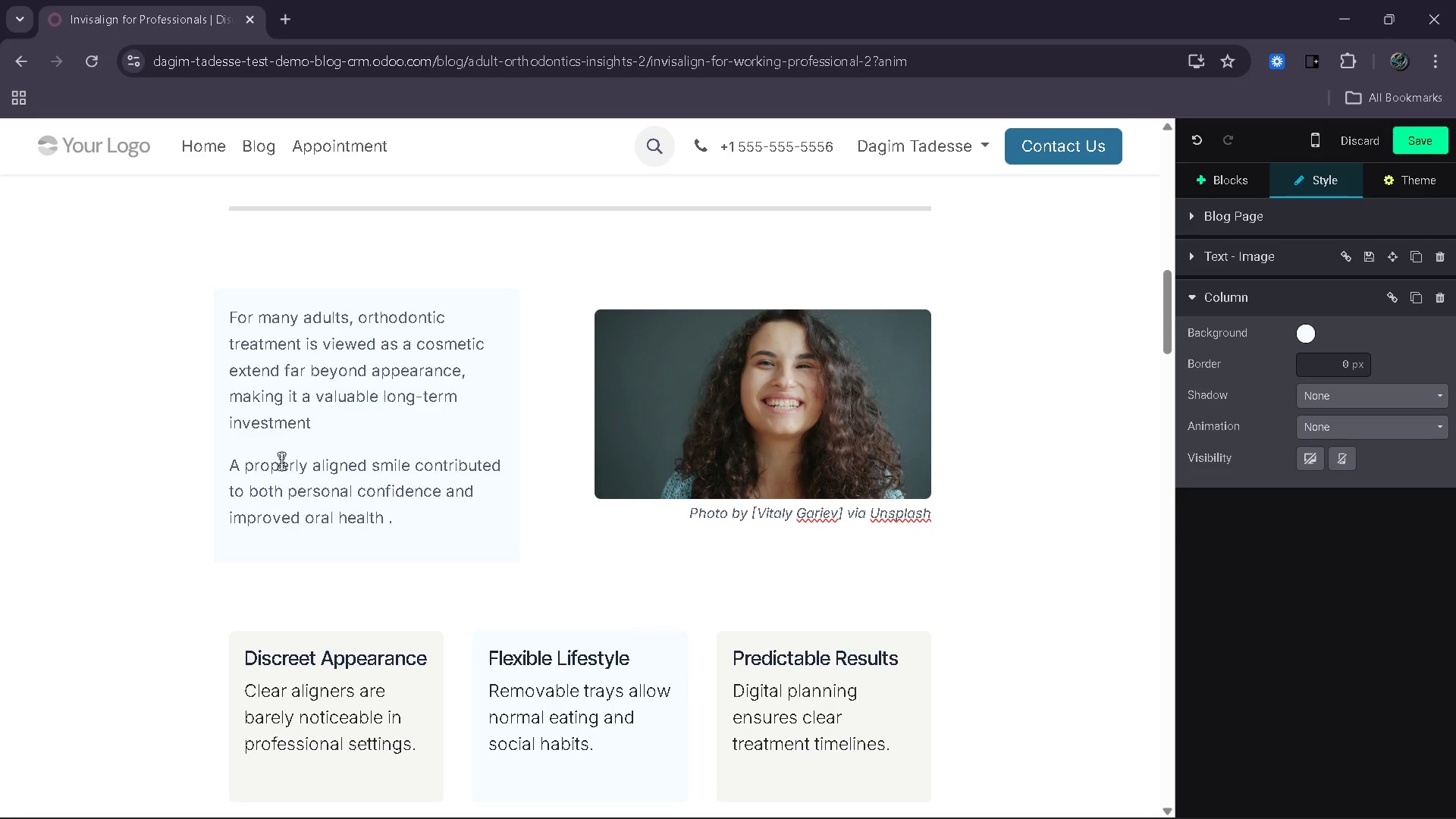 
key(ArrowRight)
 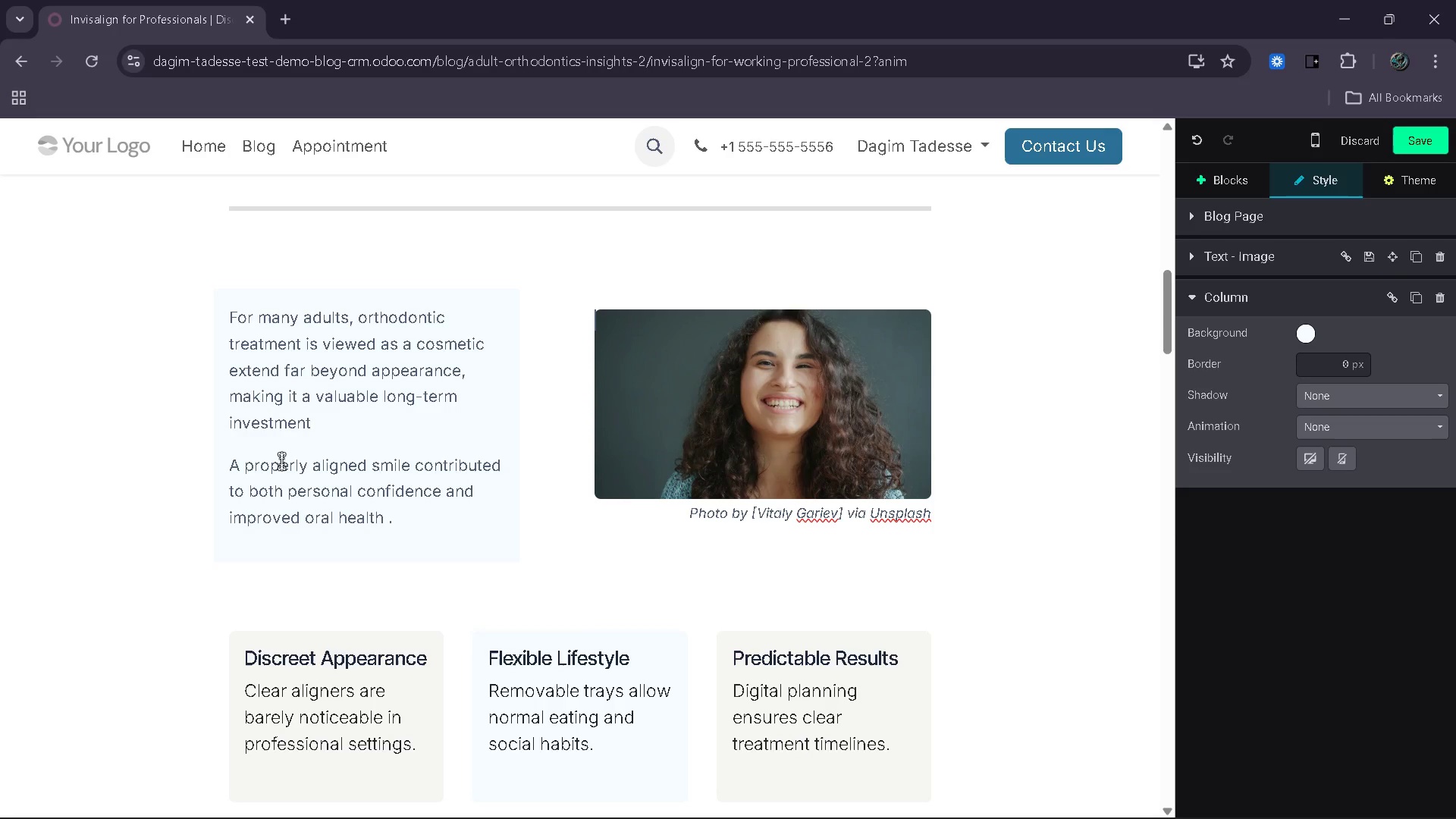 
key(ArrowRight)
 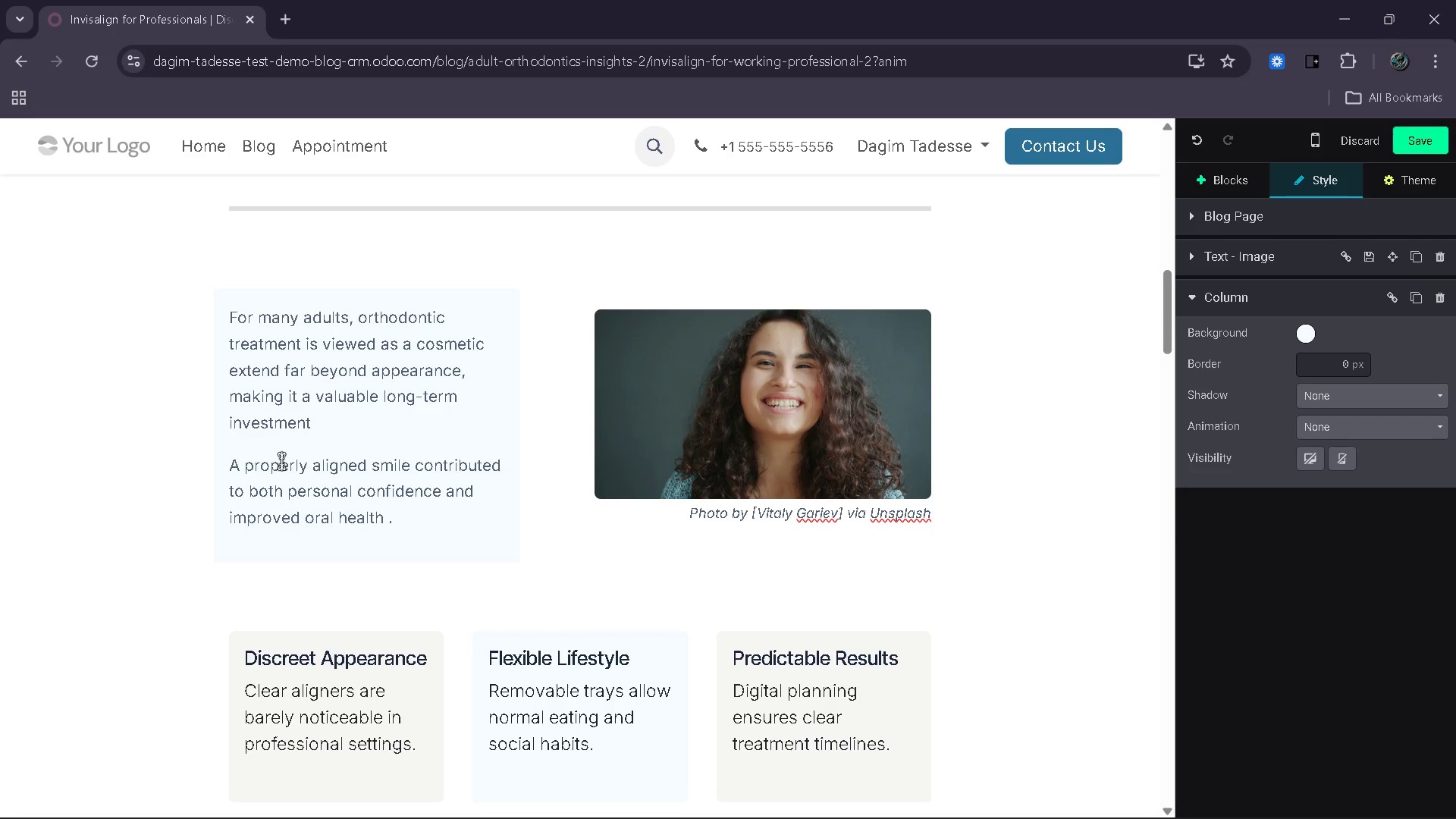 
key(Backspace)
 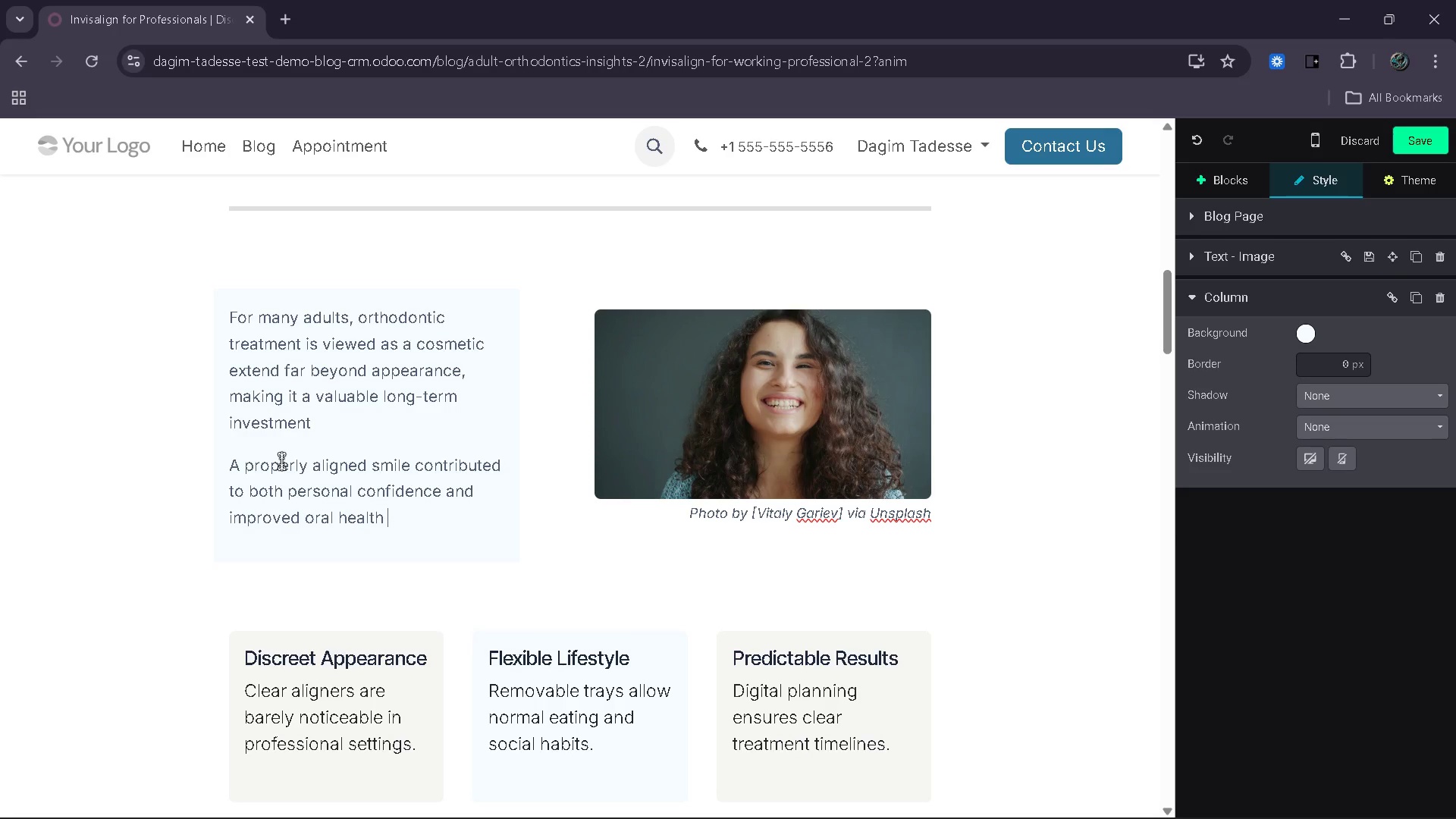 
key(Backspace)
 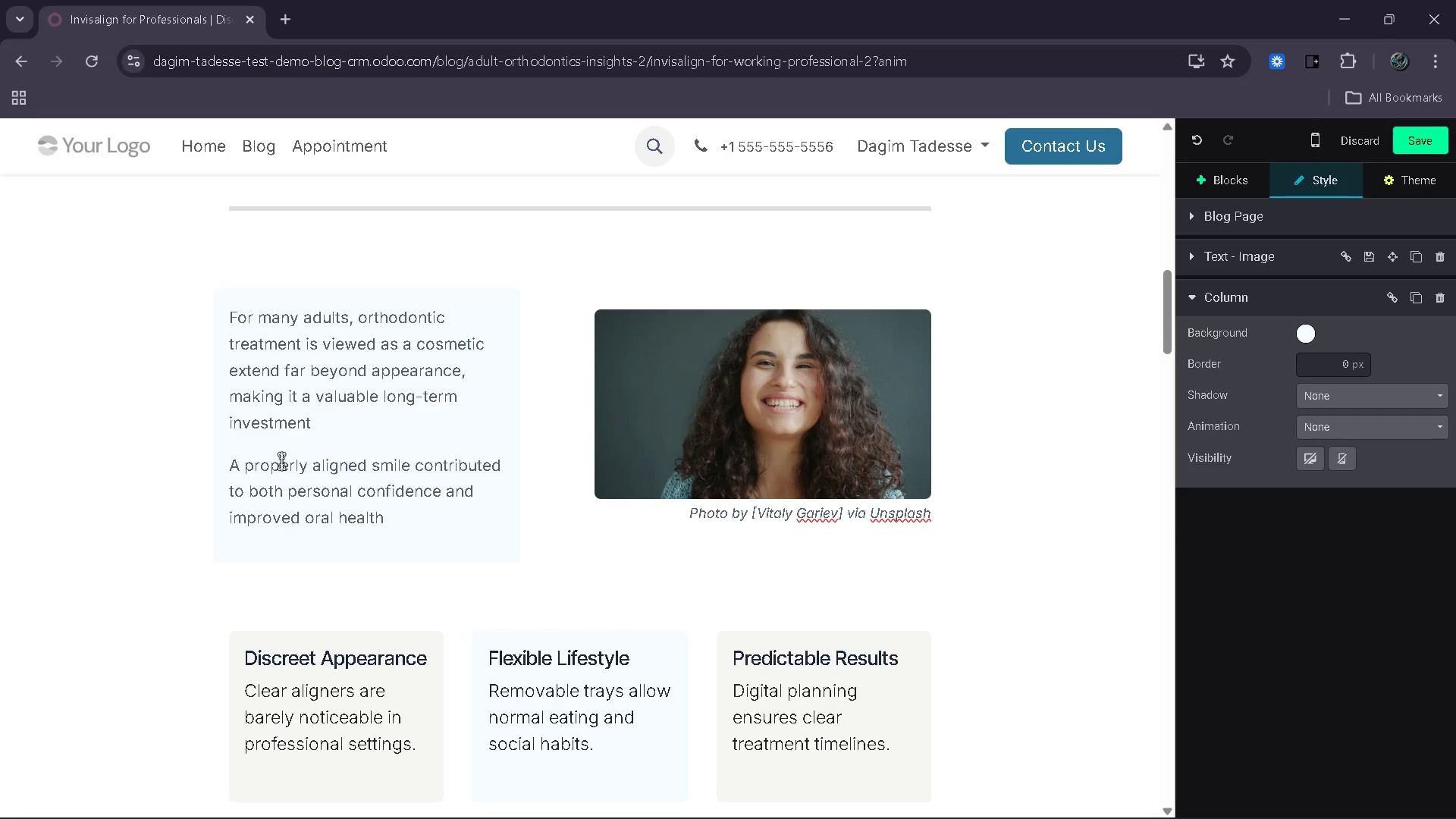 
key(Comma)
 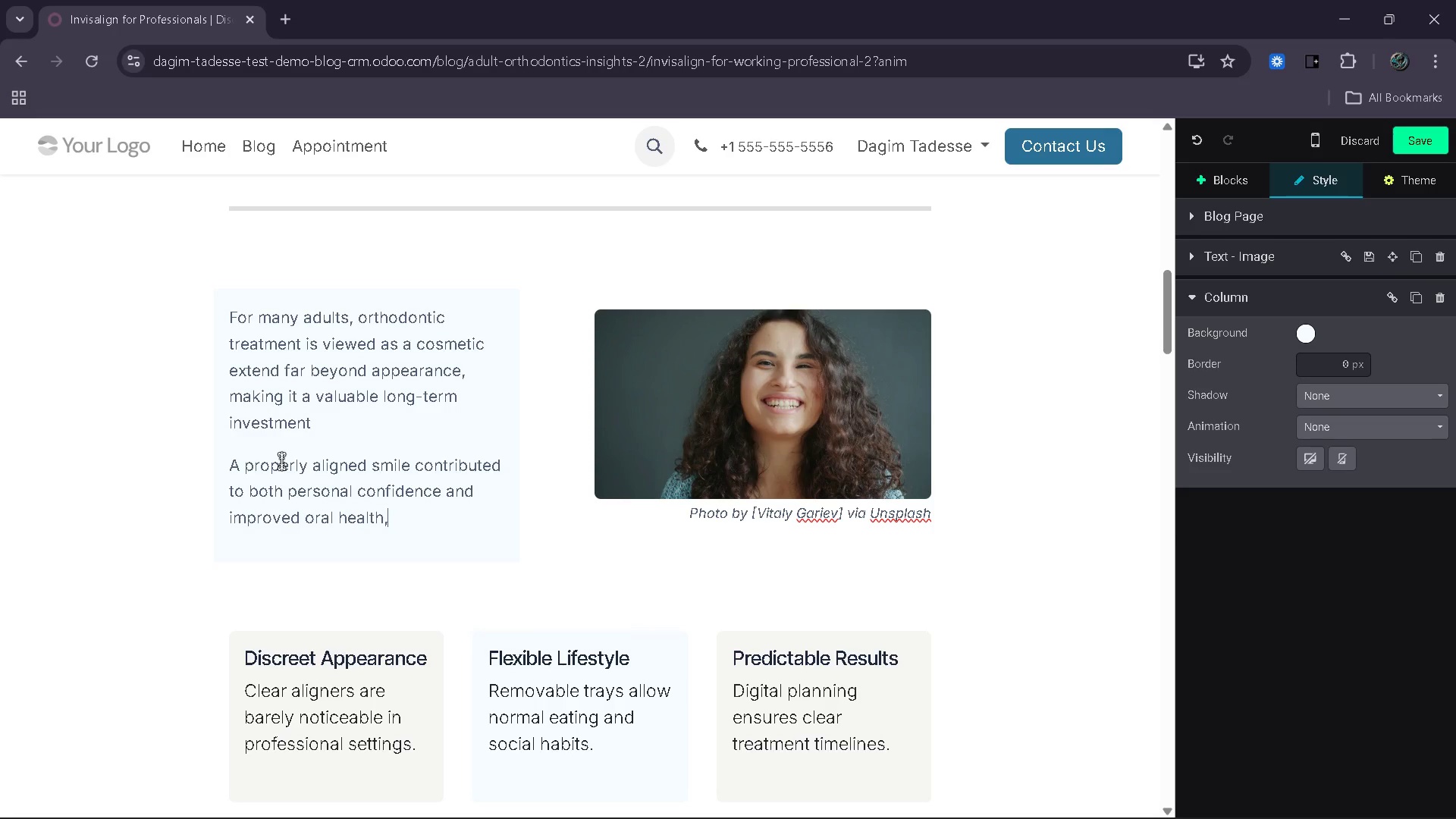 
key(Backspace)
 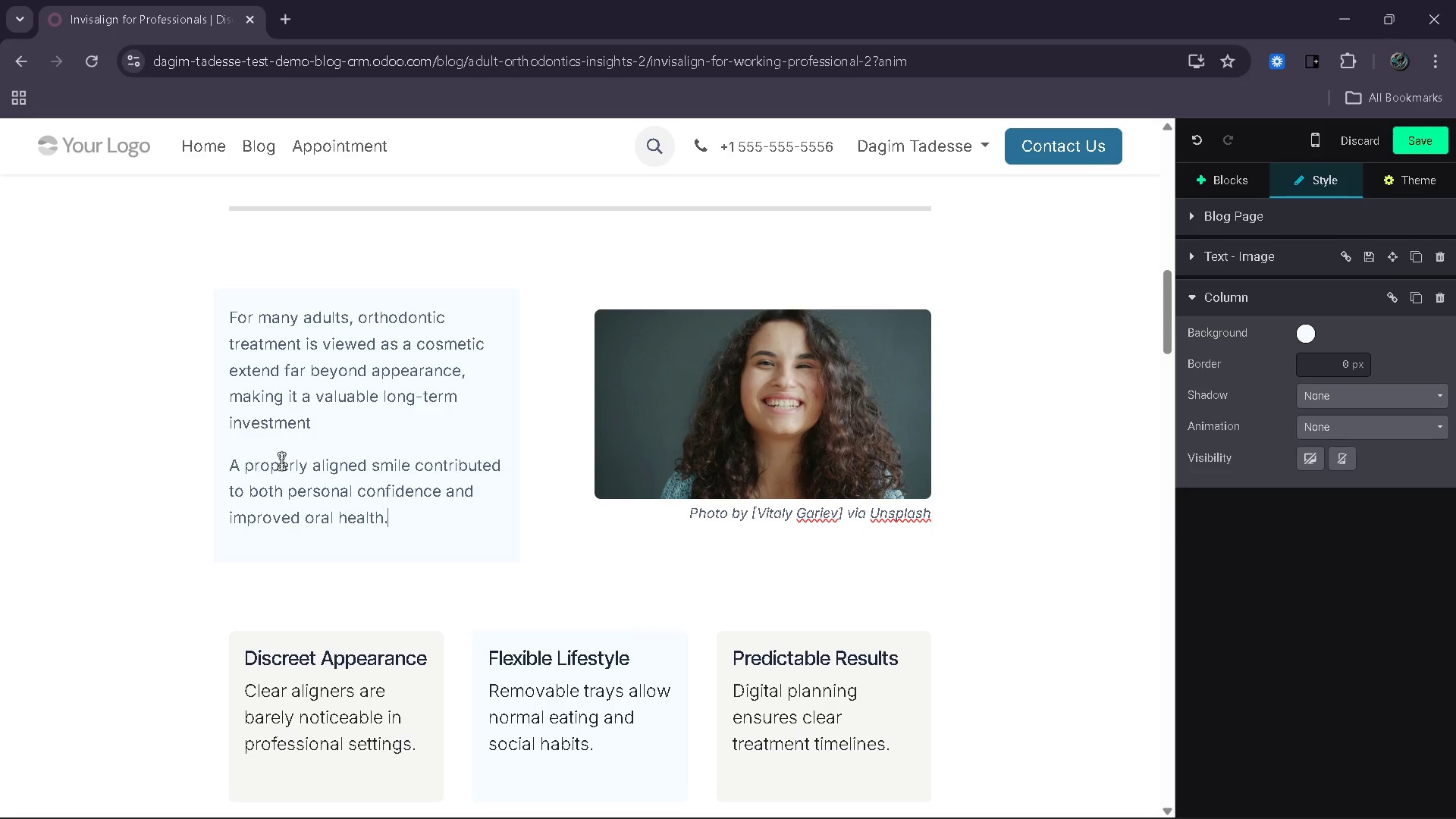 
key(Period)
 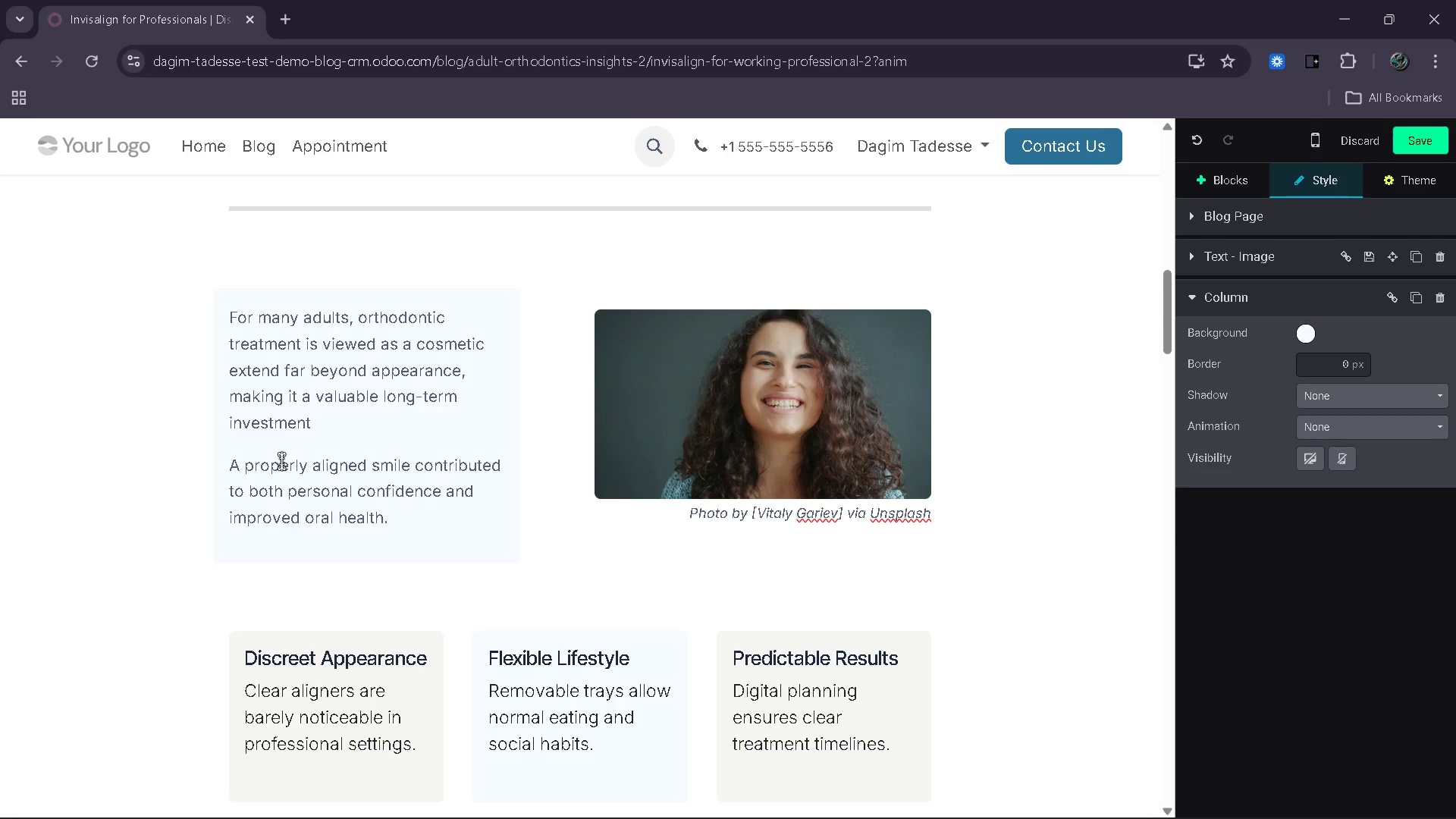 
key(Backspace)
 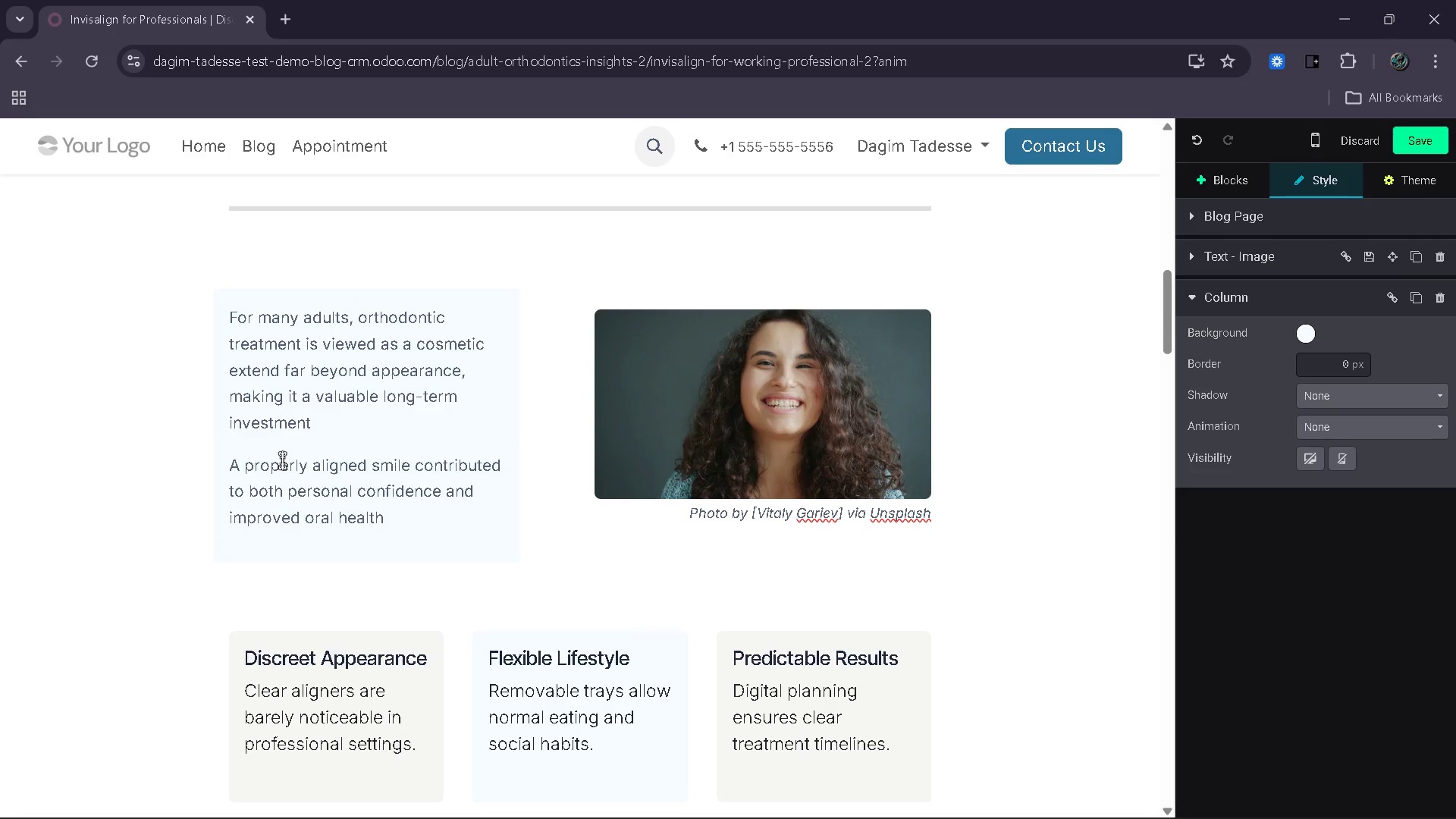 
key(Comma)
 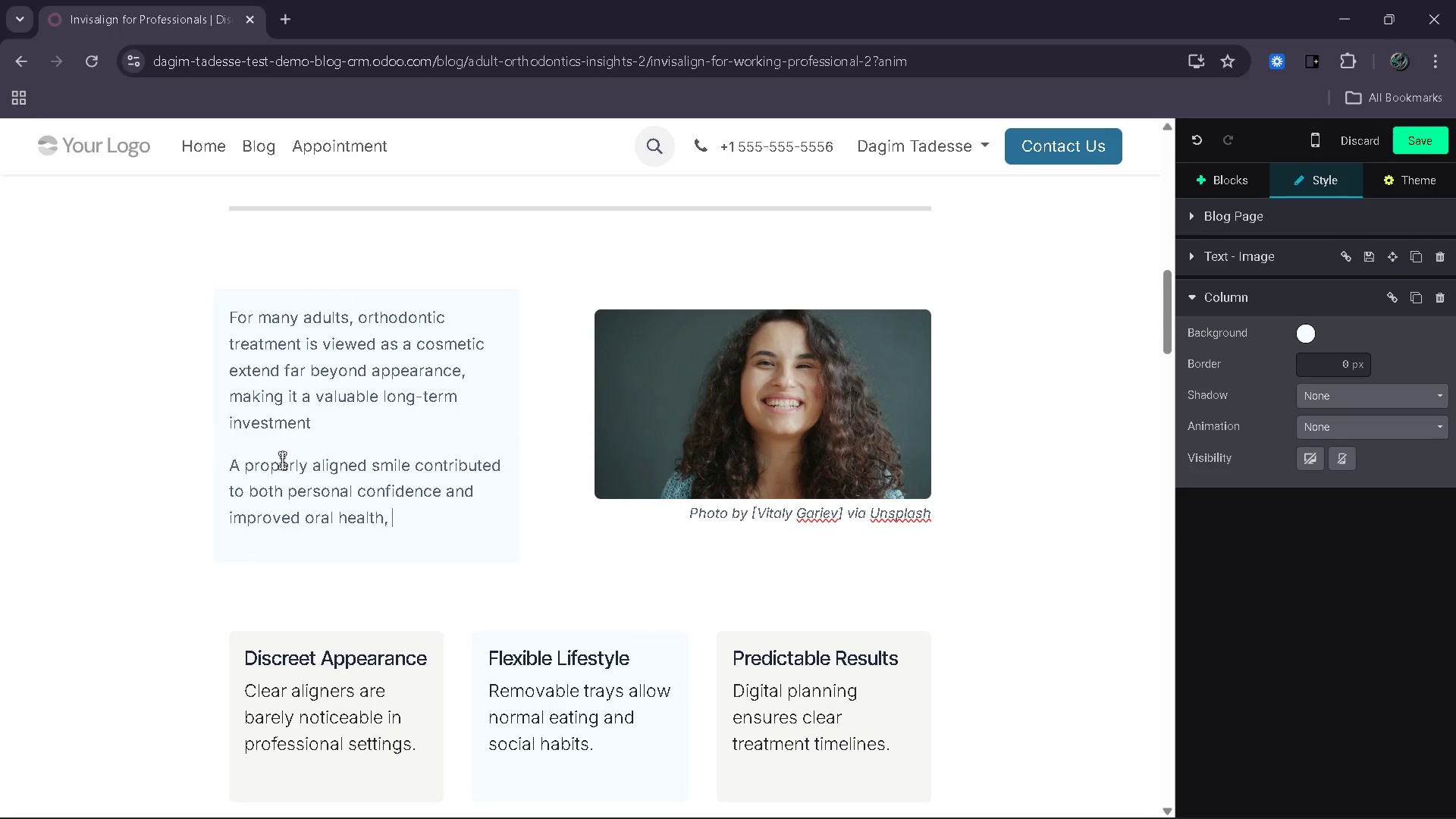 
key(Space)
 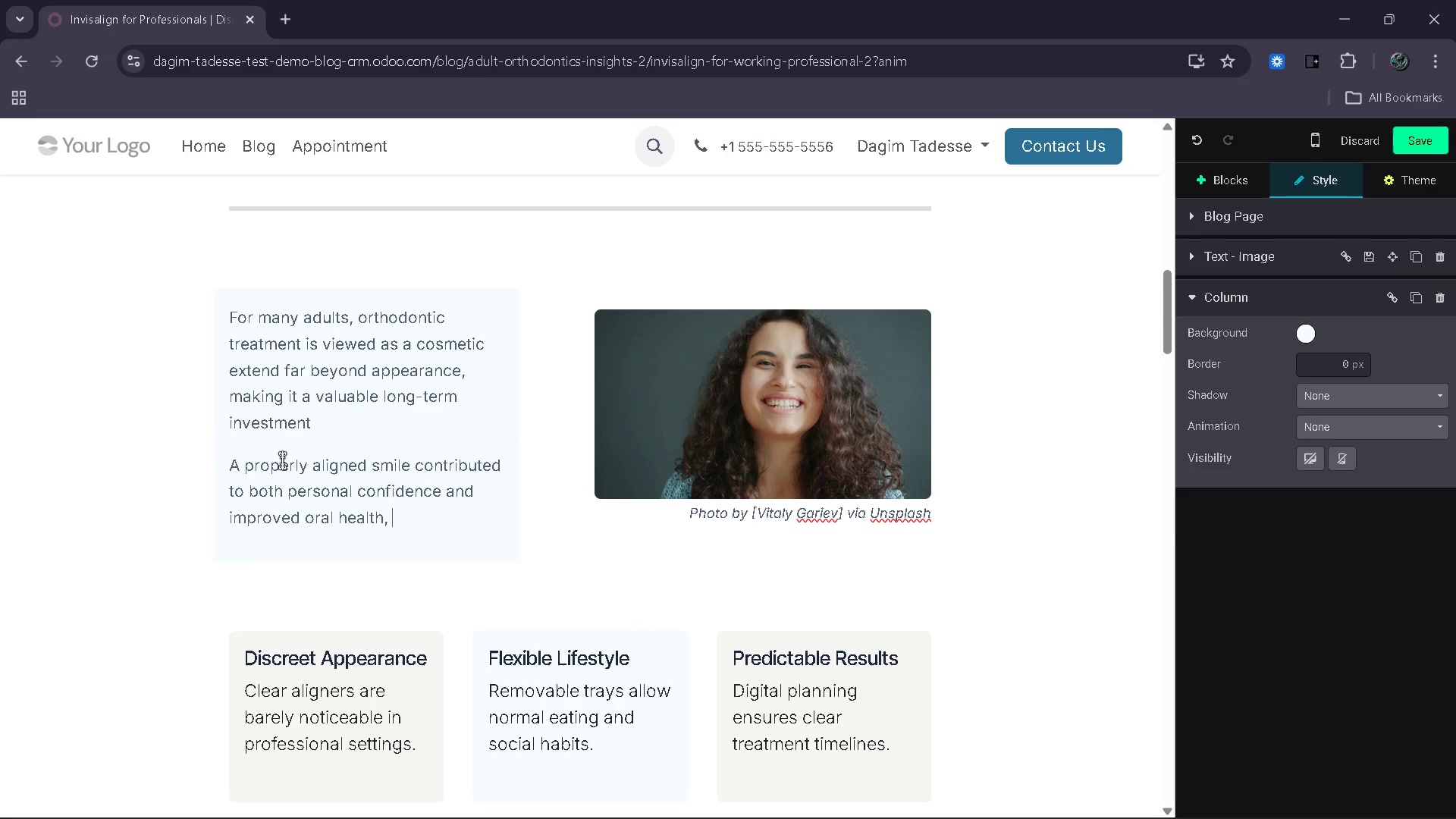 
wait(7.62)
 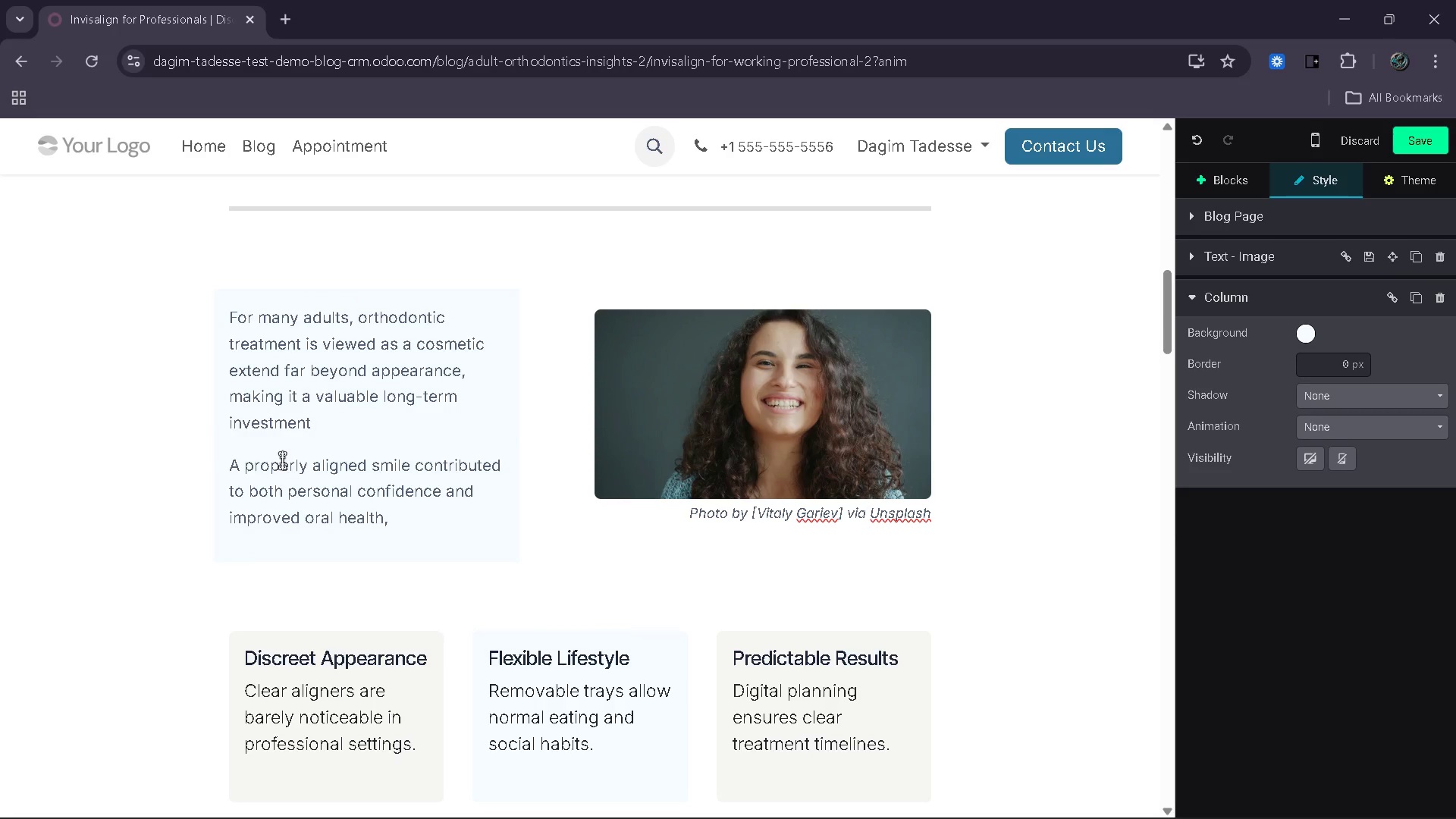 
type(reducing the likelihood of )
 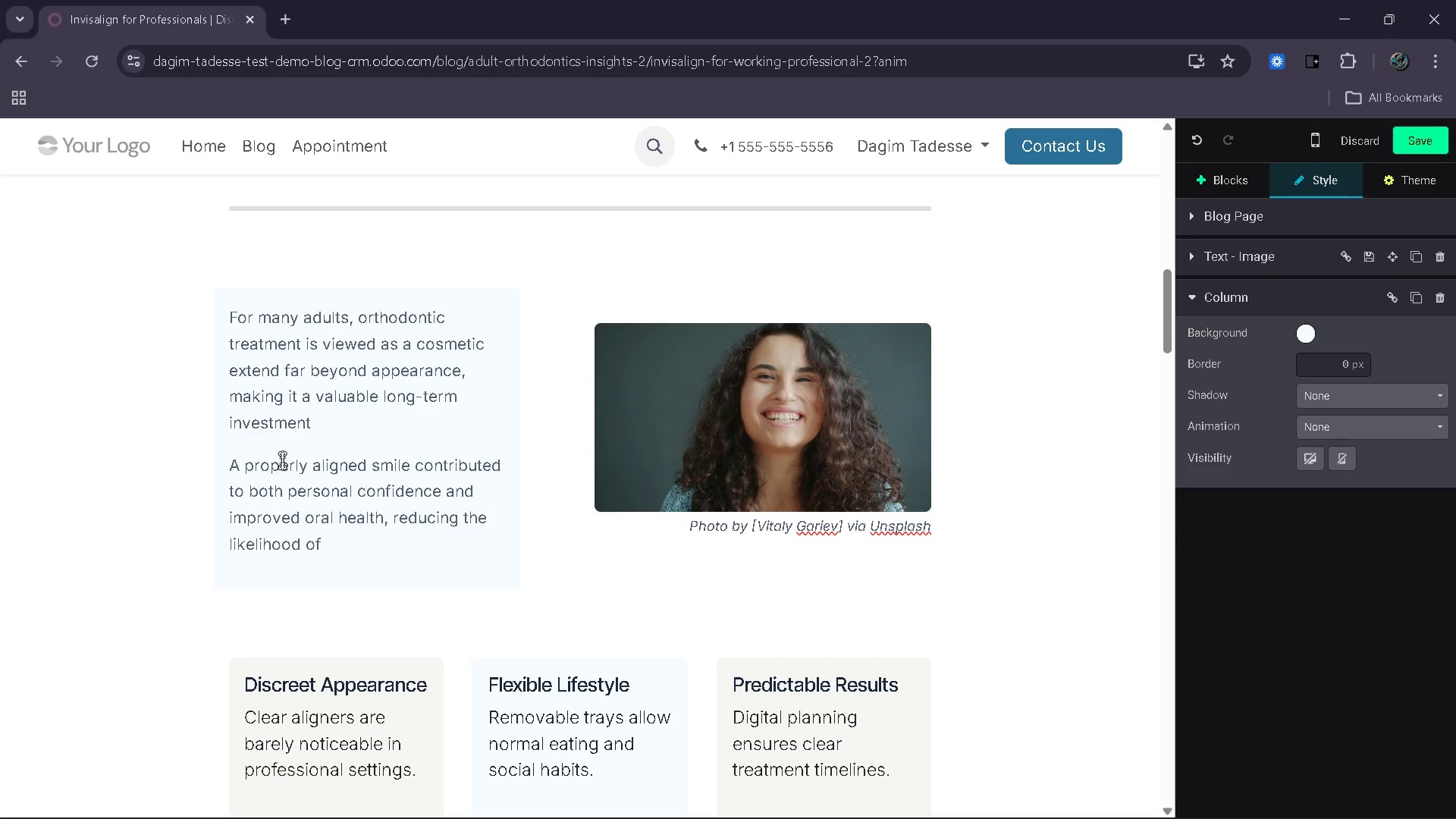 
wait(11.06)
 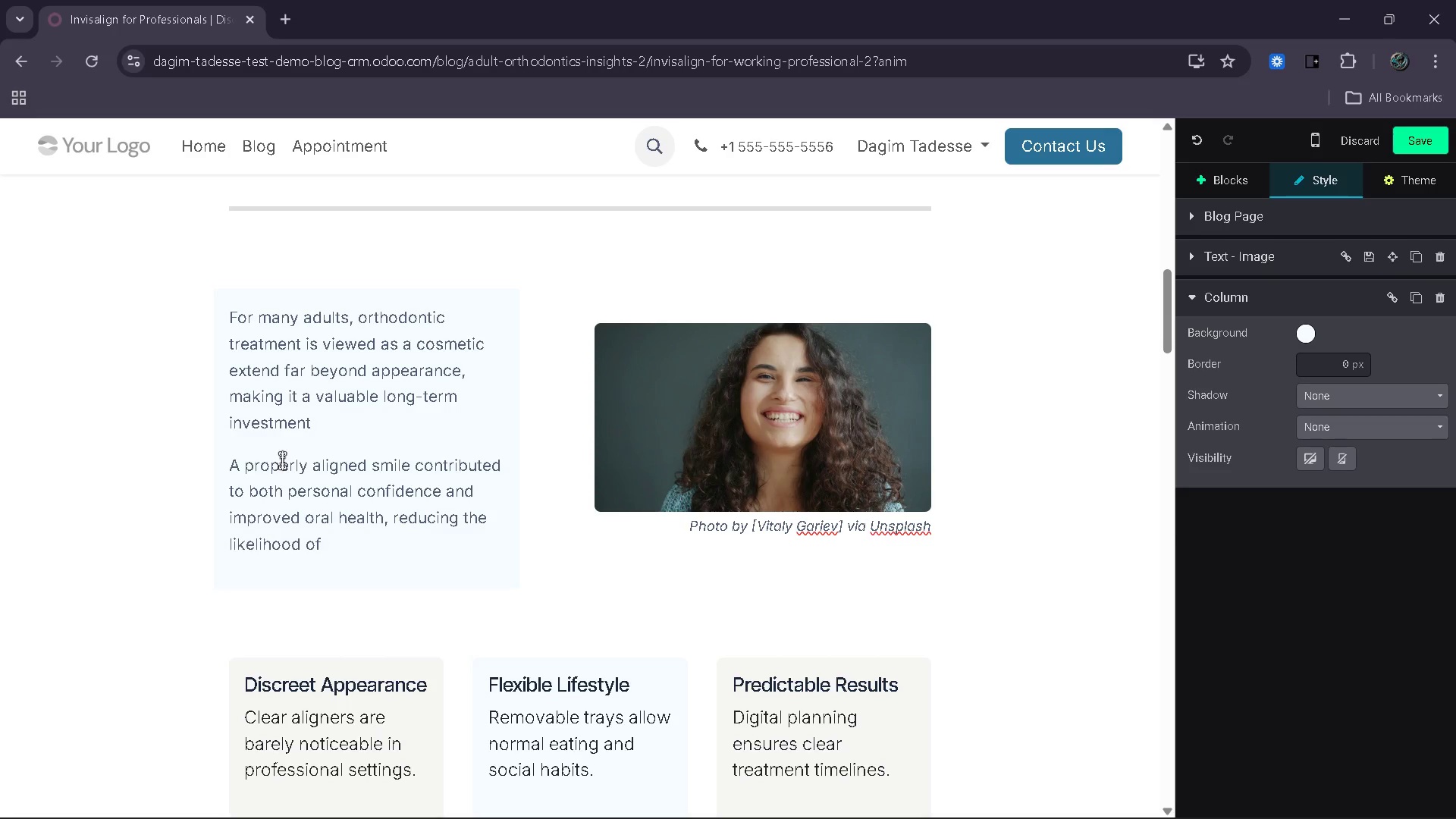 
type(future den)
 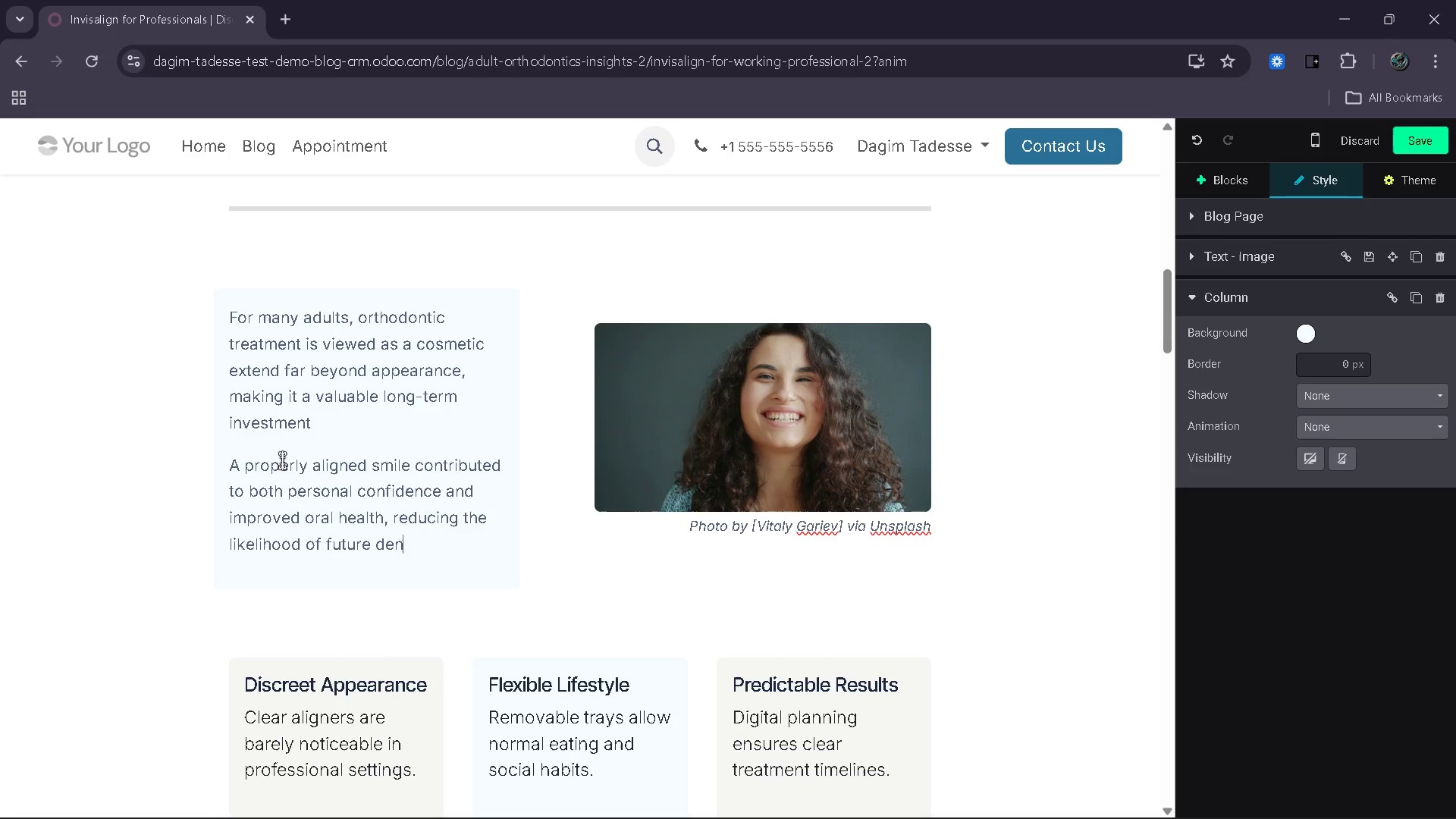 
type(tl)
 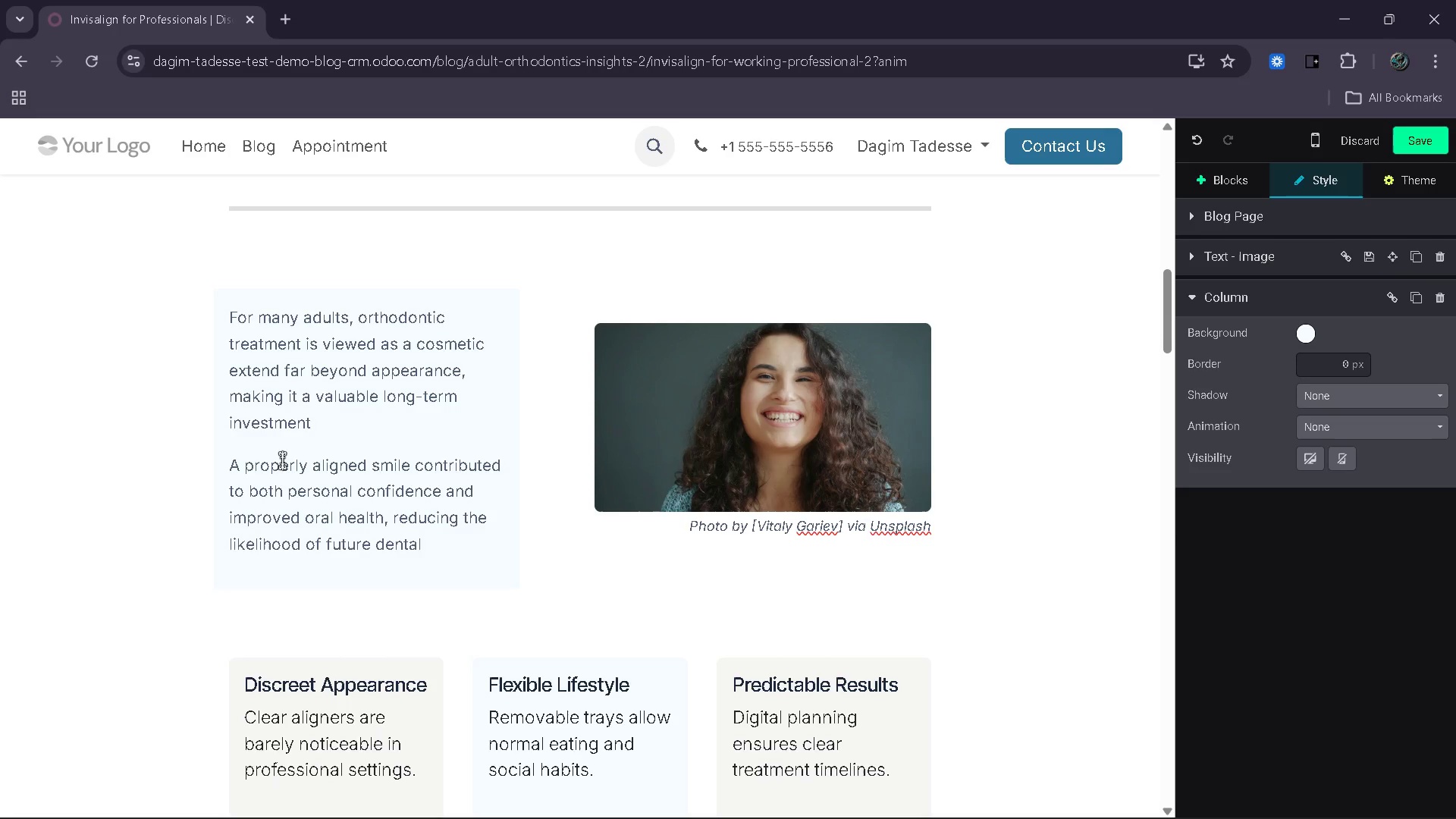 
hold_key(key=A, duration=0.62)
 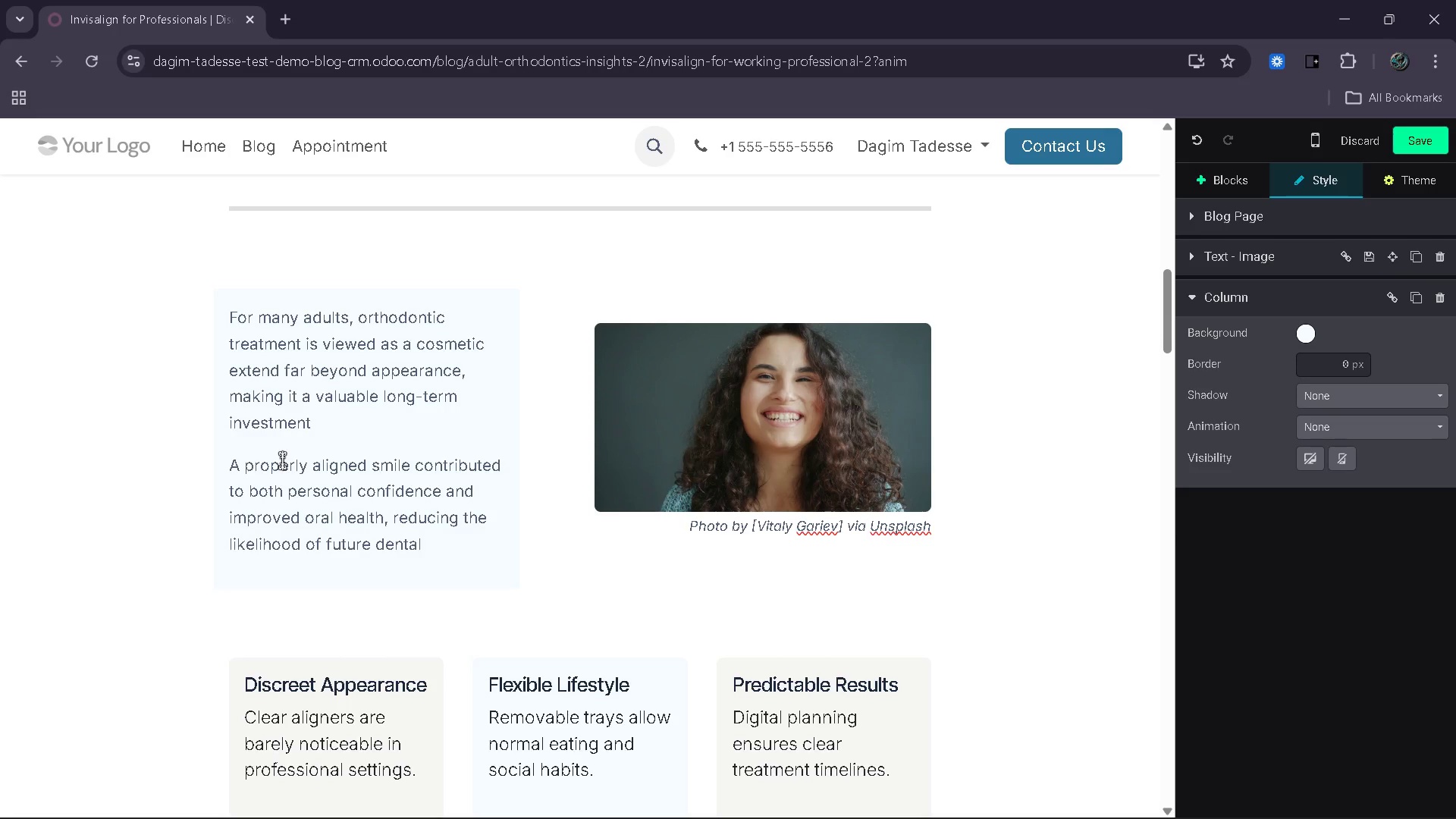 
type( complication)
 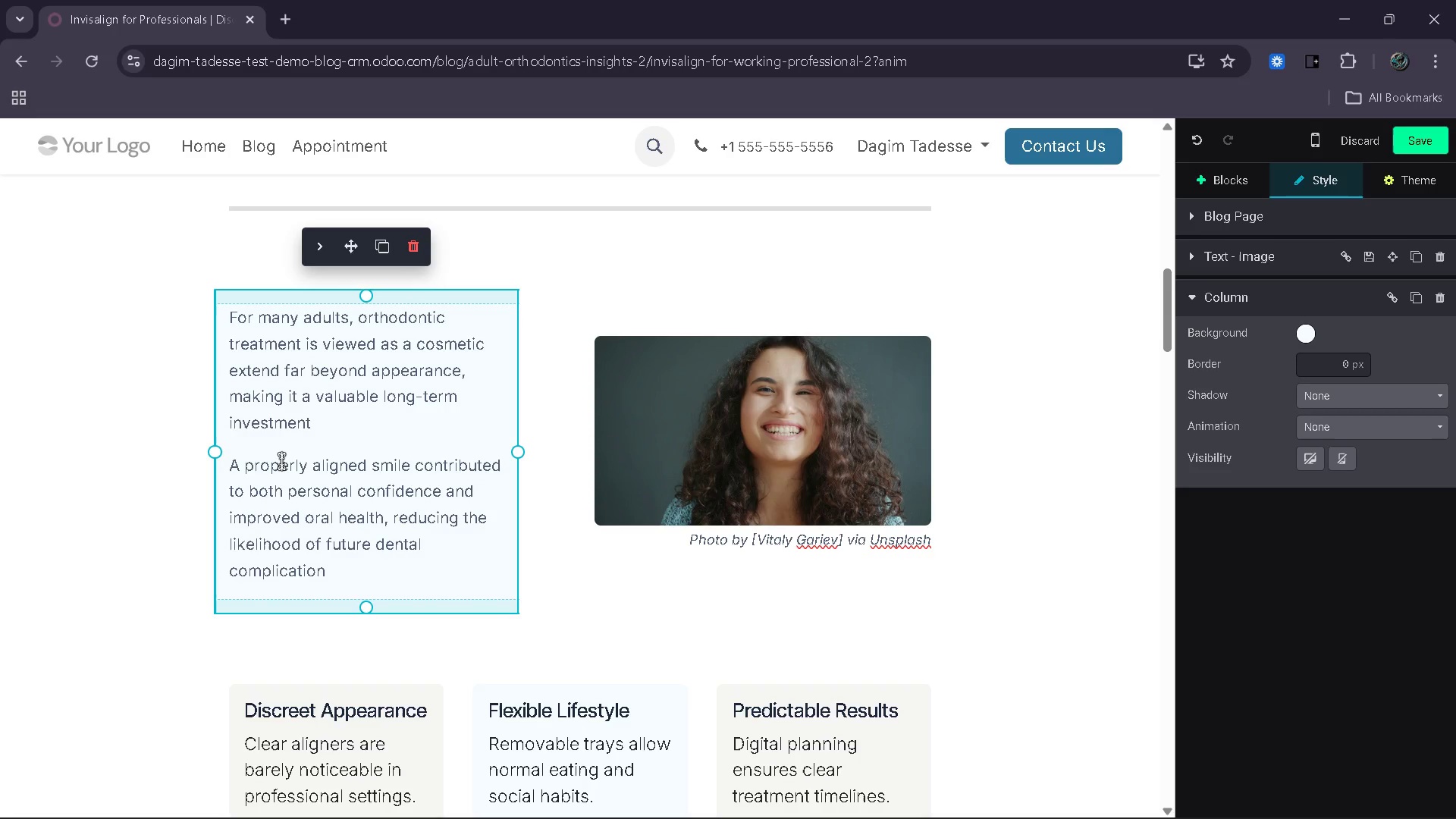 
wait(6.78)
 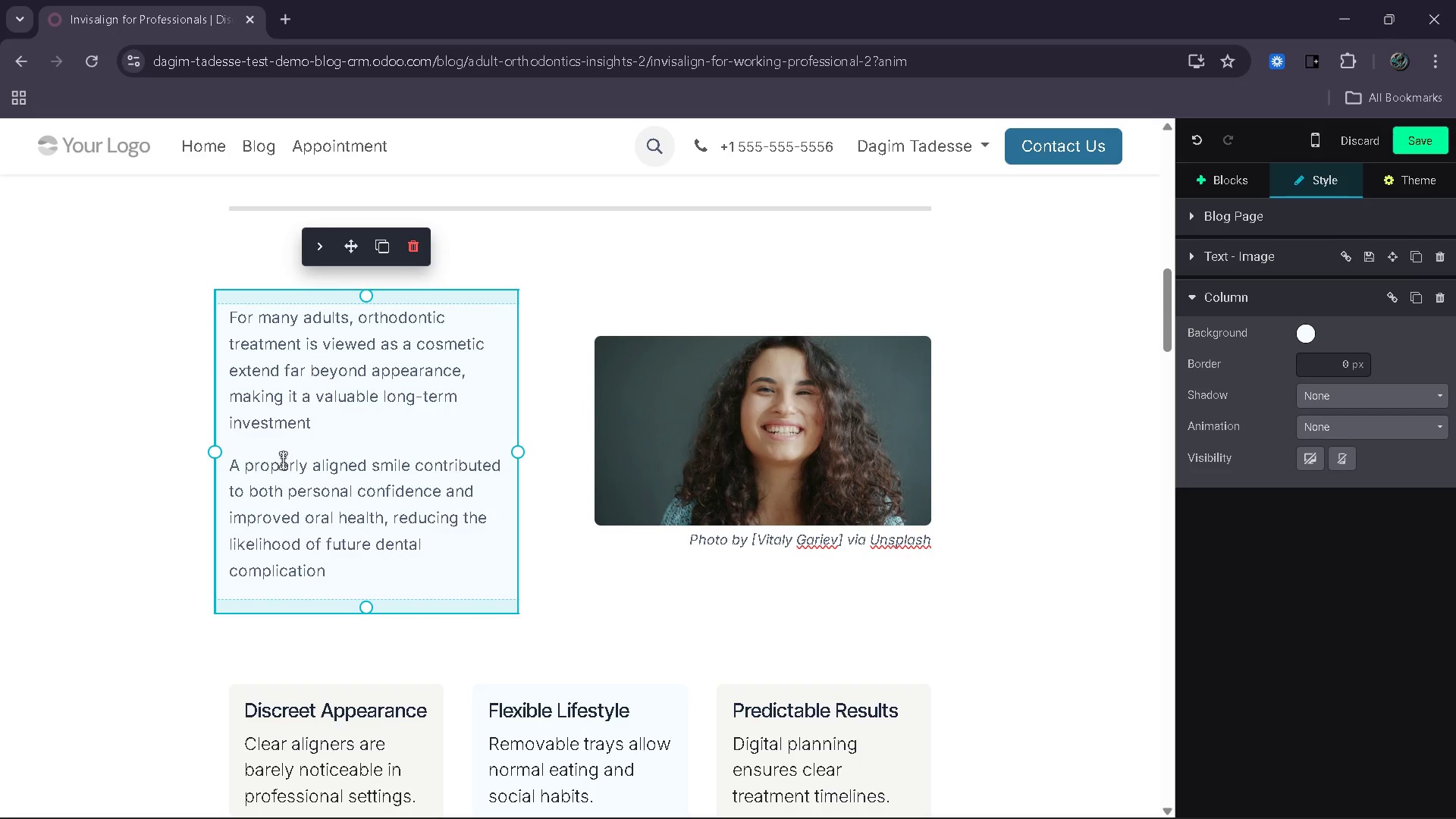 
key(S)
 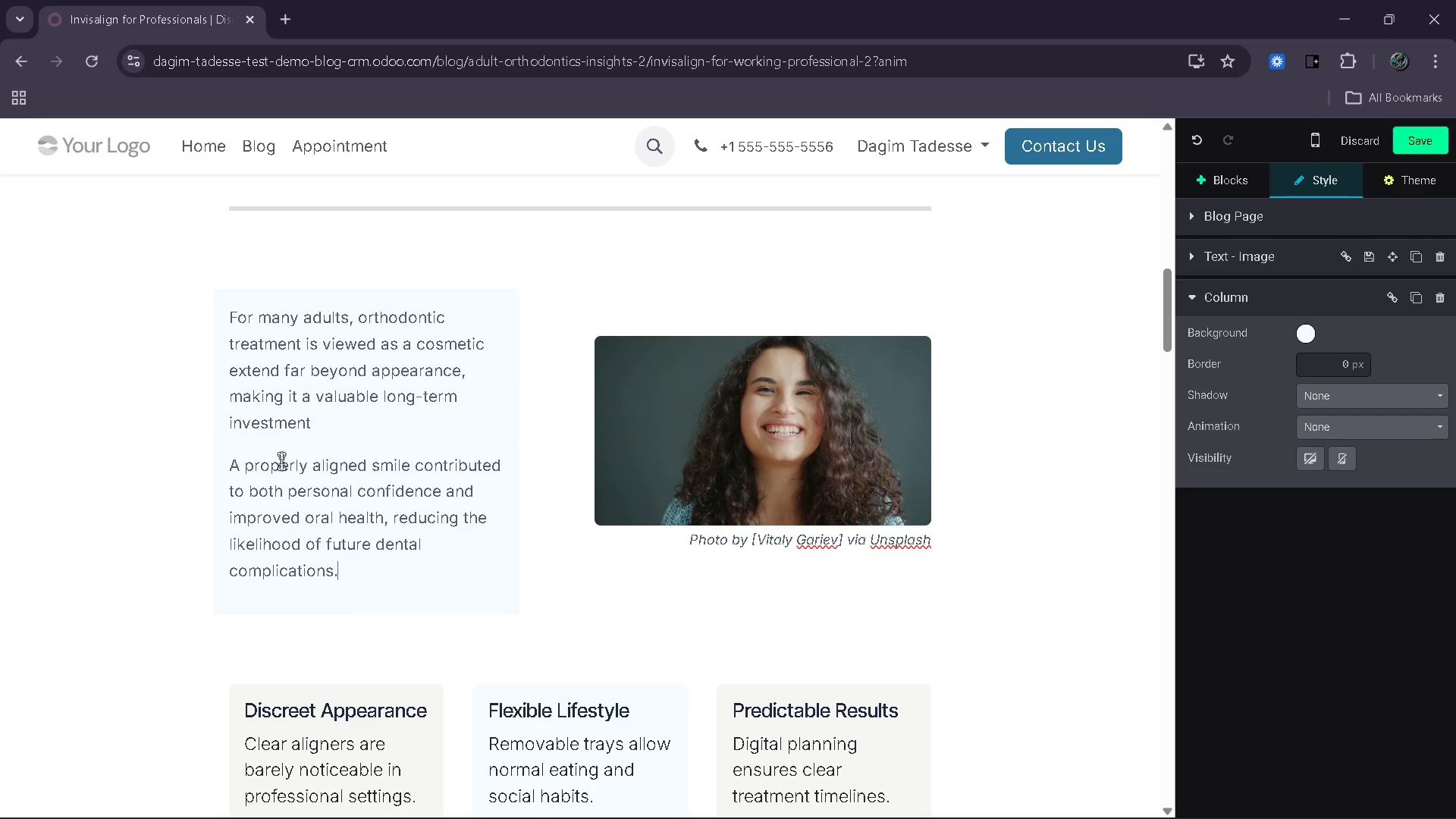 
key(Period)
 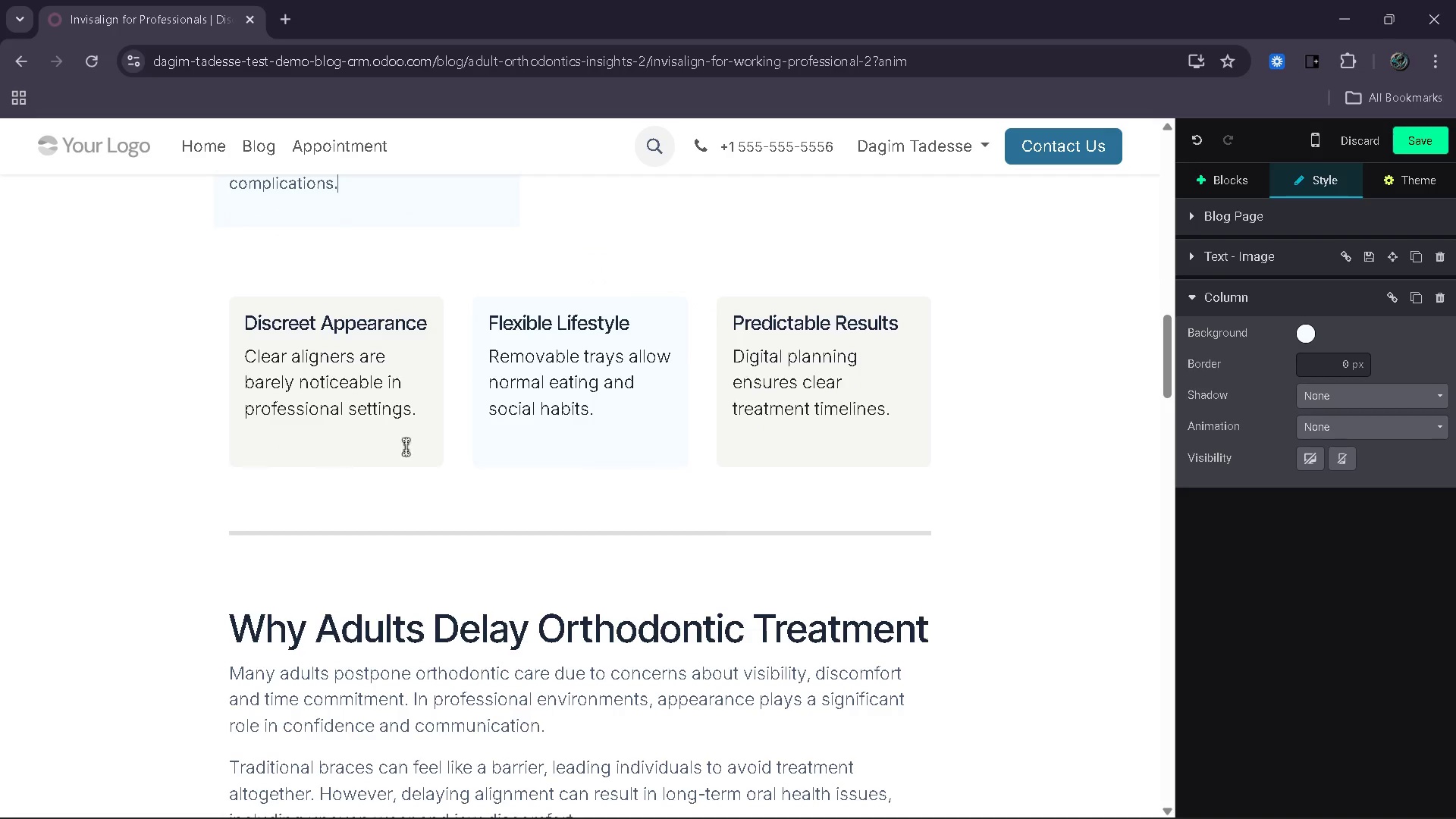 
wait(5.08)
 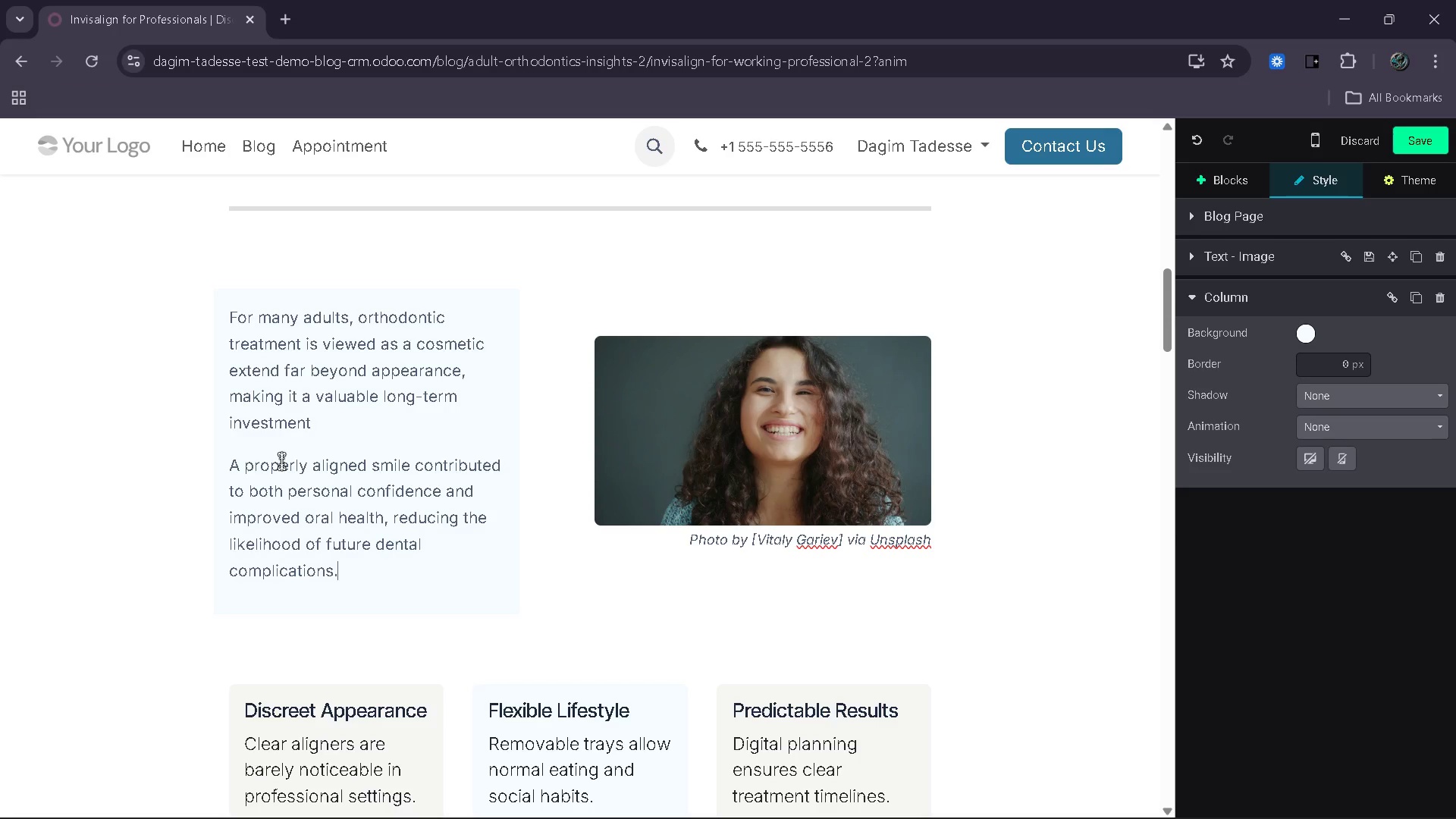 
left_click_drag(start_coordinate=[428, 310], to_coordinate=[237, 326])
 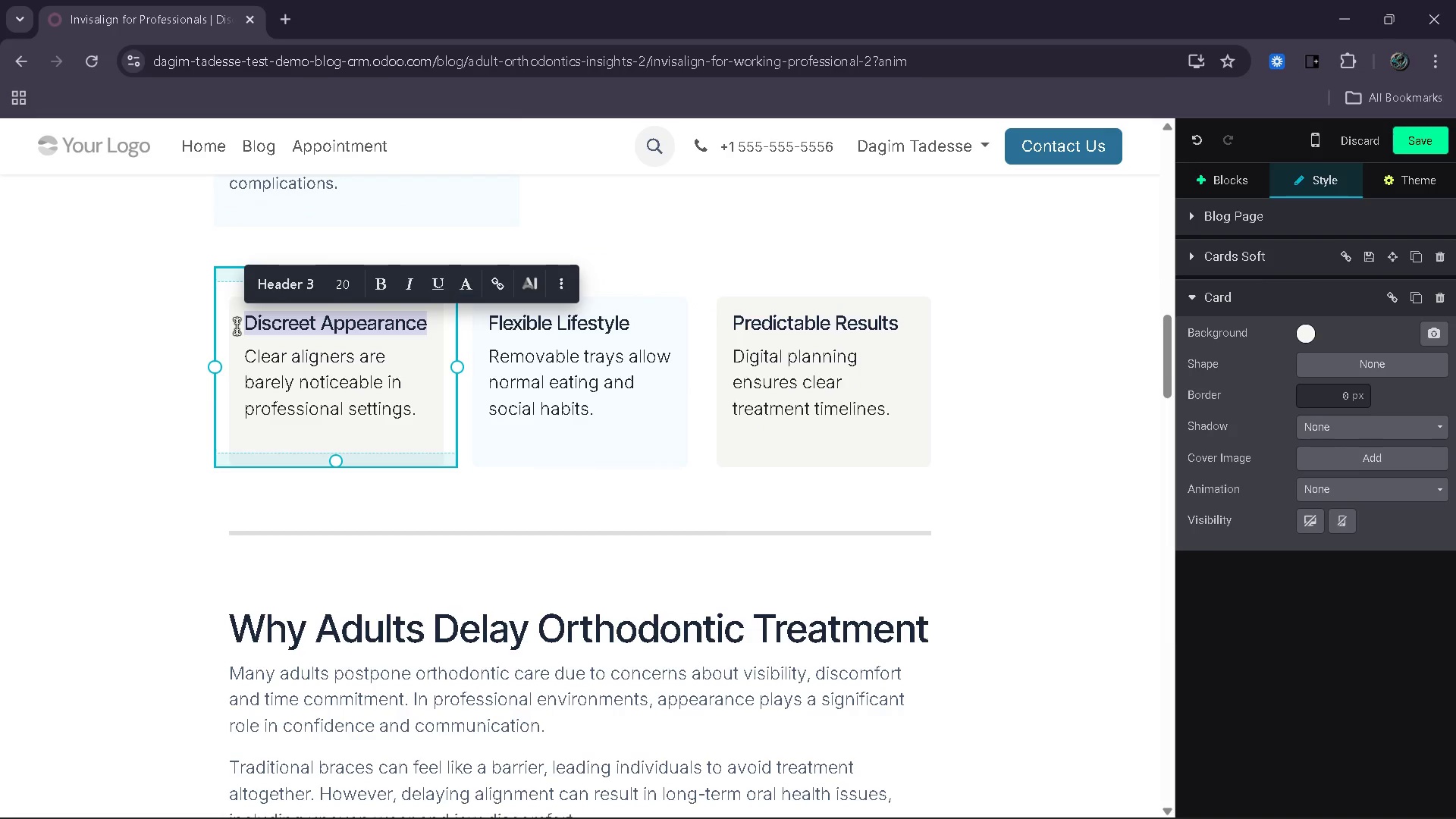 
type(Improved Oral Health)
 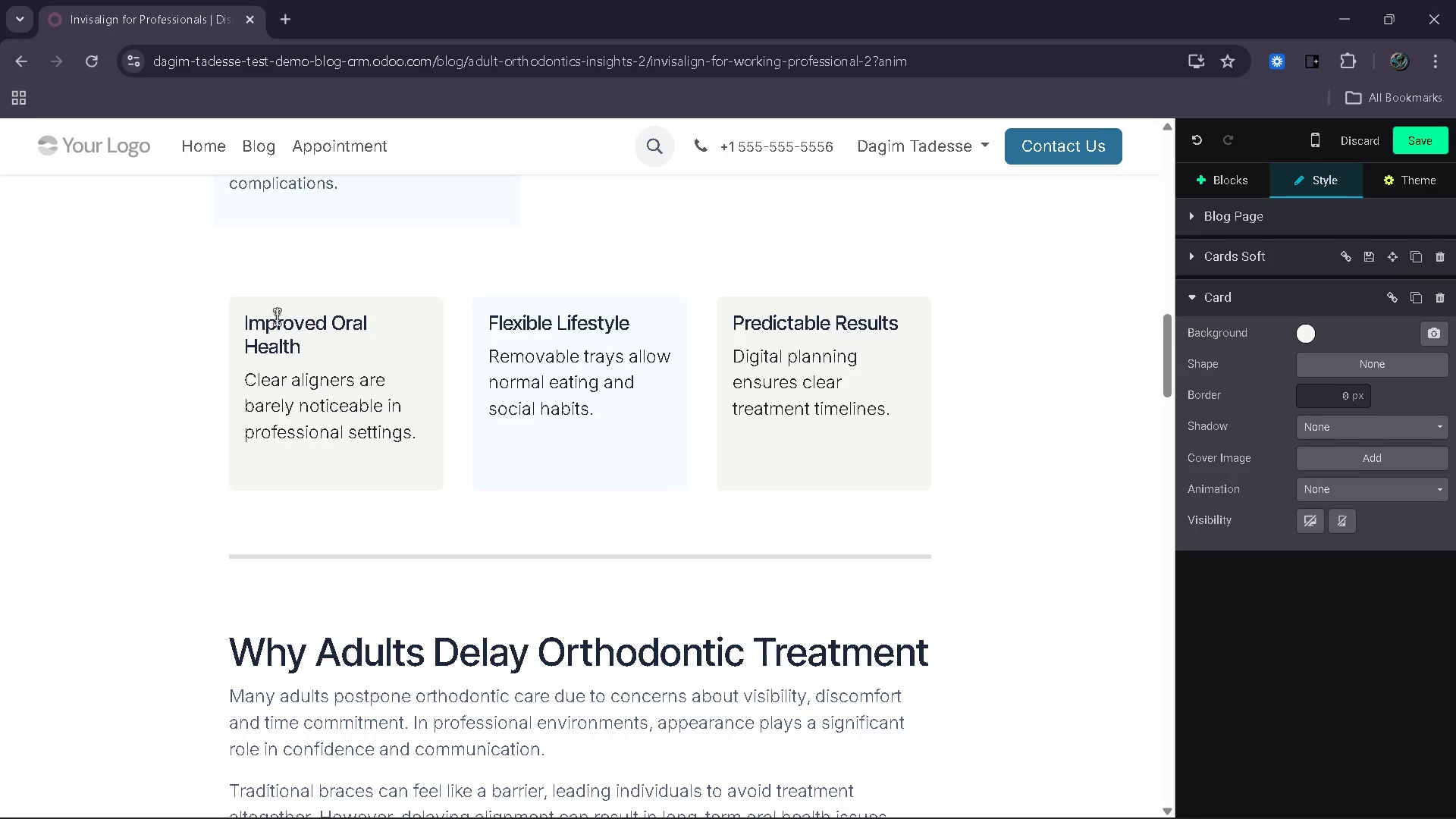 
left_click_drag(start_coordinate=[634, 316], to_coordinate=[490, 317])
 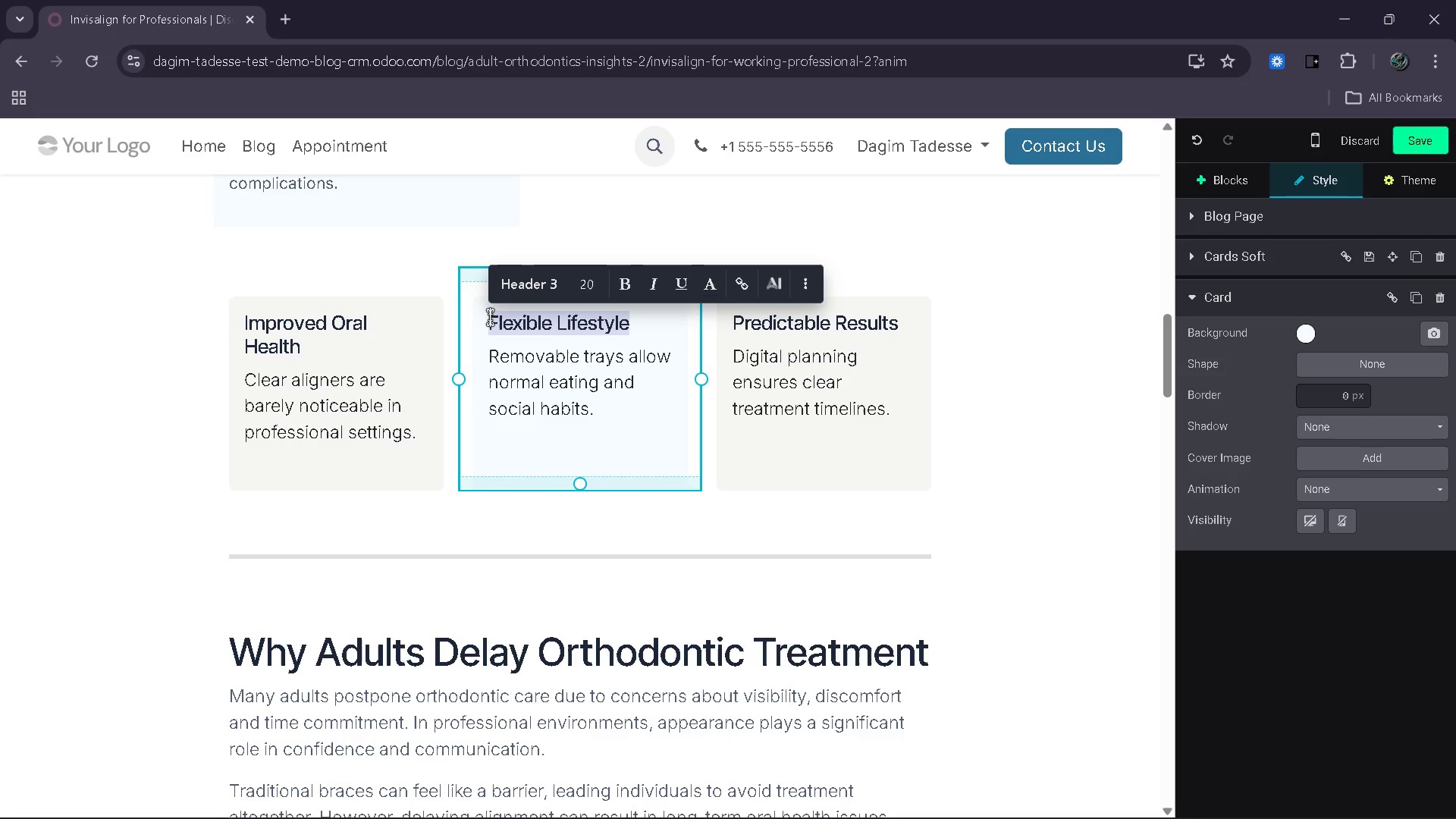 
type(Ince)
key(Backspace)
type(reased V)
key(Backspace)
type(Confidence)
 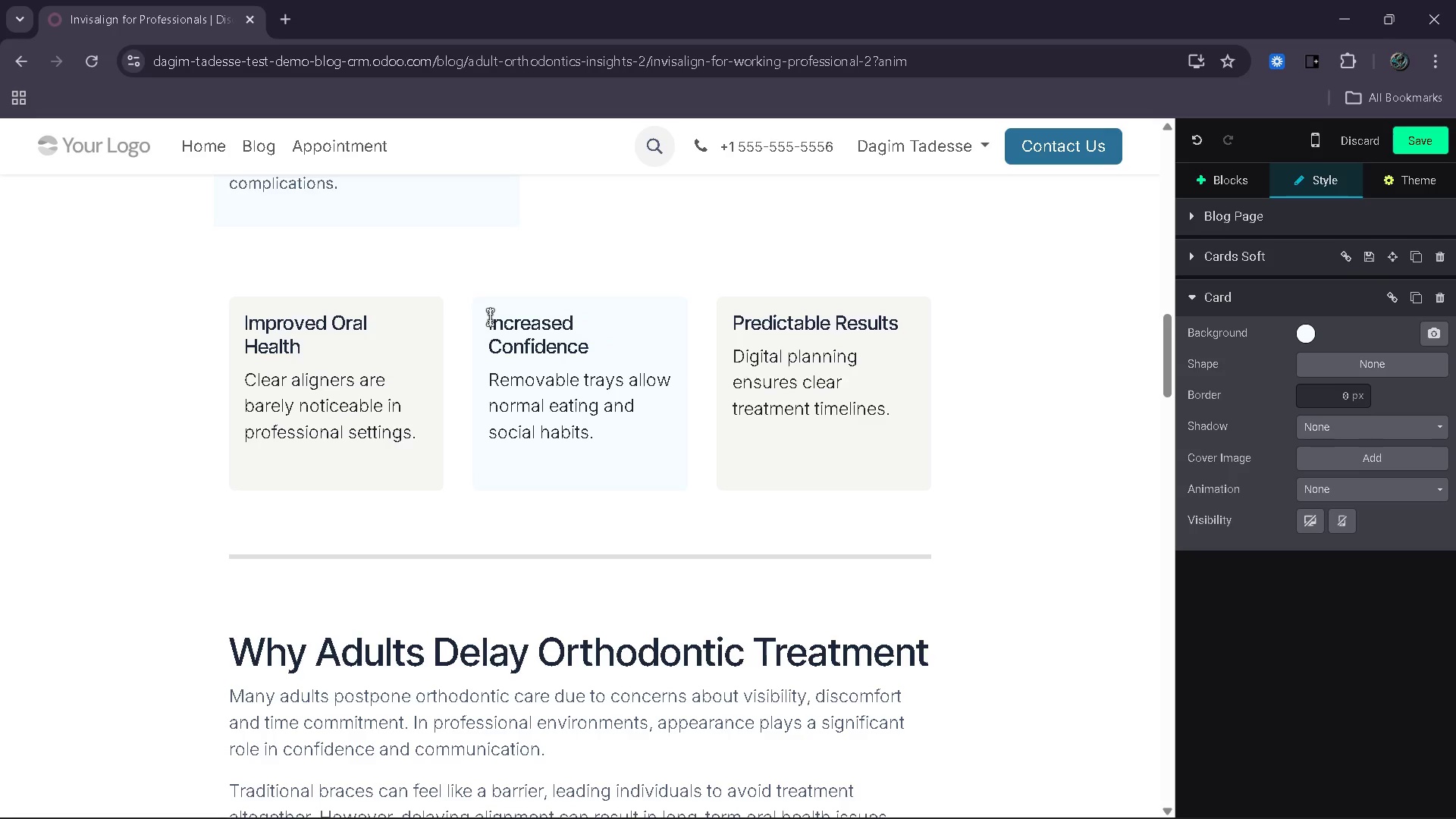 
left_click_drag(start_coordinate=[891, 323], to_coordinate=[732, 315])
 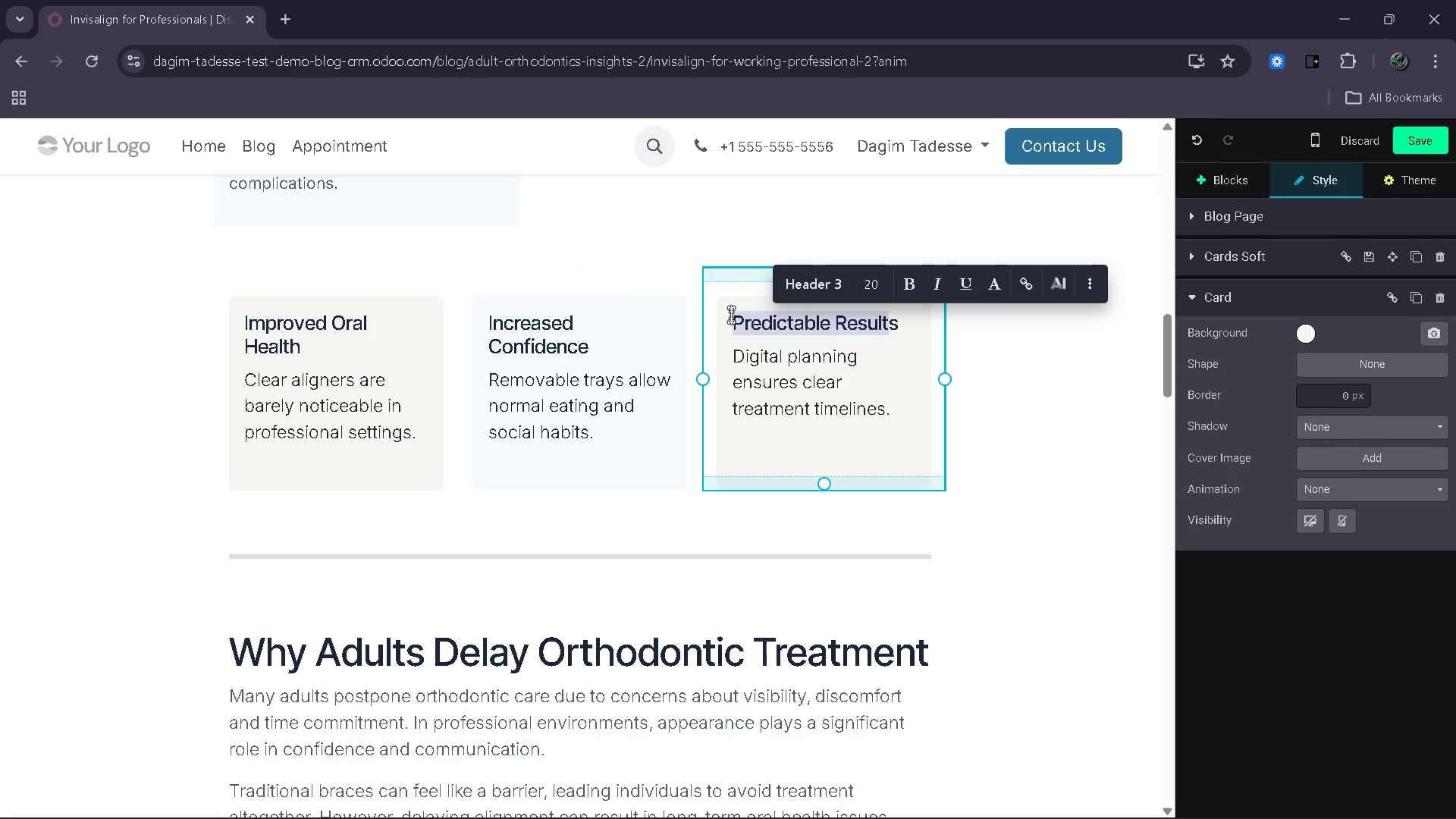 
type(Long )
key(Backspace)
type(-Tem)
key(Backspace)
type(rm Savgn)
 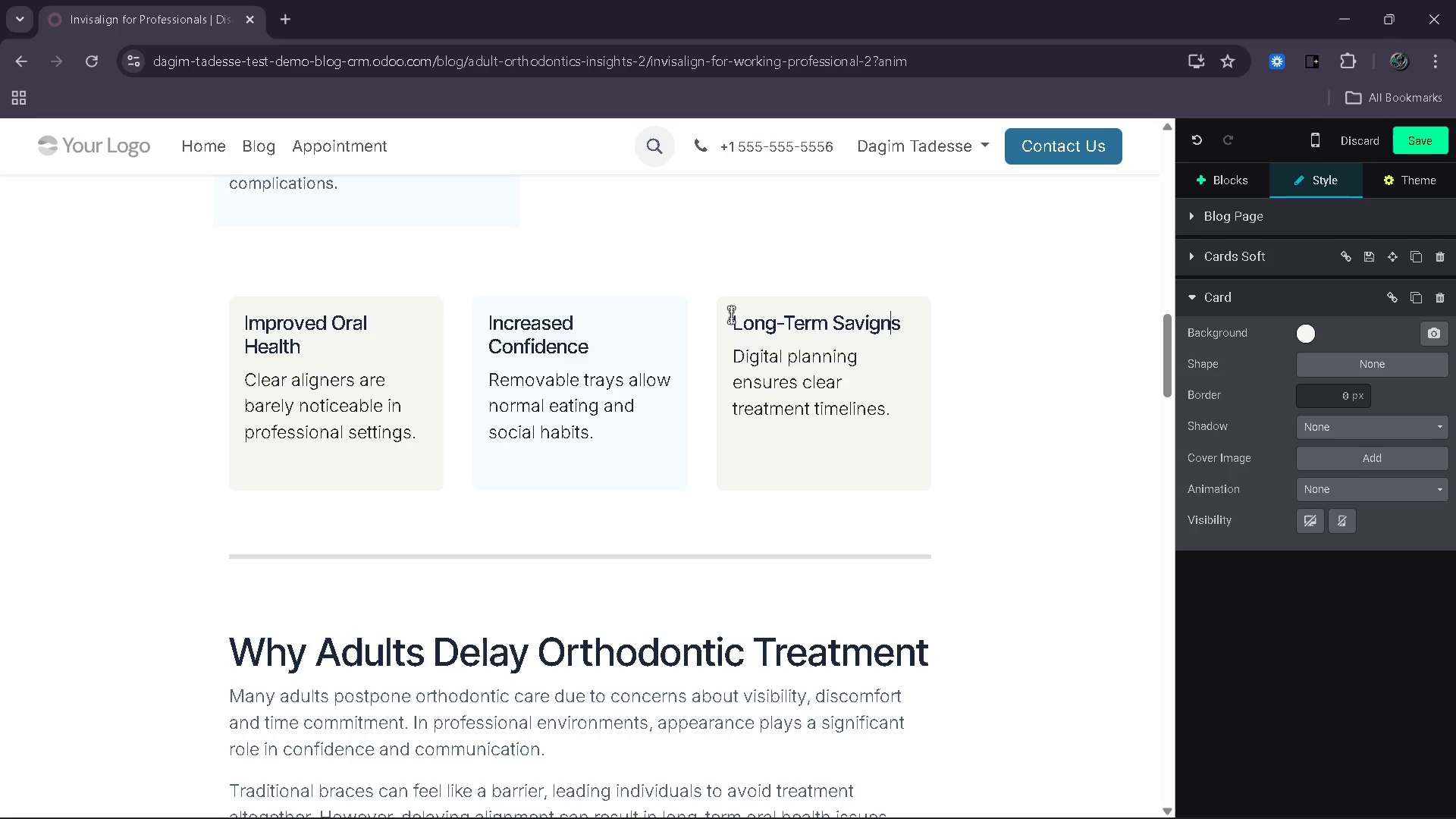 
 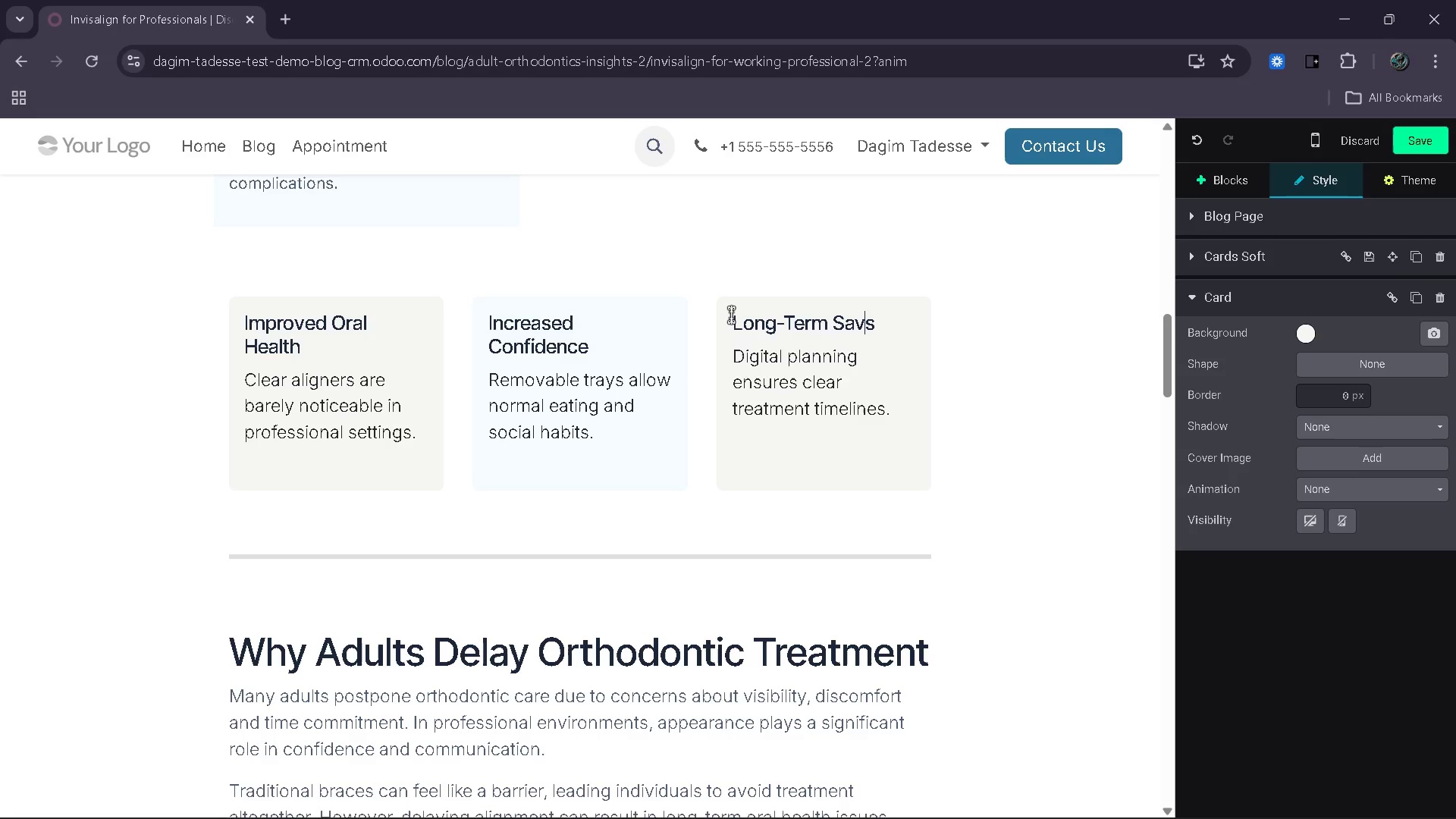 
hold_key(key=I, duration=0.41)
 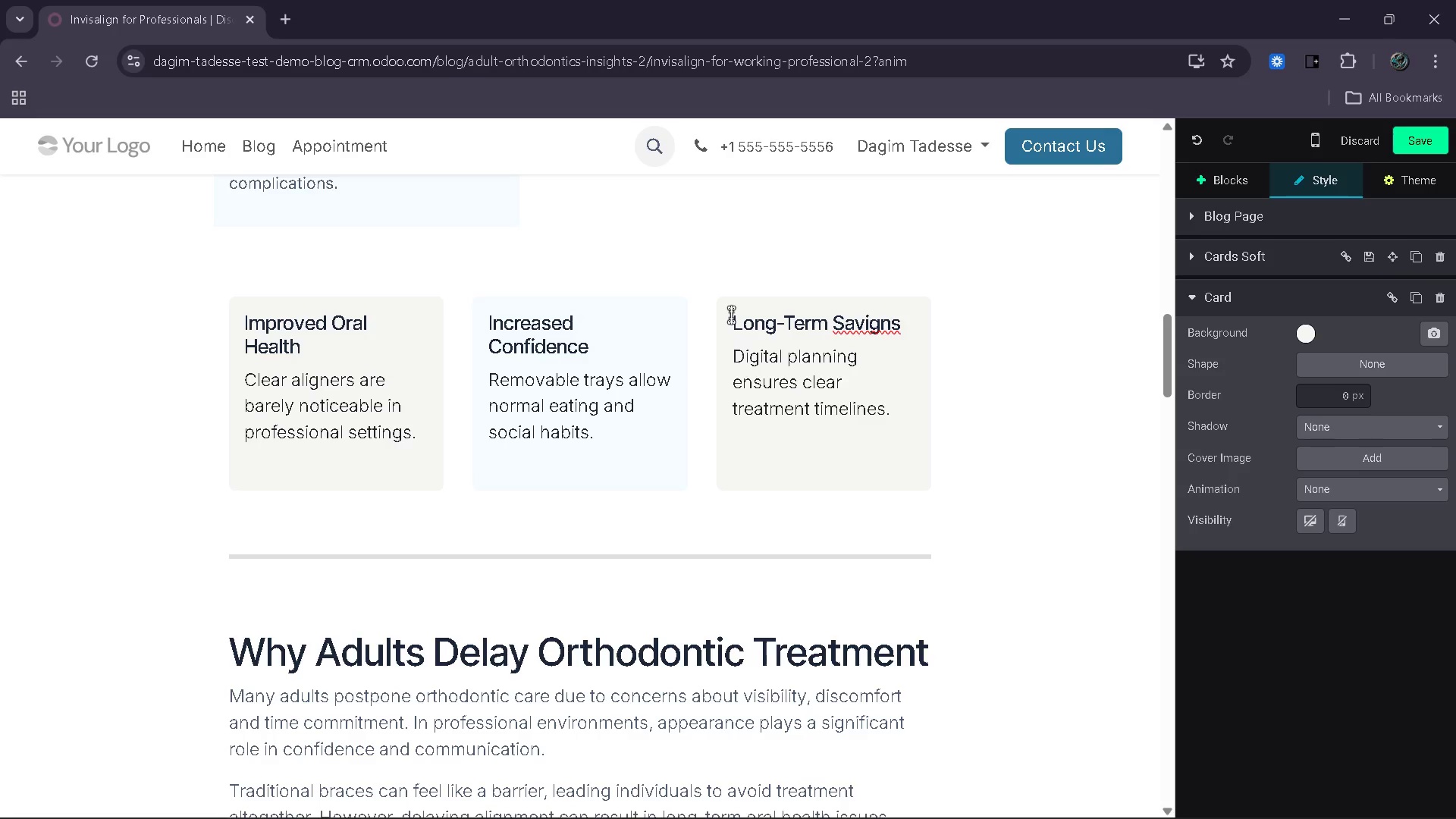 
key(Backspace)
key(Backspace)
type(ng)
 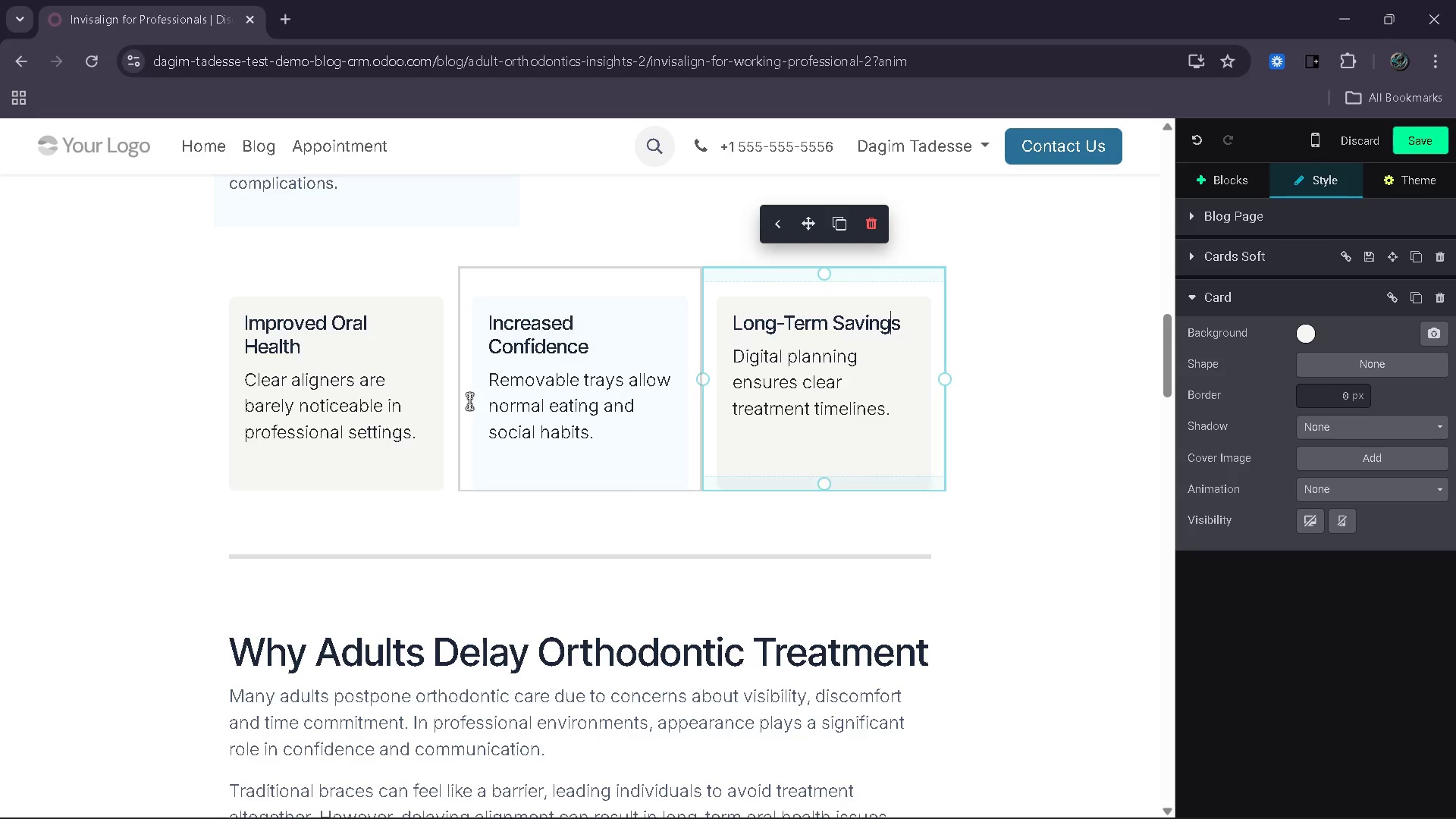 
left_click_drag(start_coordinate=[423, 442], to_coordinate=[246, 384])
 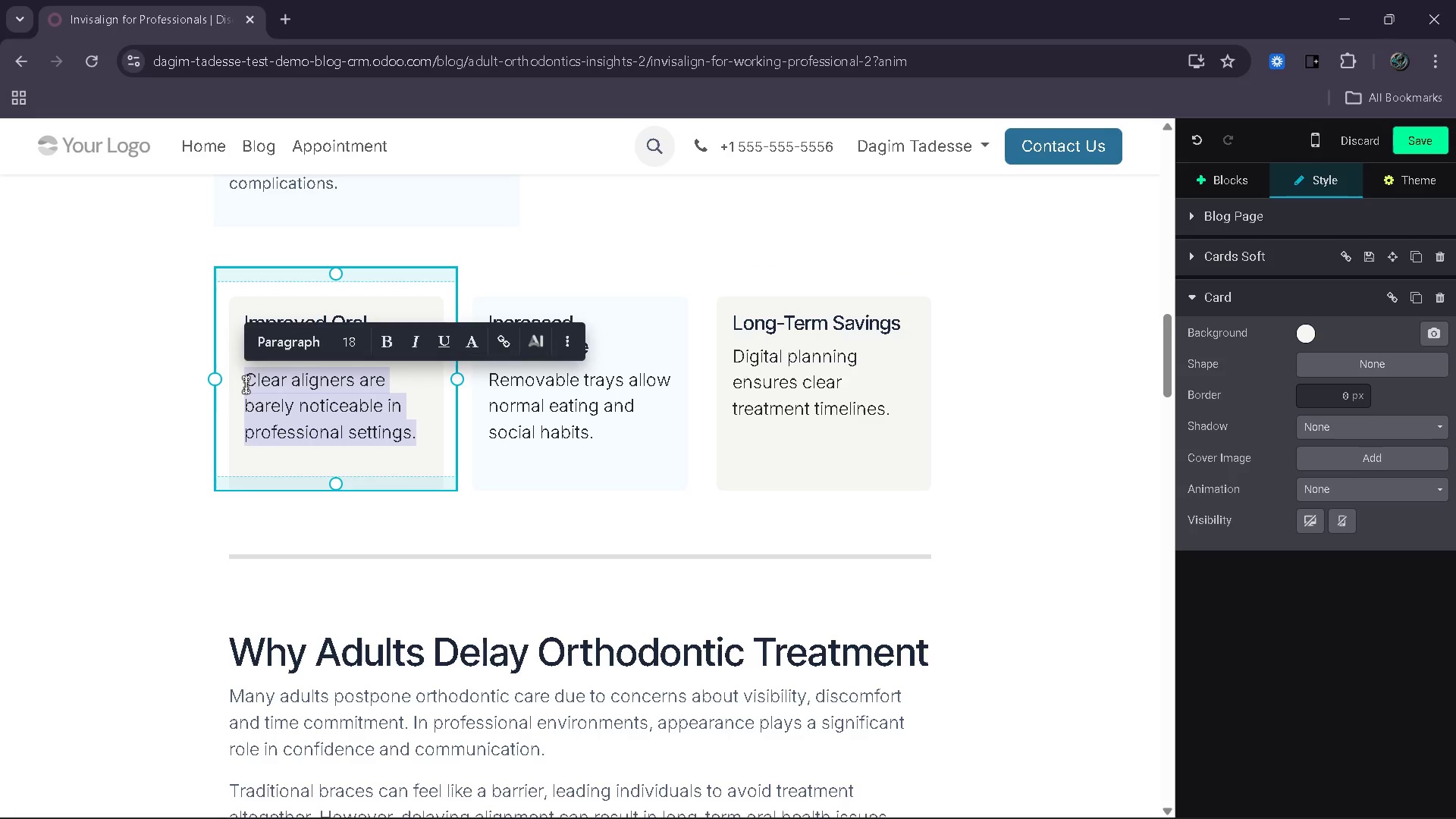 
type(Better ali)
 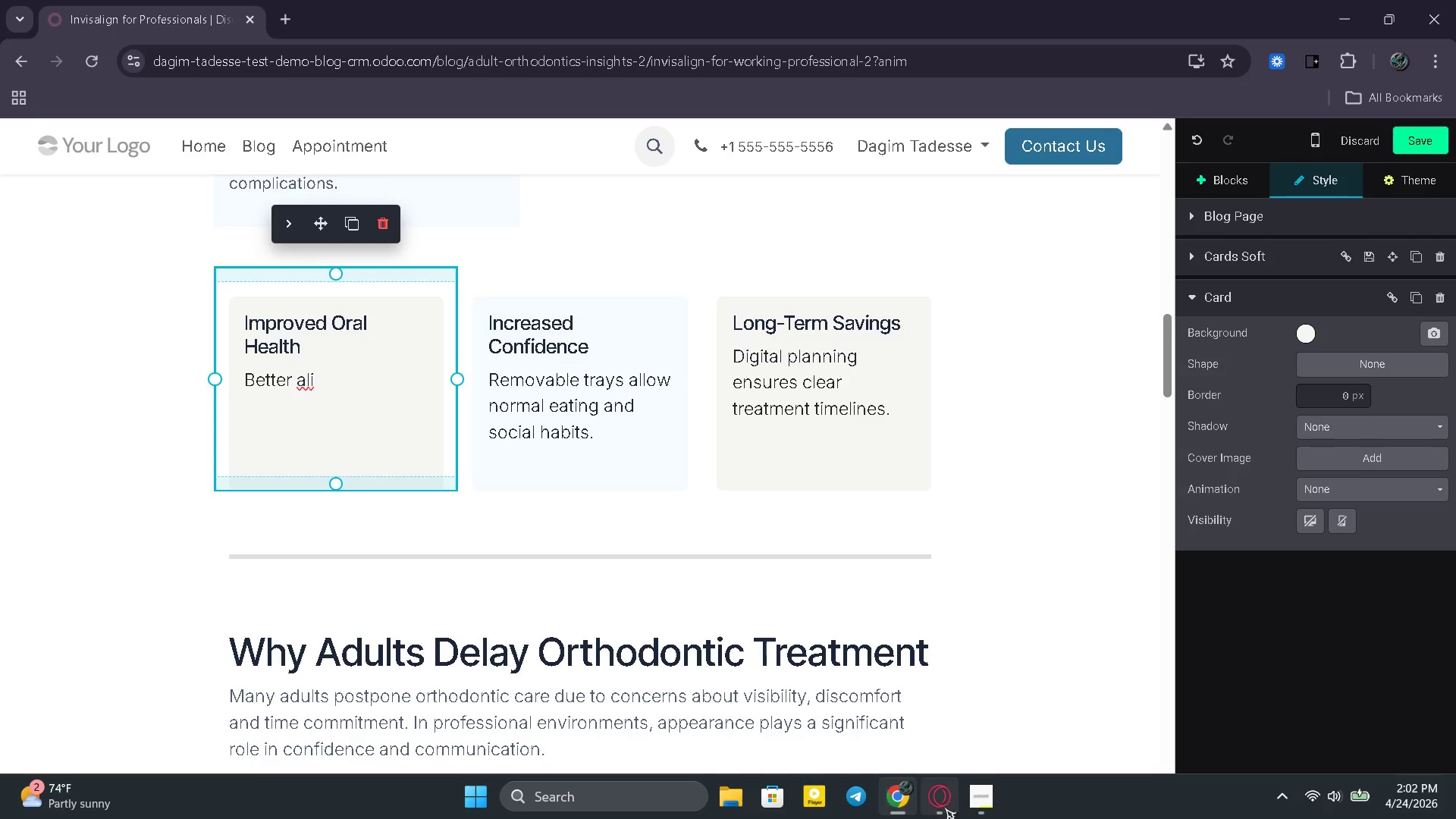 
left_click([965, 807])
 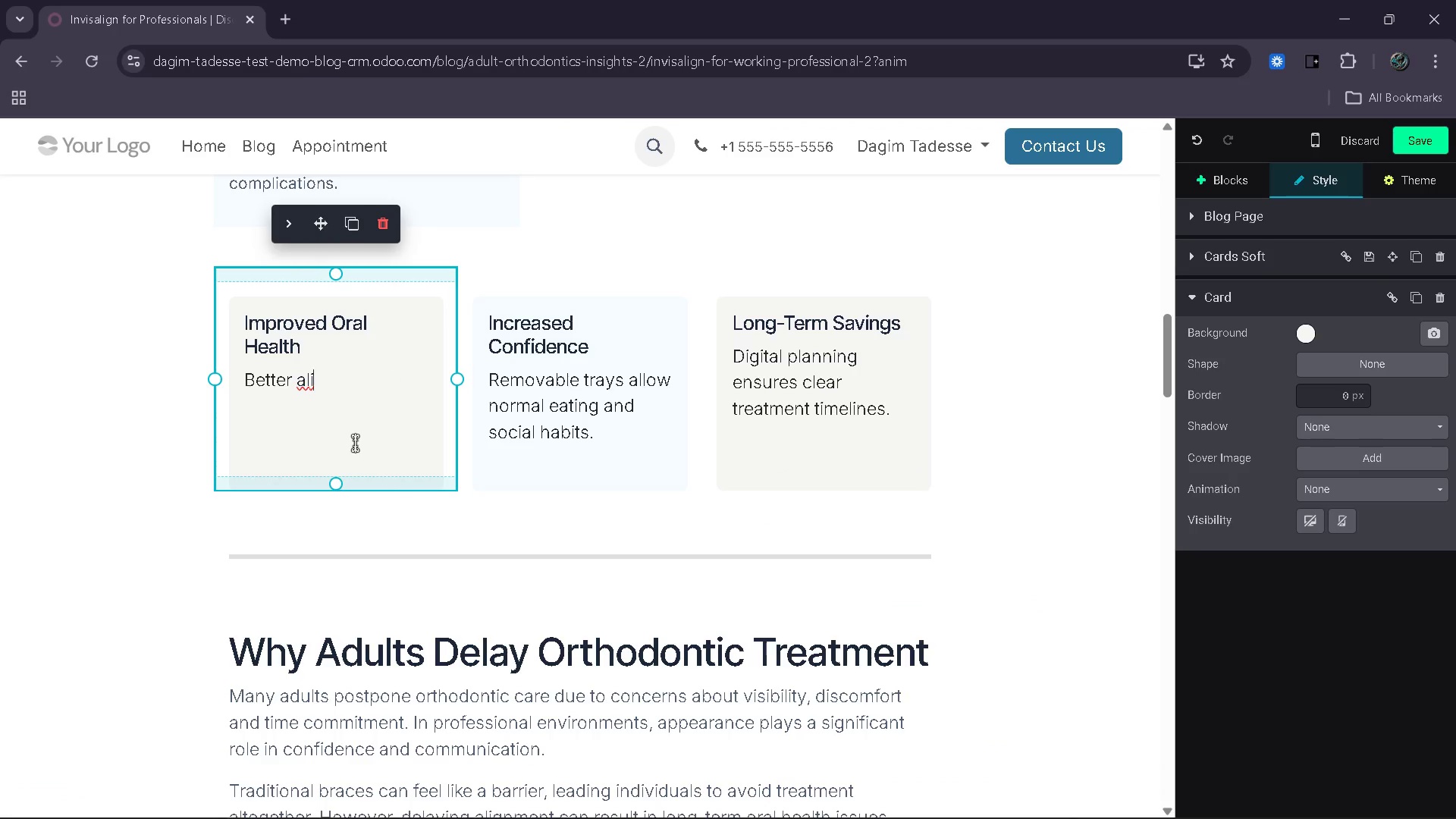 
type(gnment reduces strain on teeth and gums.)
 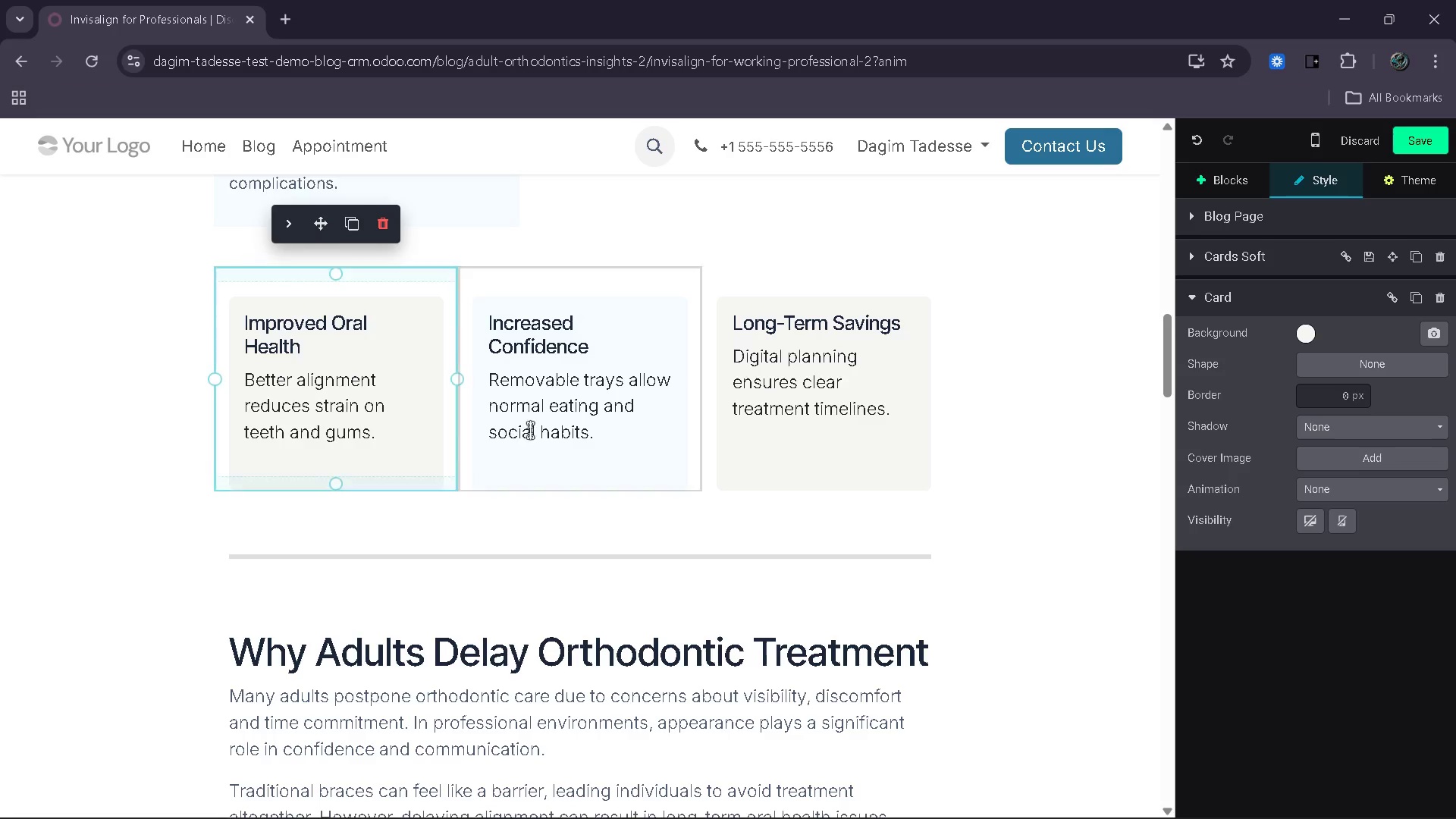 
left_click_drag(start_coordinate=[608, 423], to_coordinate=[492, 388])
 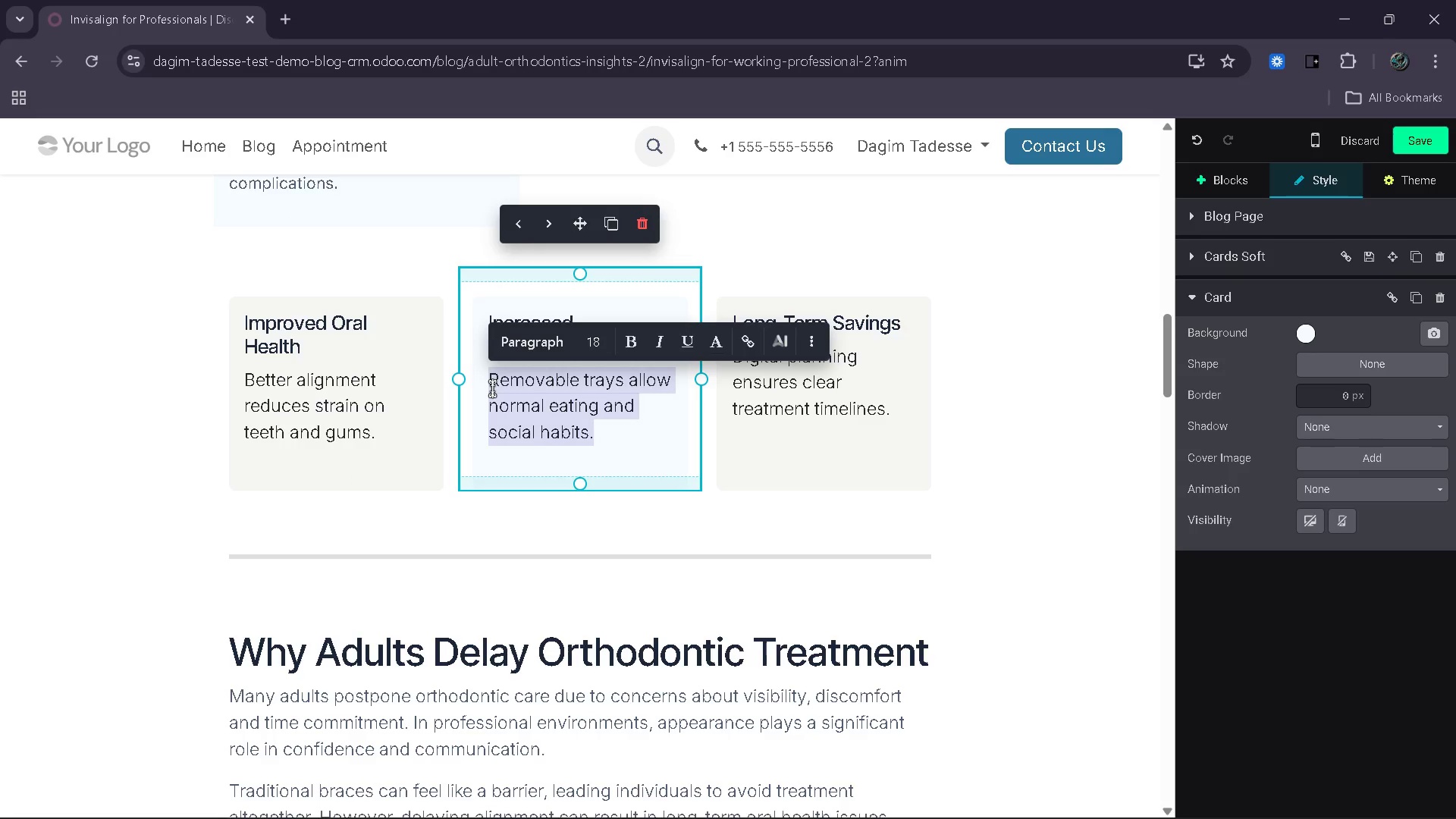 
type(A confident sml)
key(Backspace)
type(ile enhances both )
 